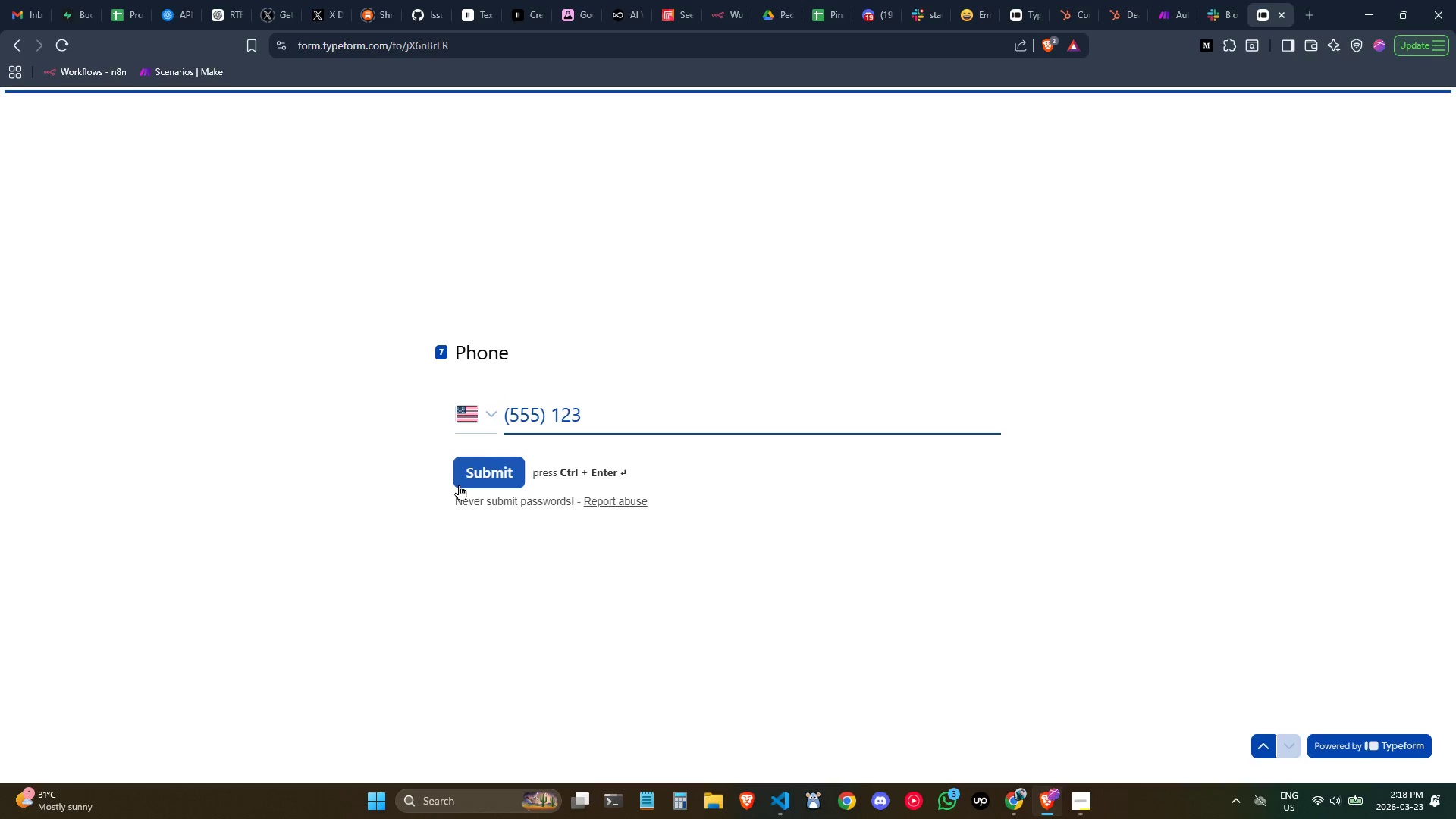 
left_click([459, 485])
 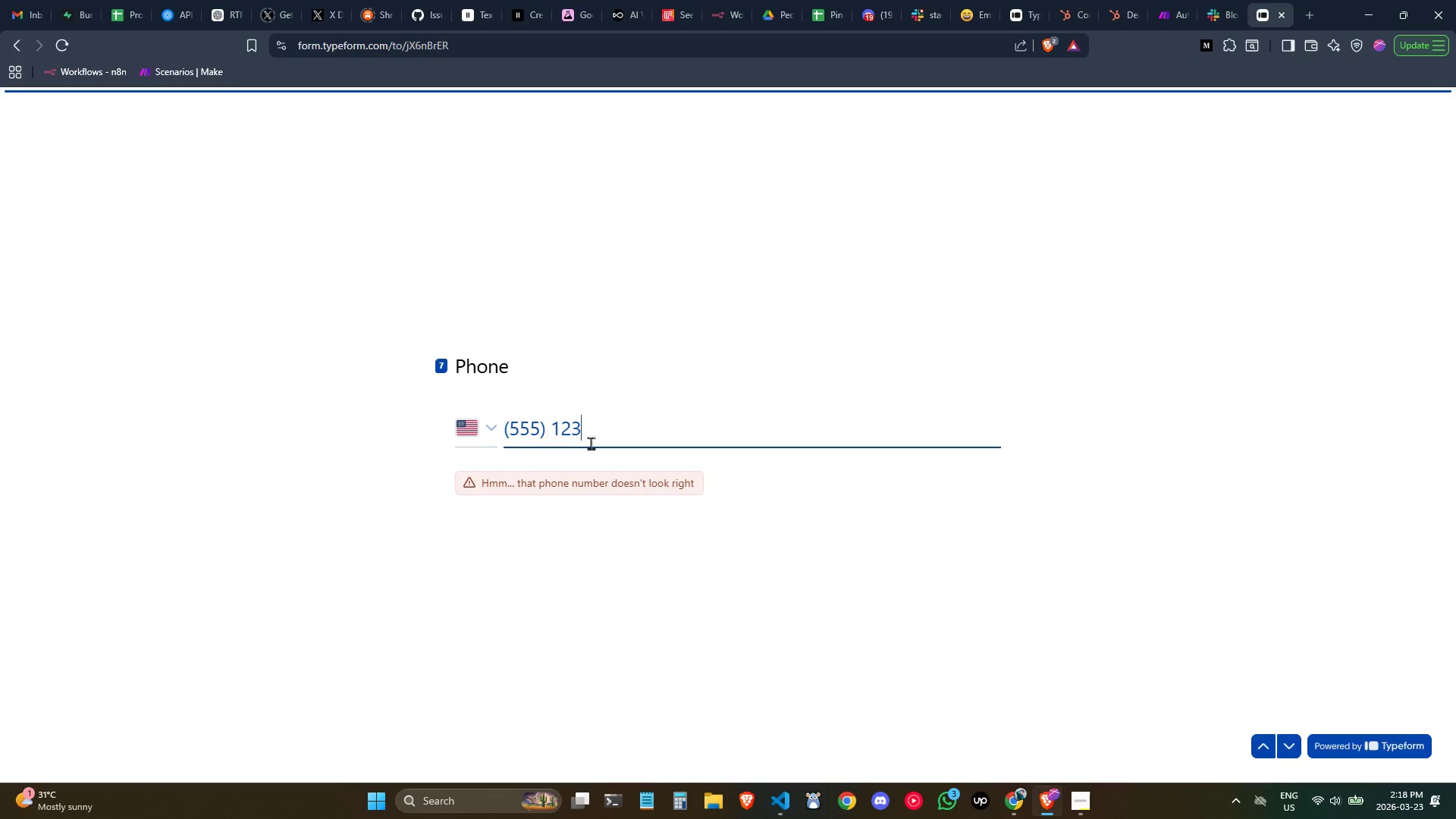 
key(Backspace)
 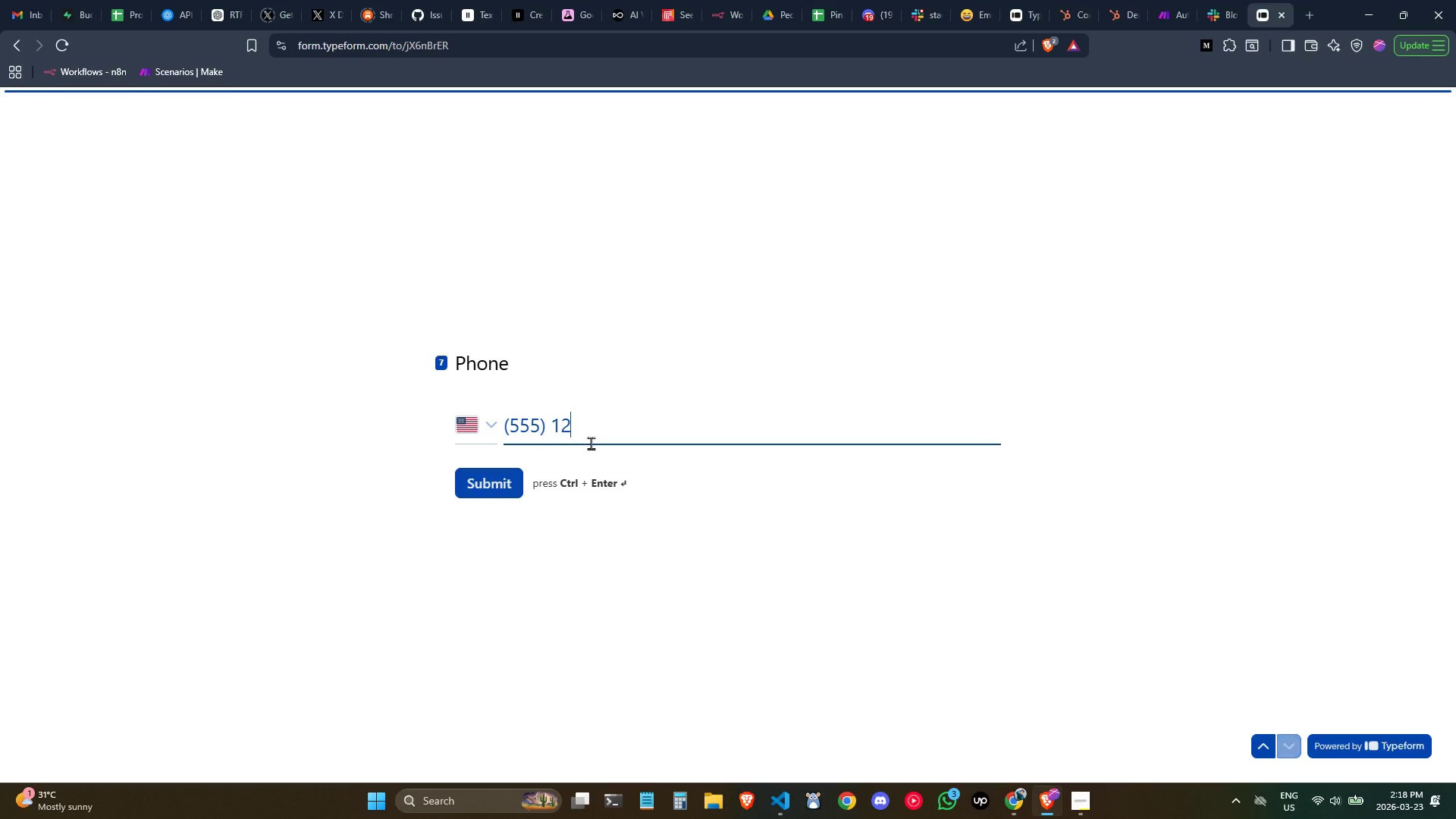 
key(Backspace)
 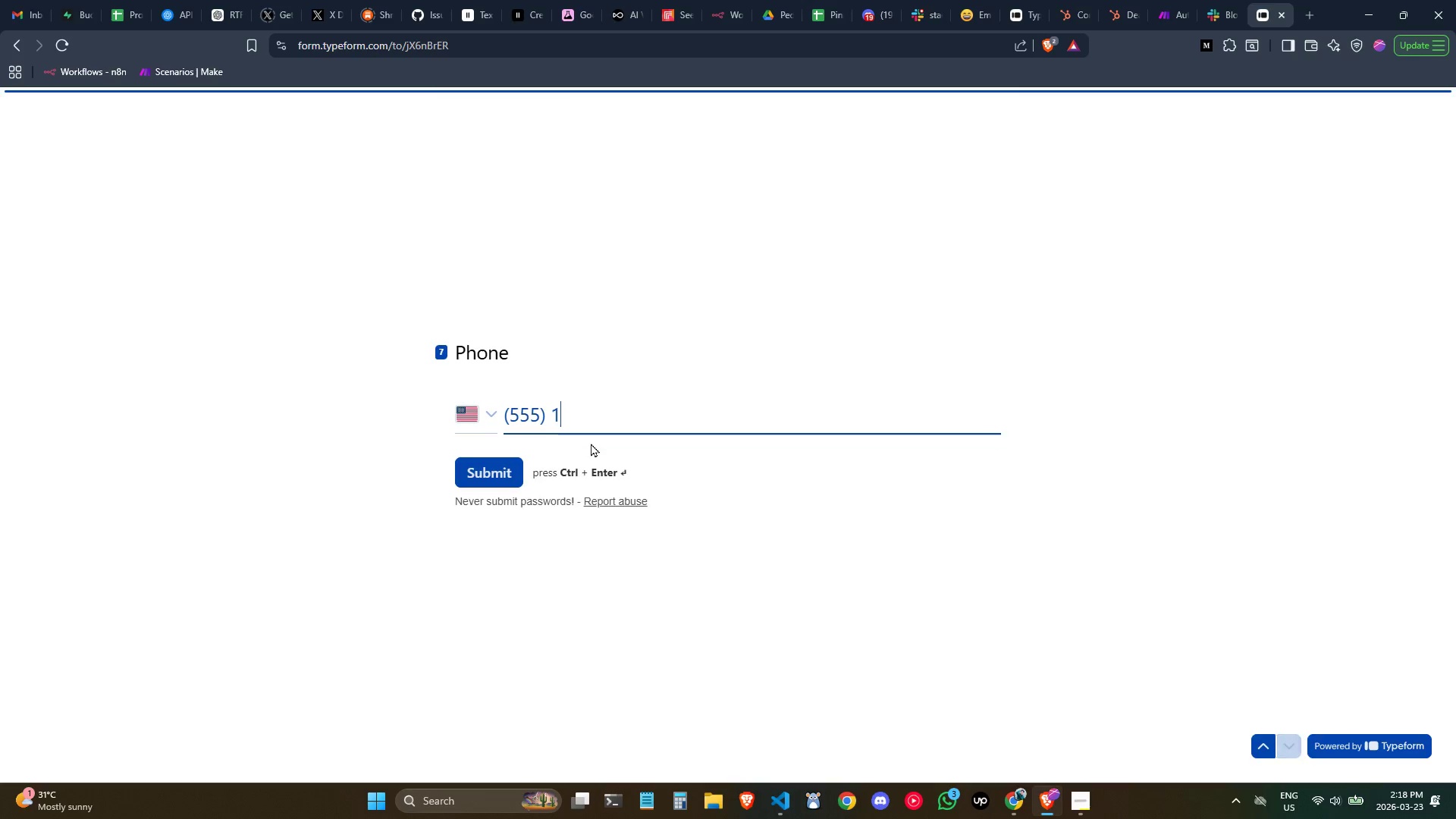 
key(Backspace)
 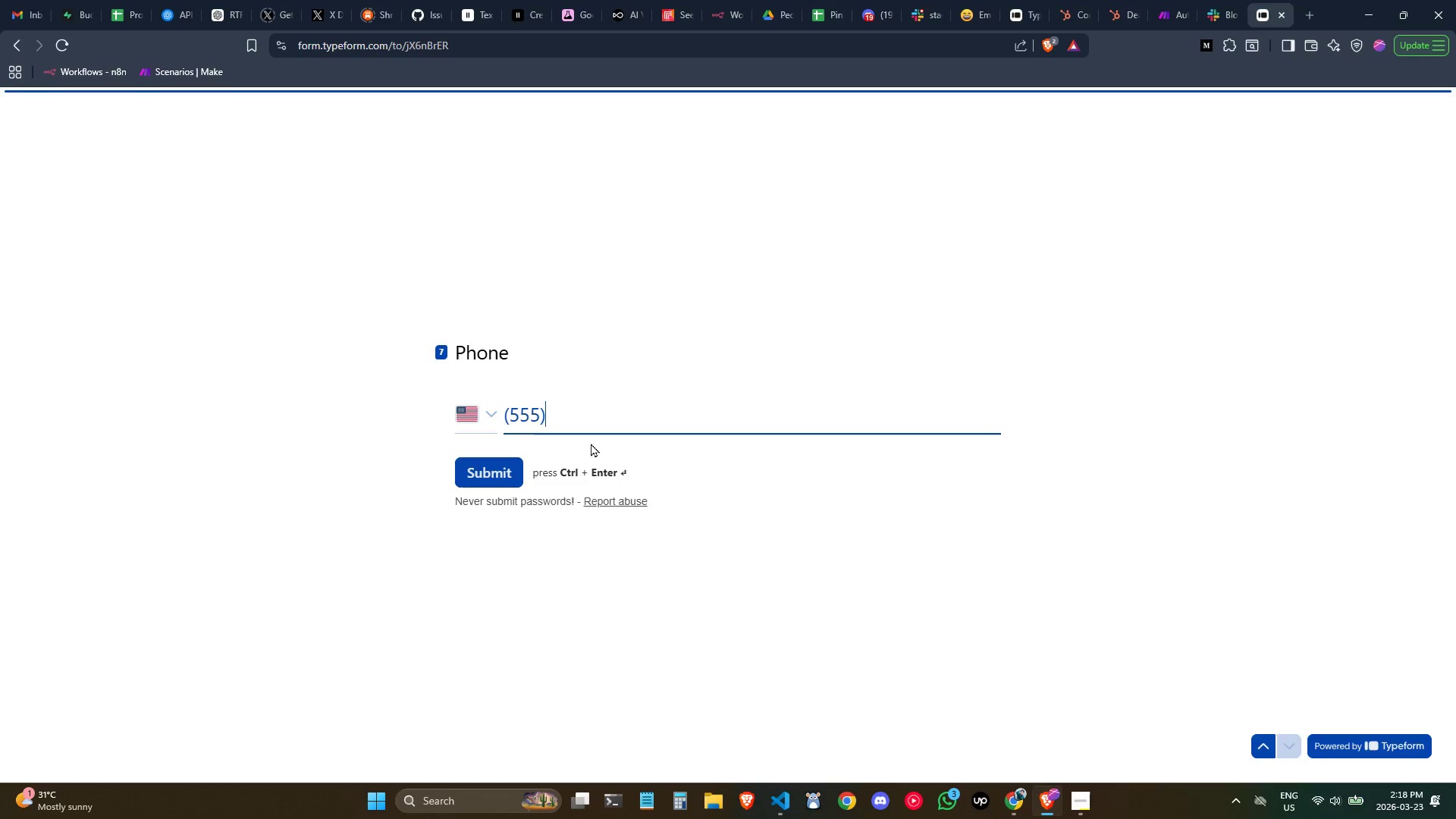 
key(Backspace)
 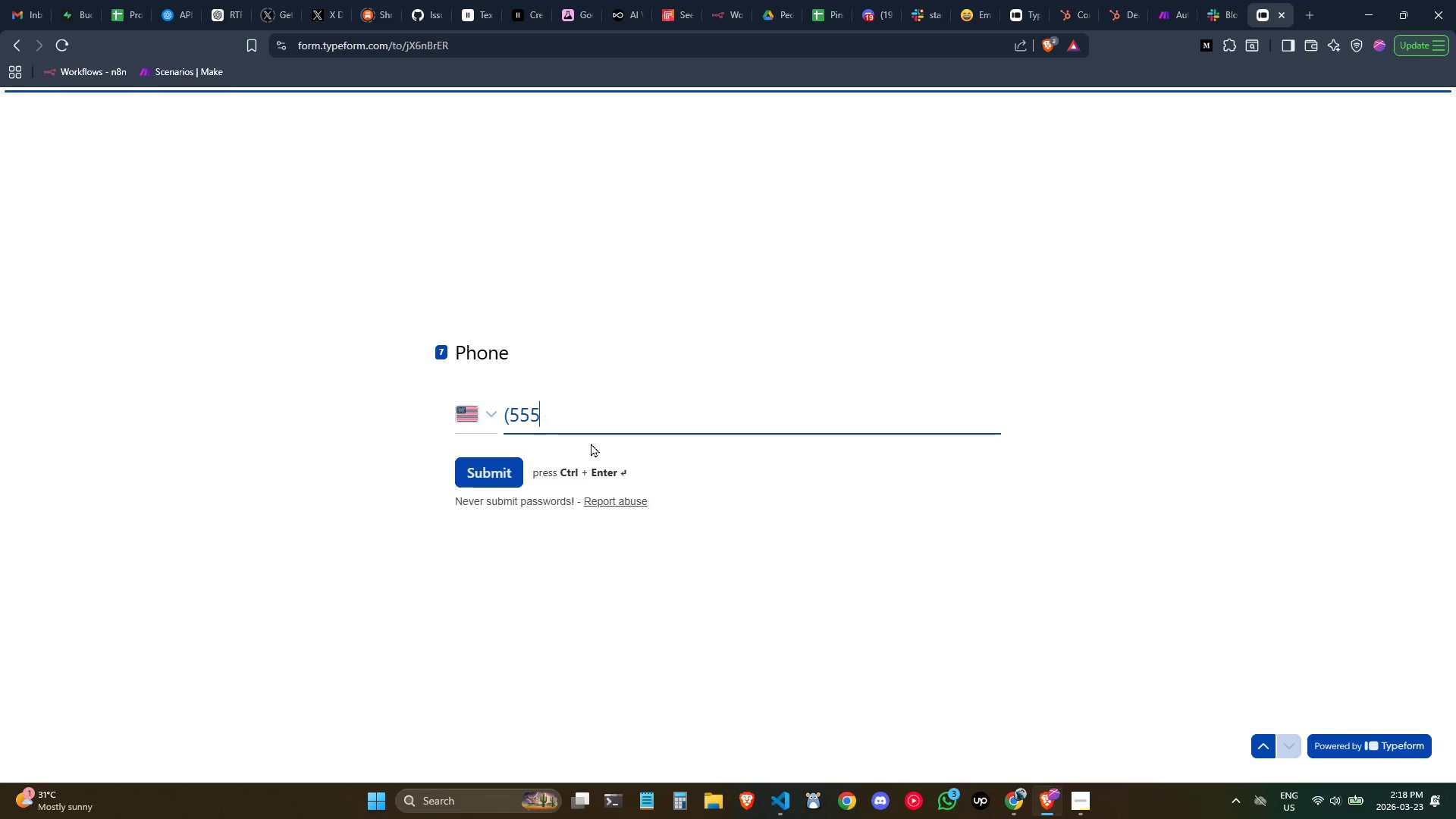 
key(Backspace)
 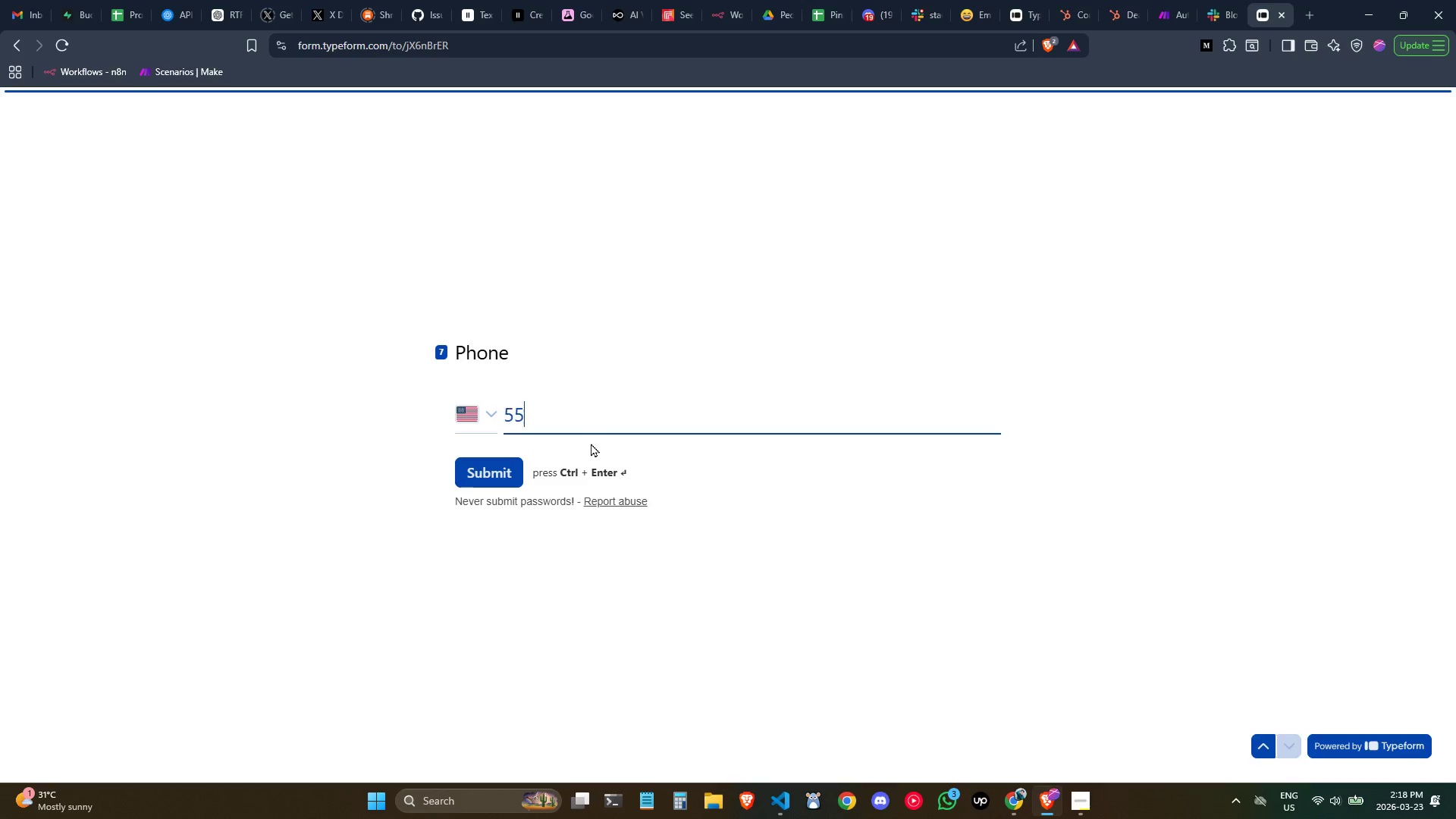 
key(Backspace)
 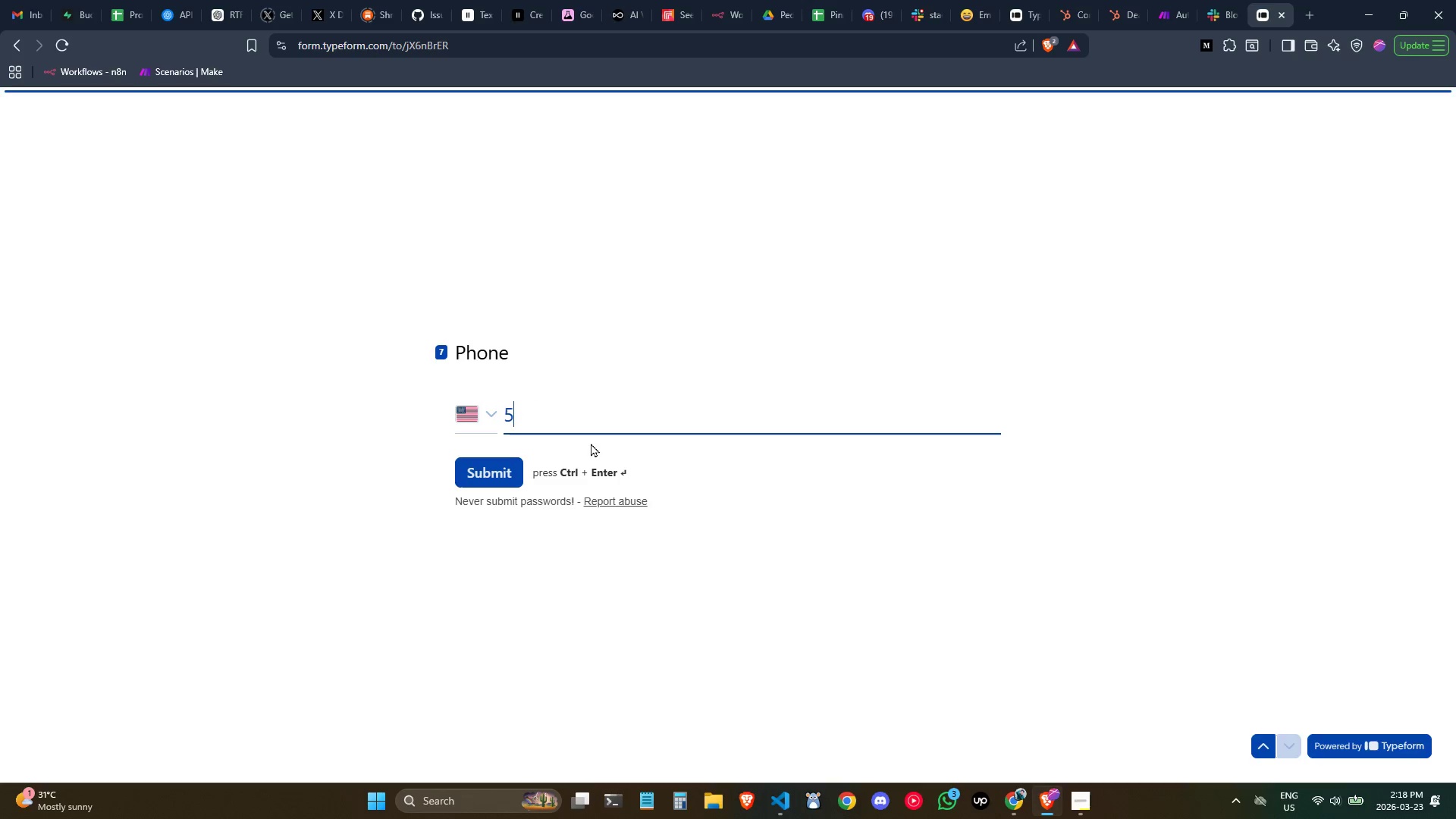 
key(Backspace)
 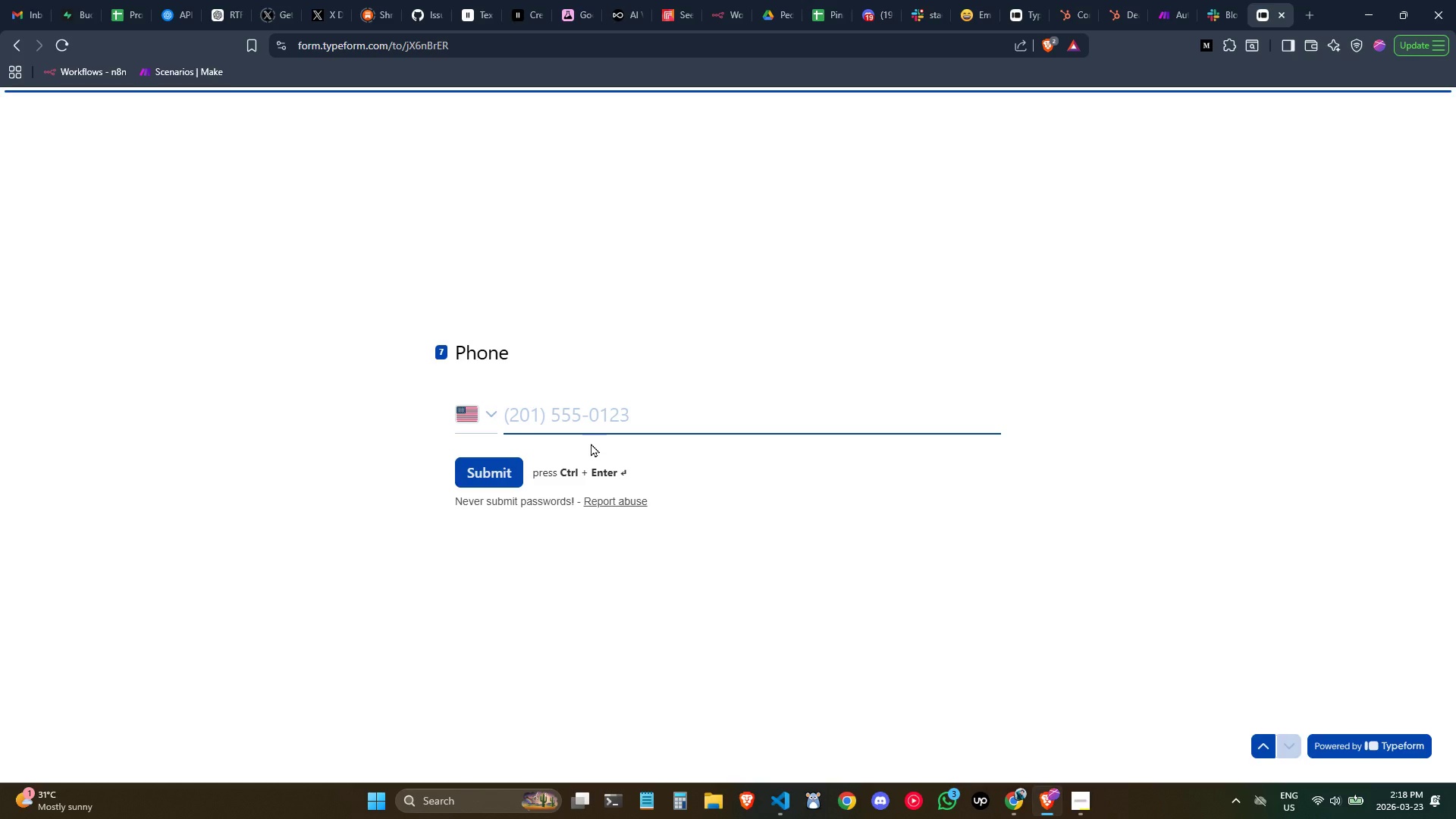 
type(5551234567)
 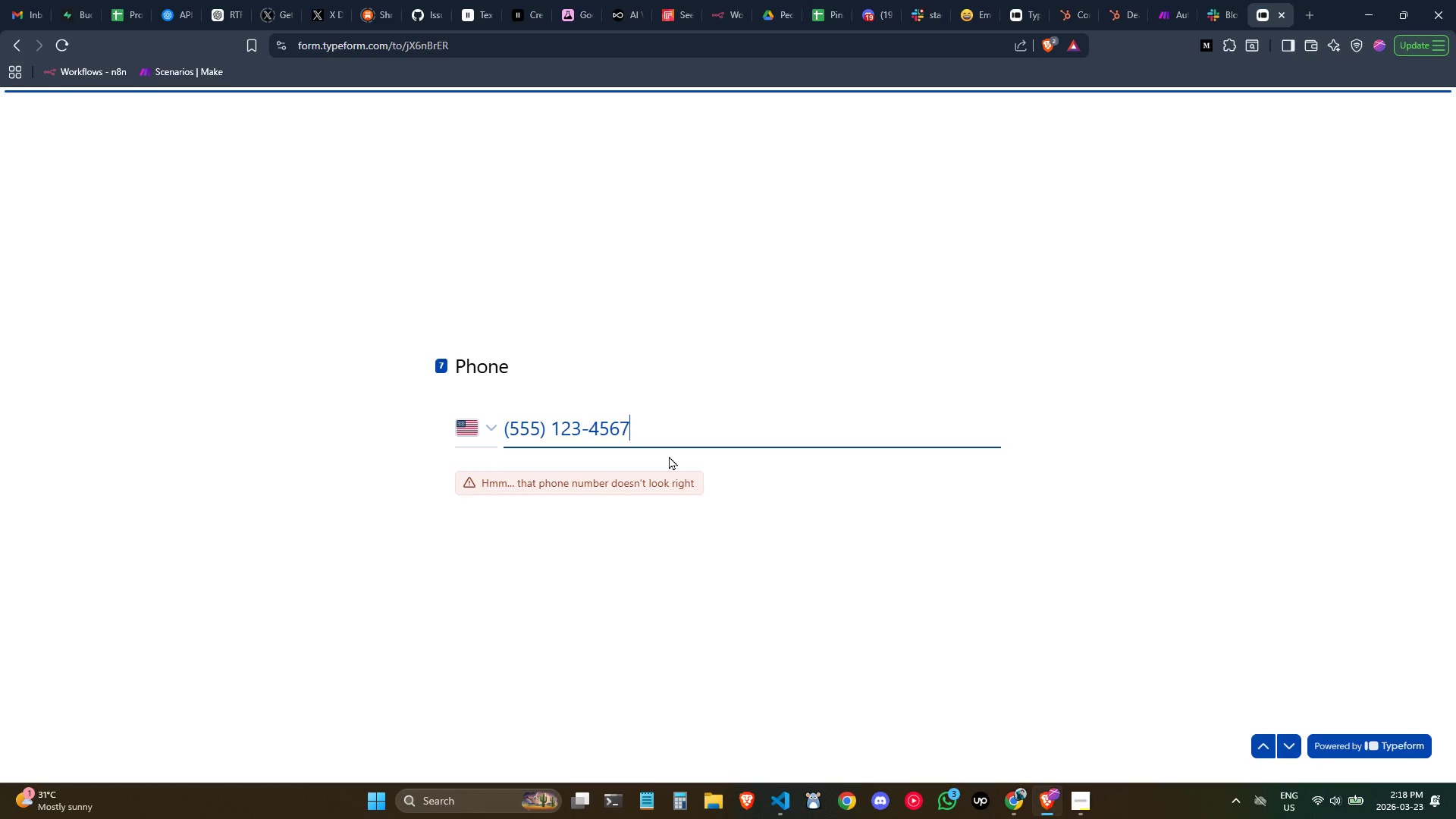 
left_click([682, 431])
 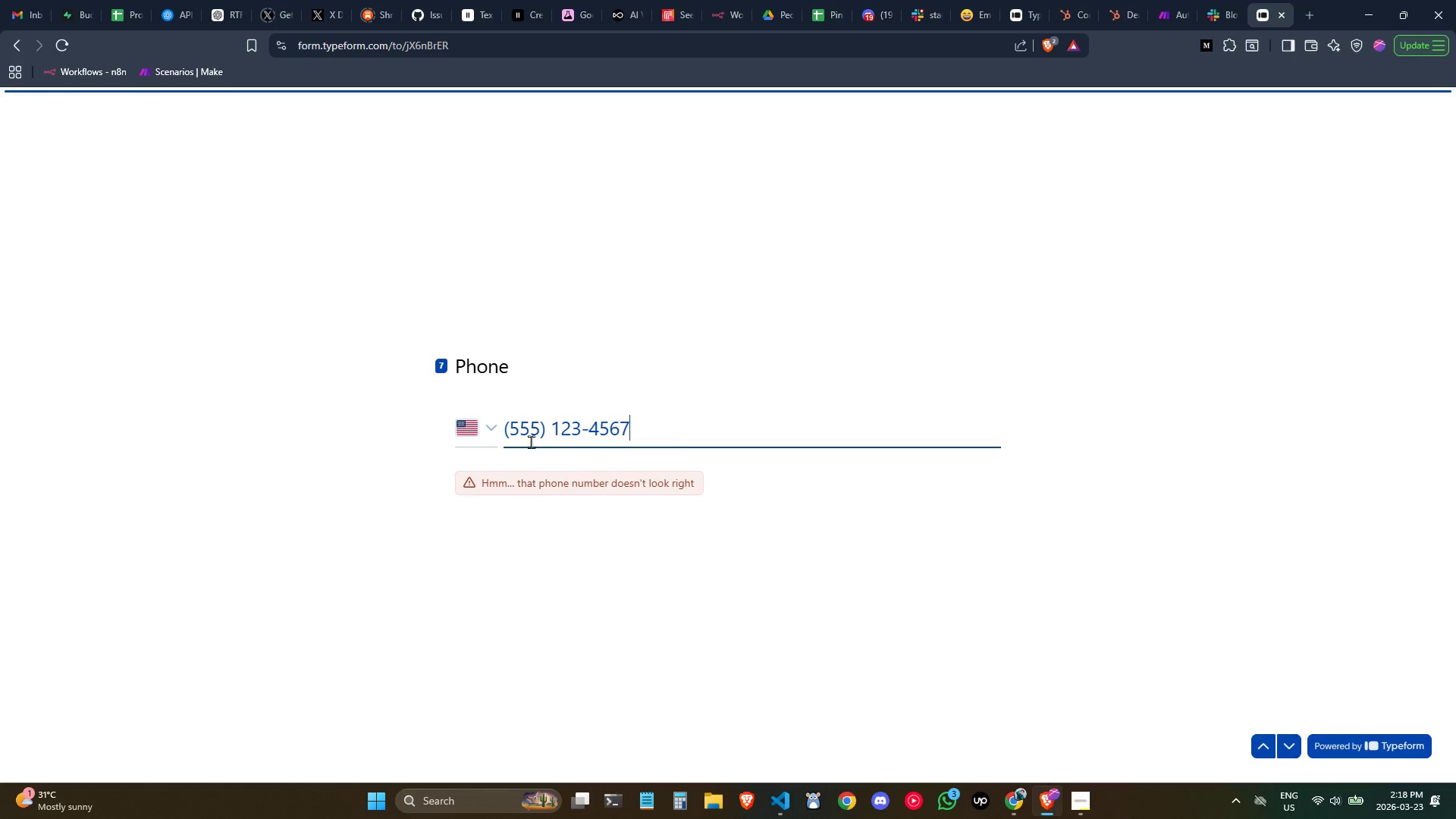 
left_click([493, 425])
 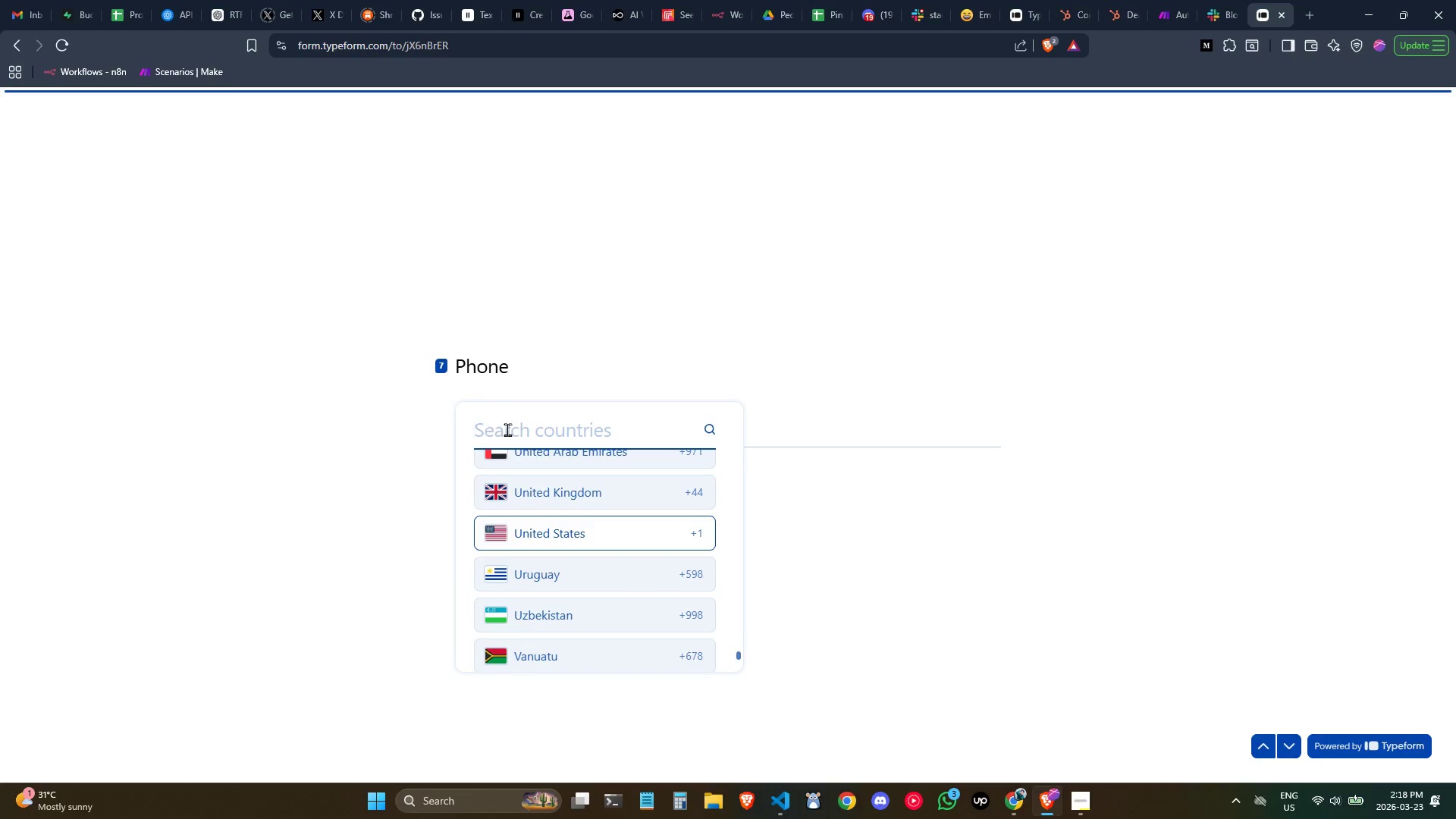 
left_click([786, 410])
 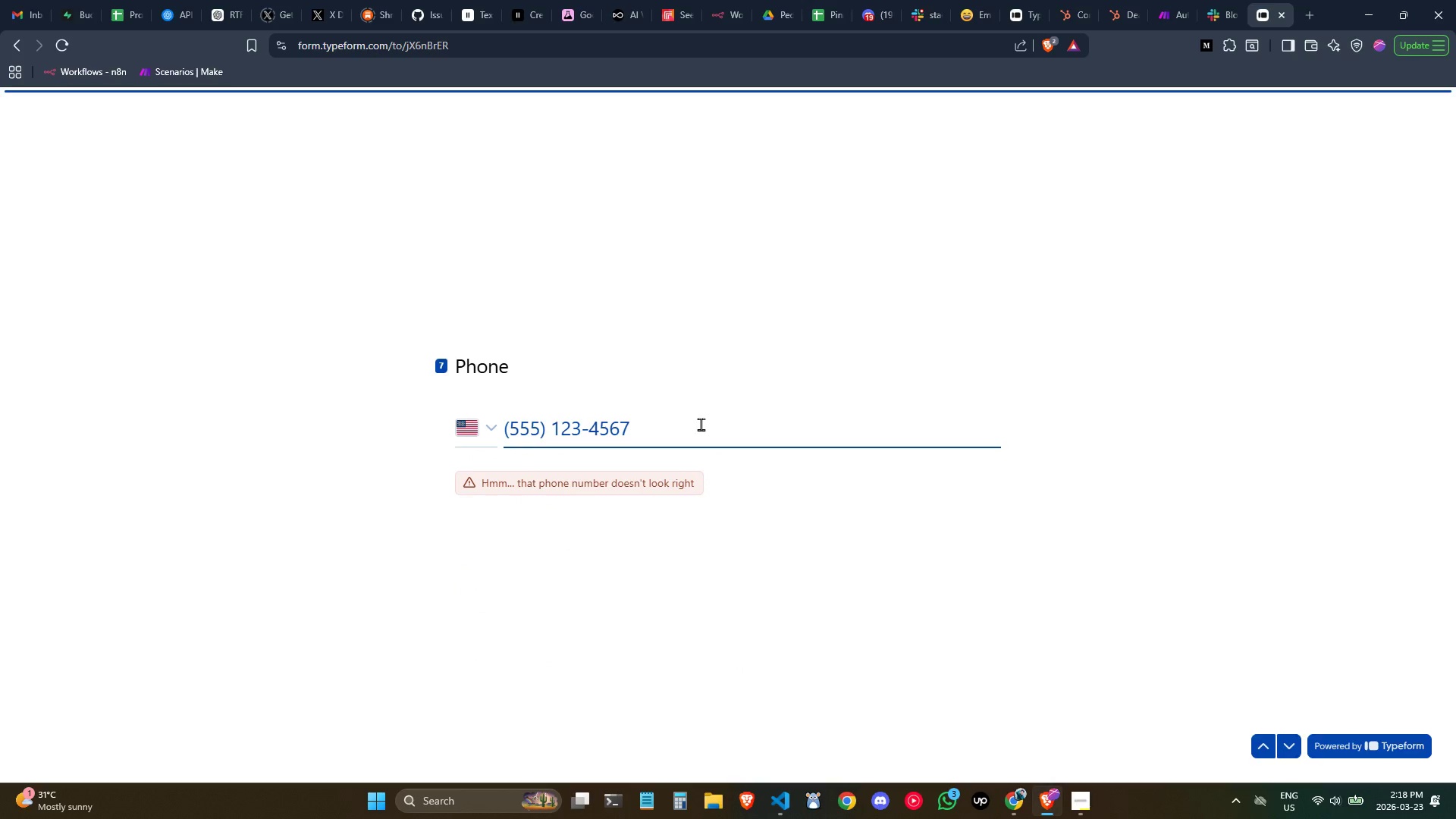 
key(Backspace)
 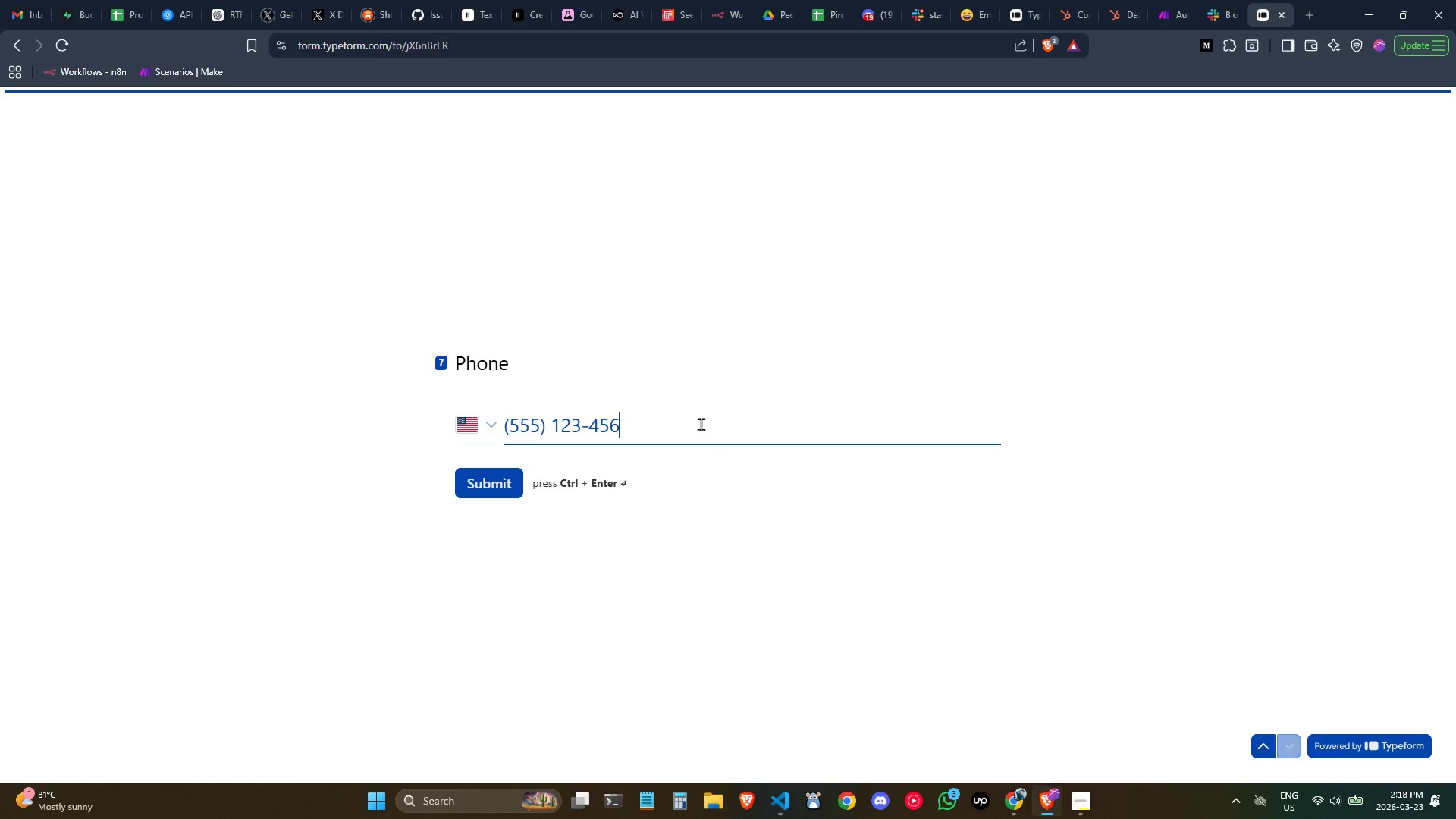 
key(Backspace)
 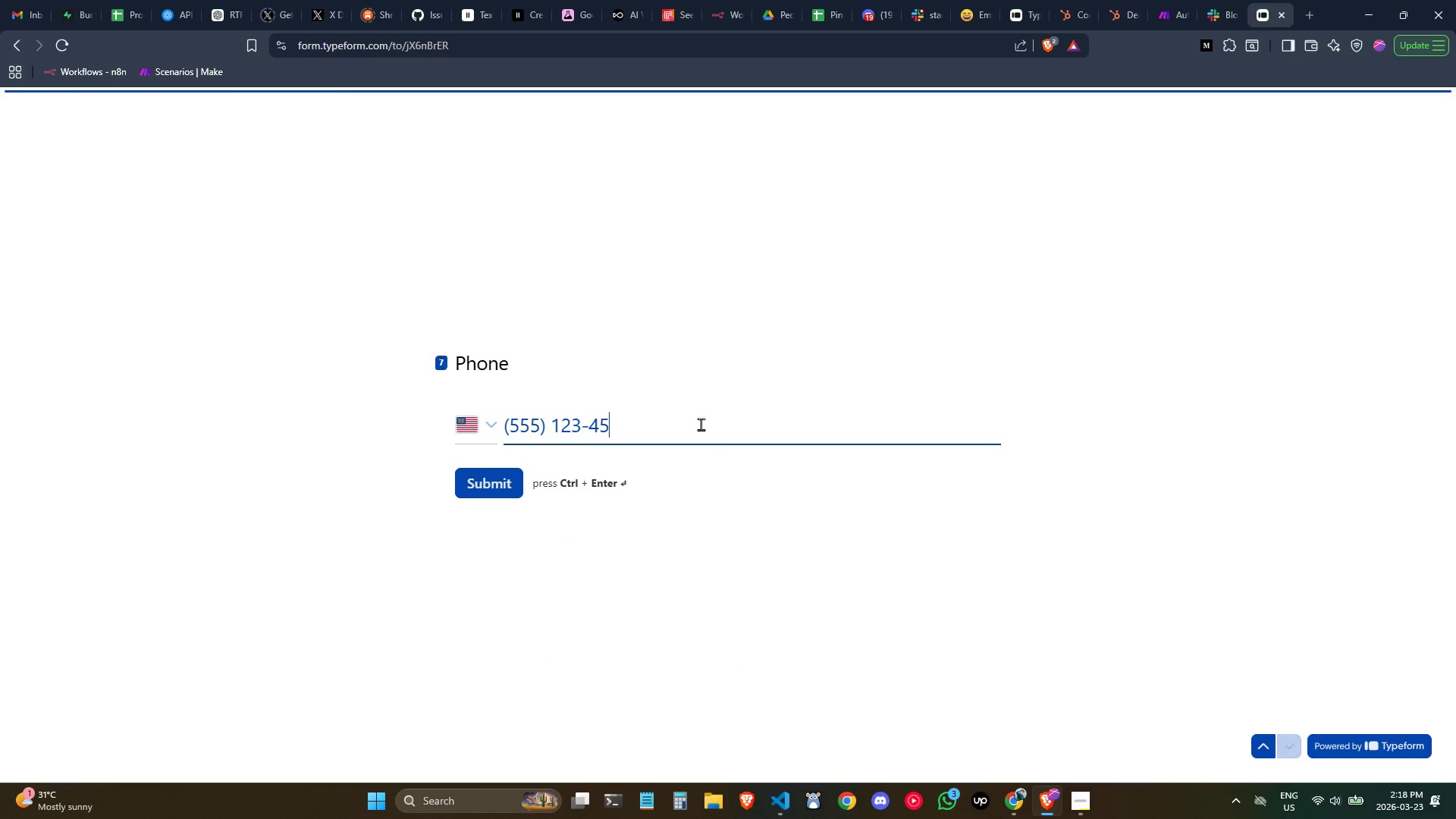 
key(Backspace)
 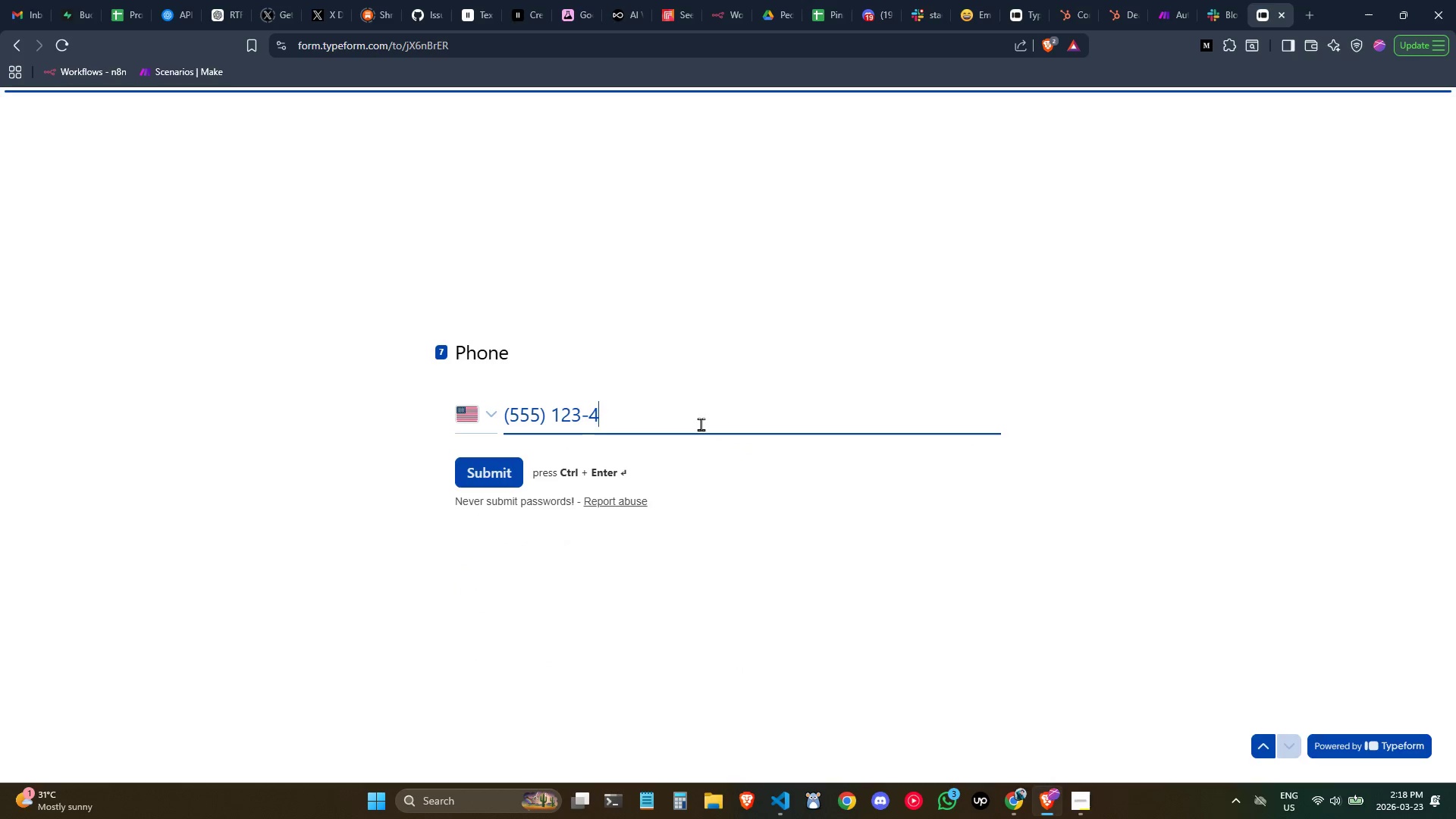 
key(Control+Backspace)
 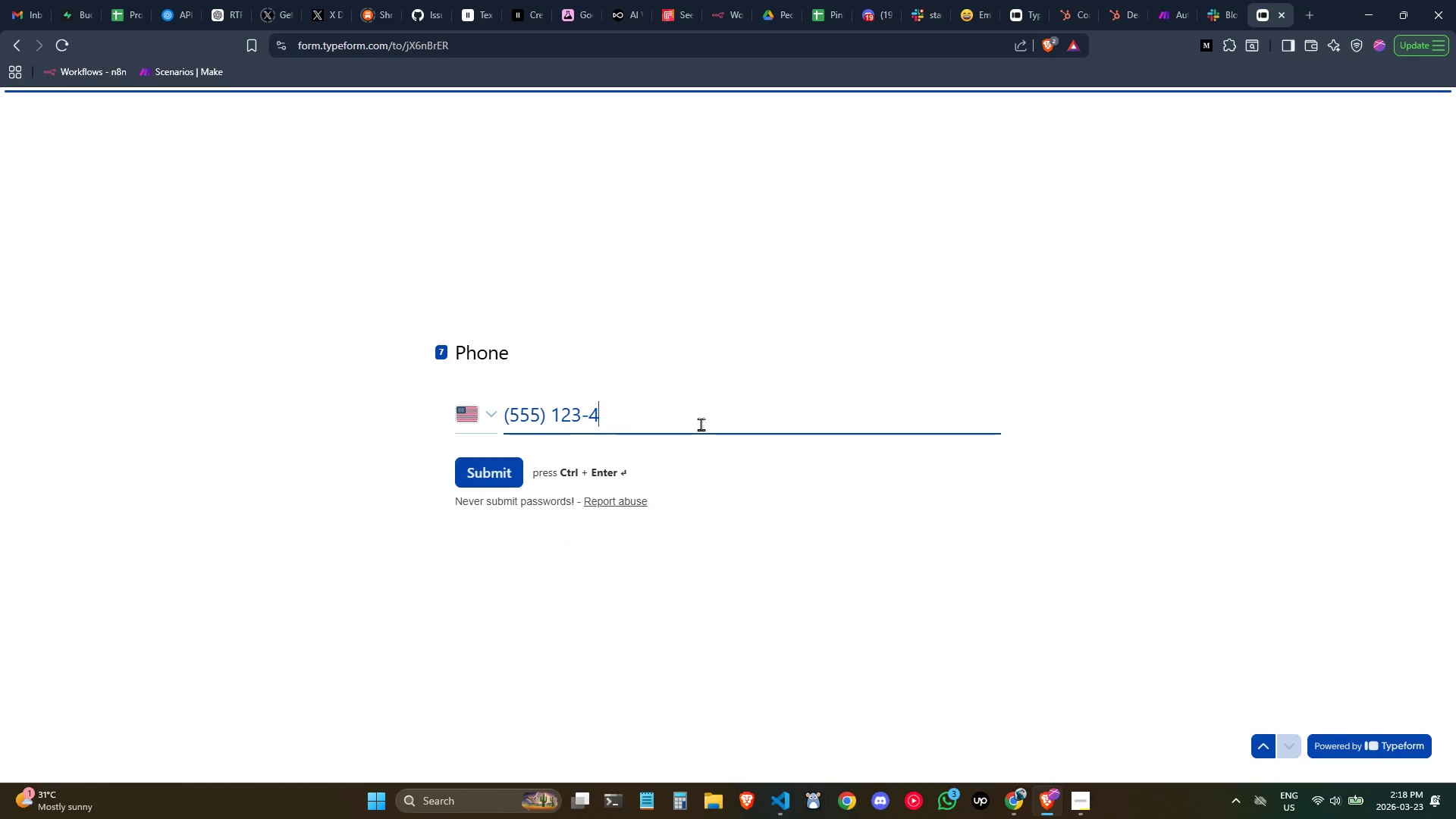 
key(Control+Backspace)
 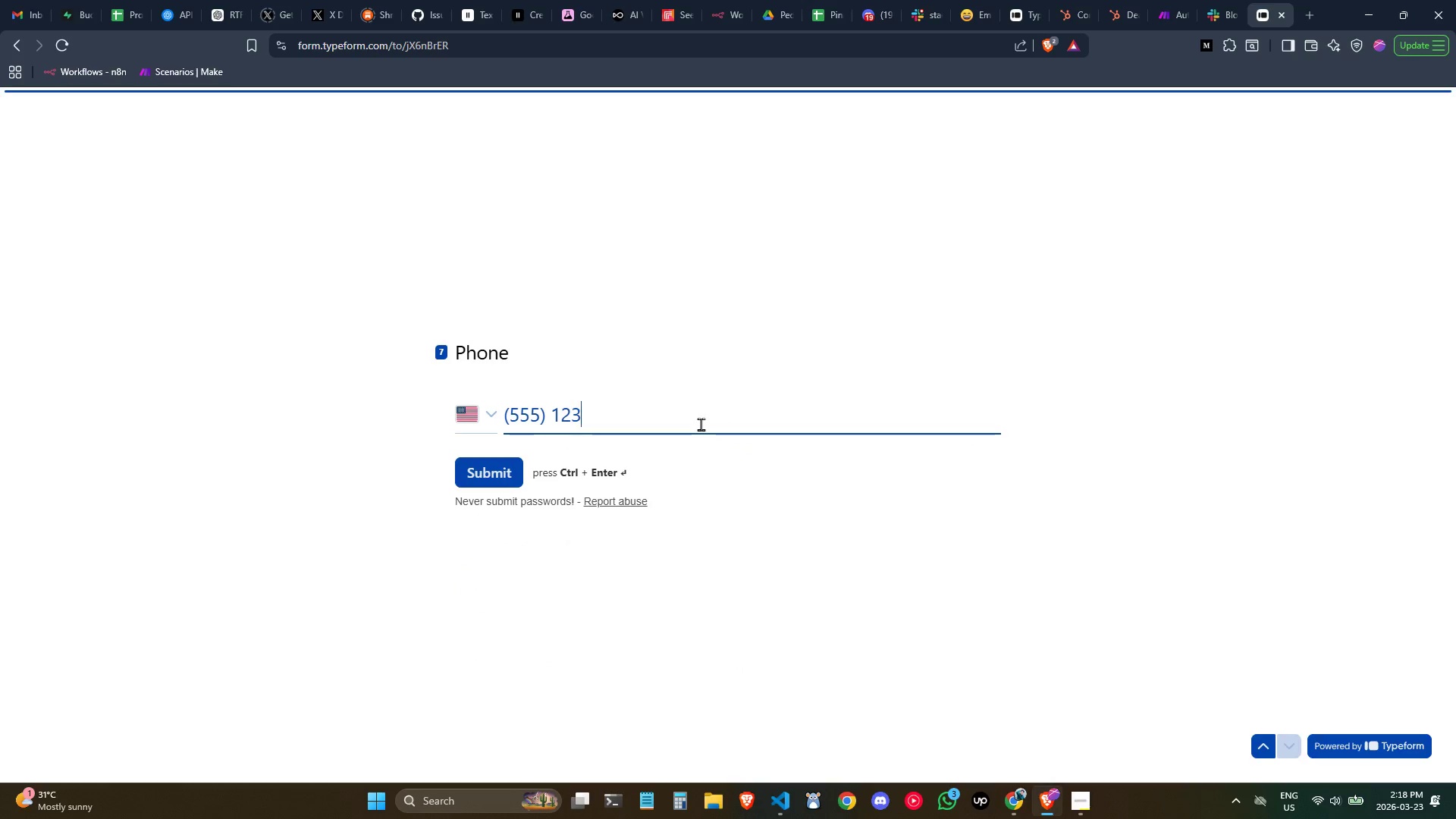 
key(Control+Backspace)
 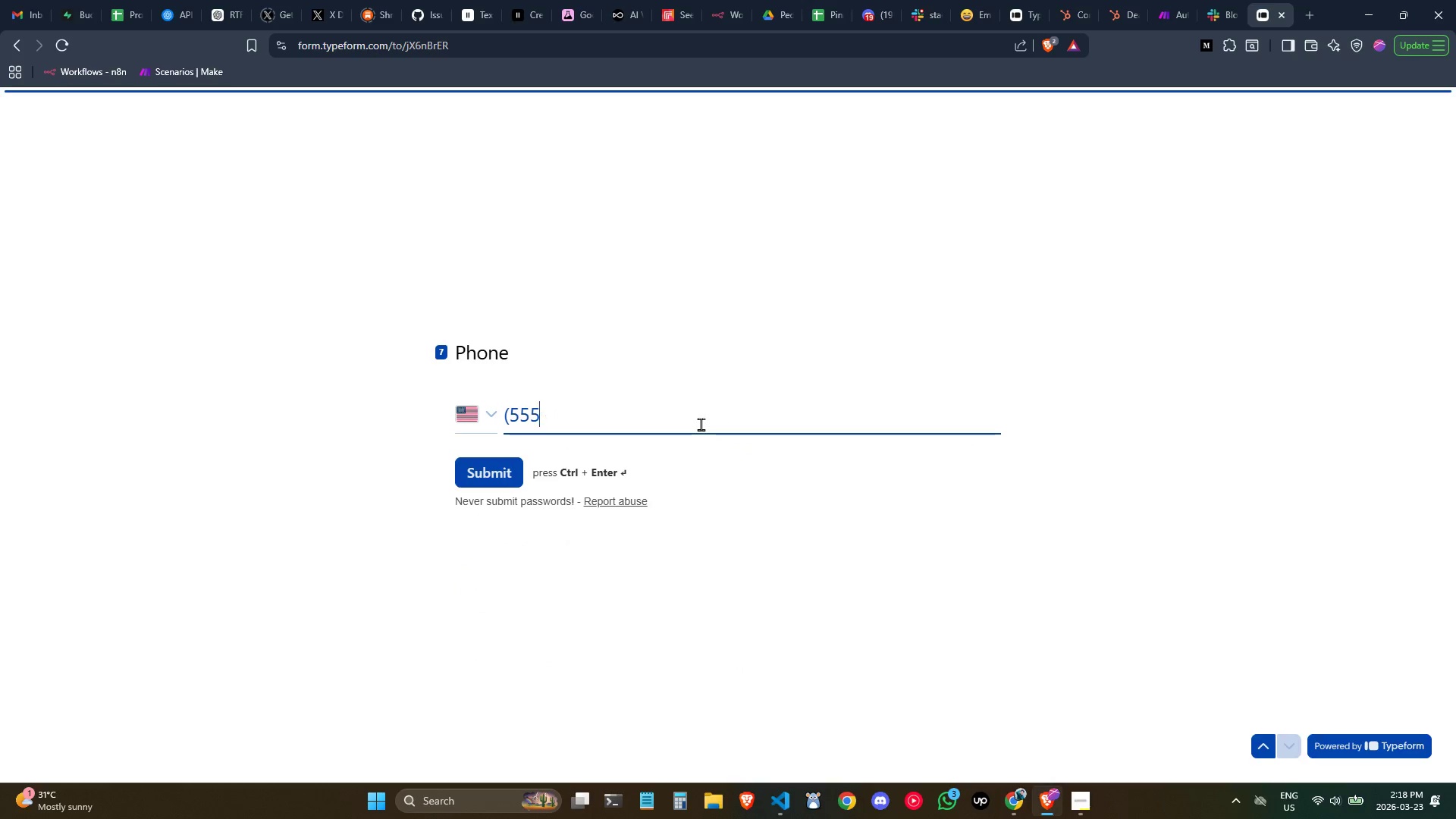 
key(Backspace)
 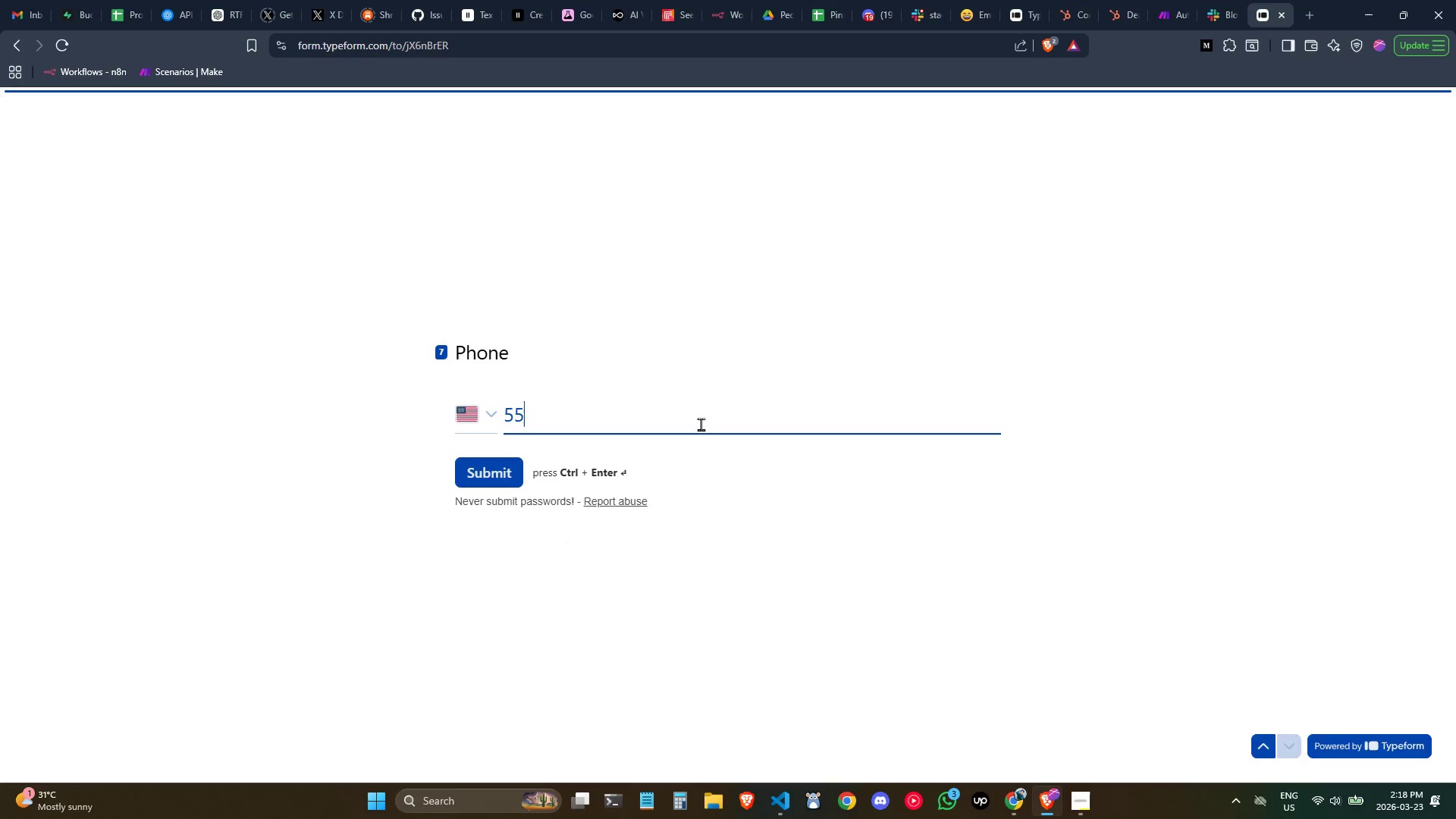 
key(Backspace)
 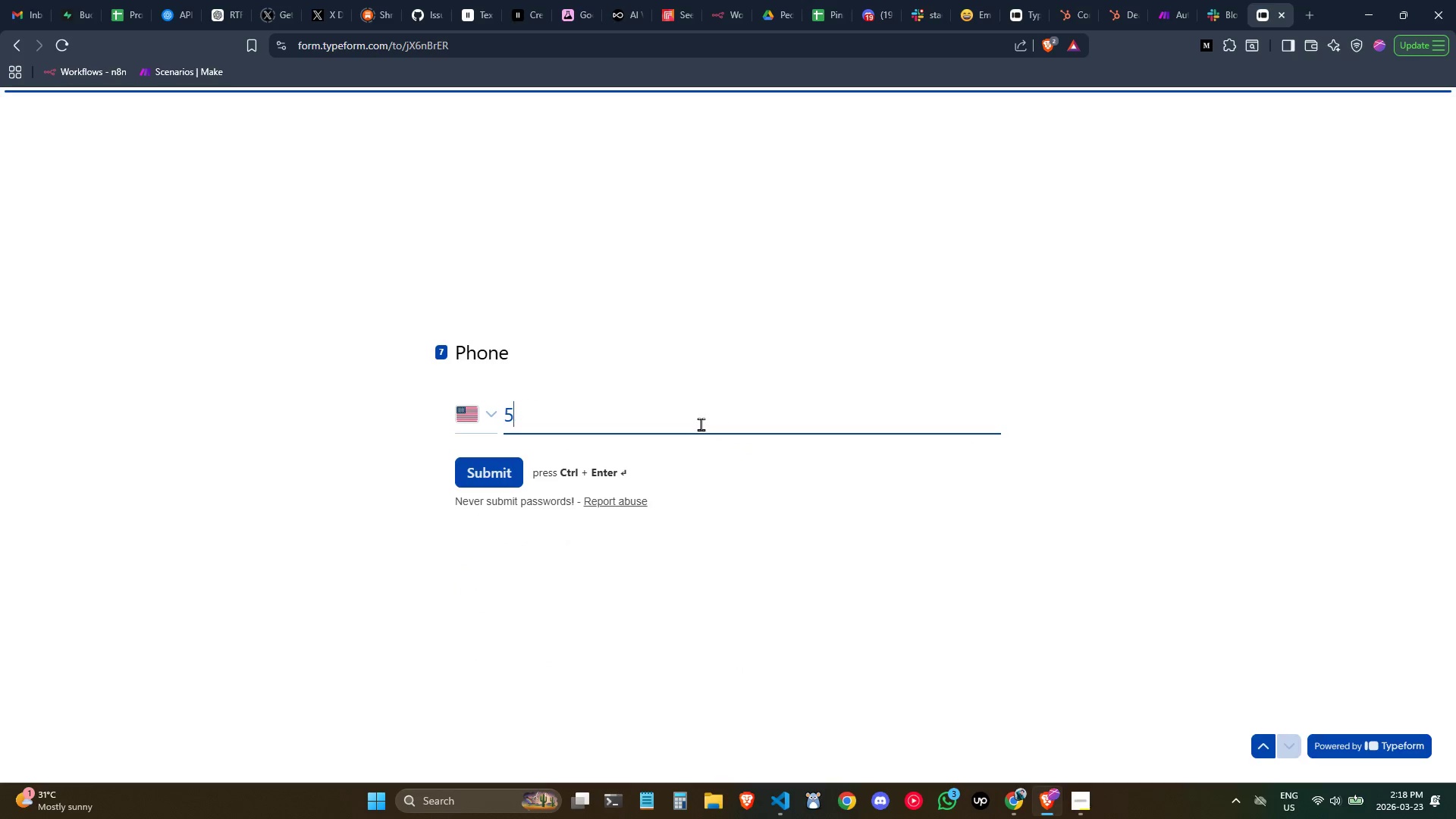 
key(Backspace)
 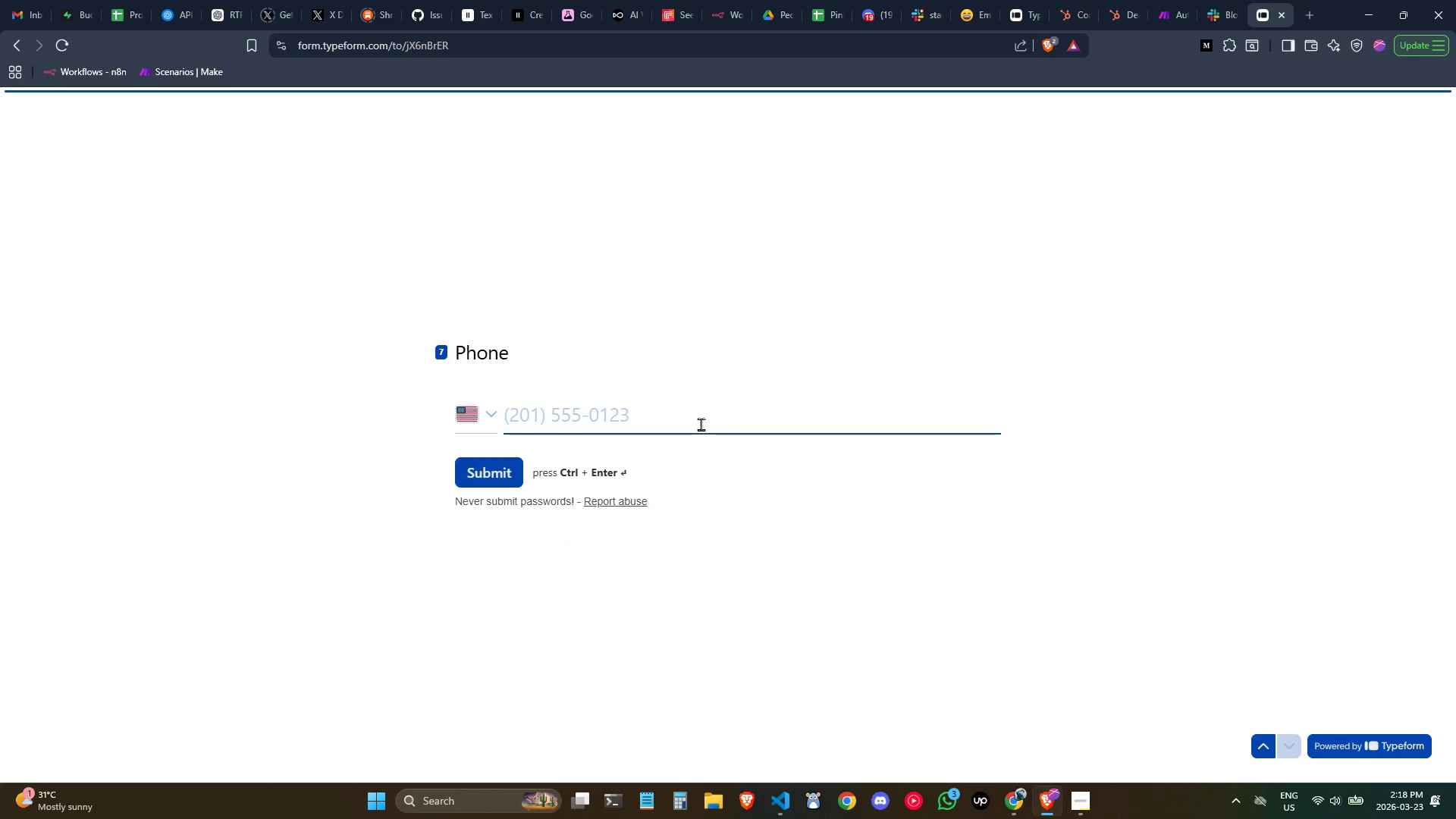 
wait(5.16)
 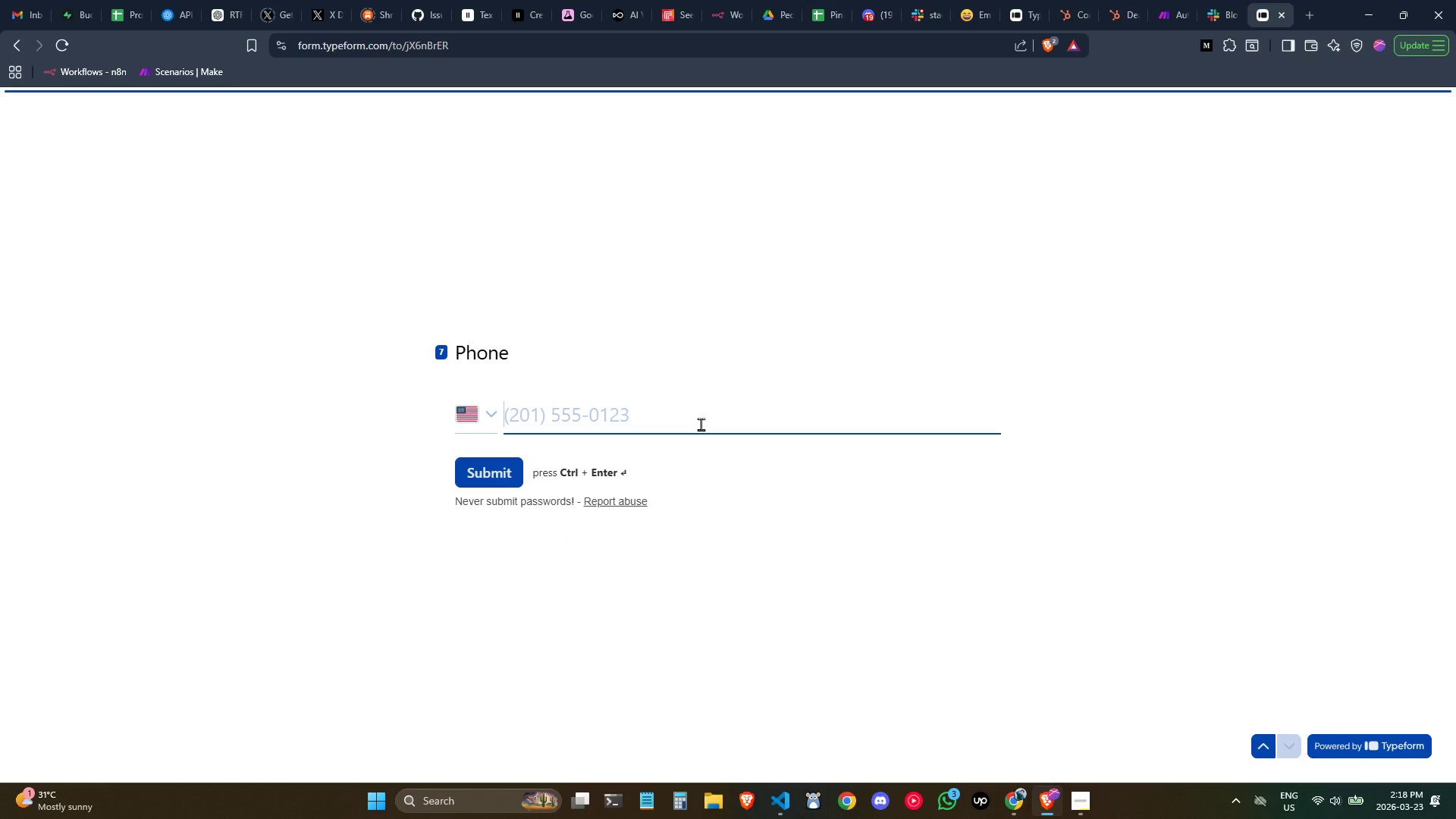 
type(20)
key(Backspace)
key(Backspace)
key(Backspace)
type(201555123)
 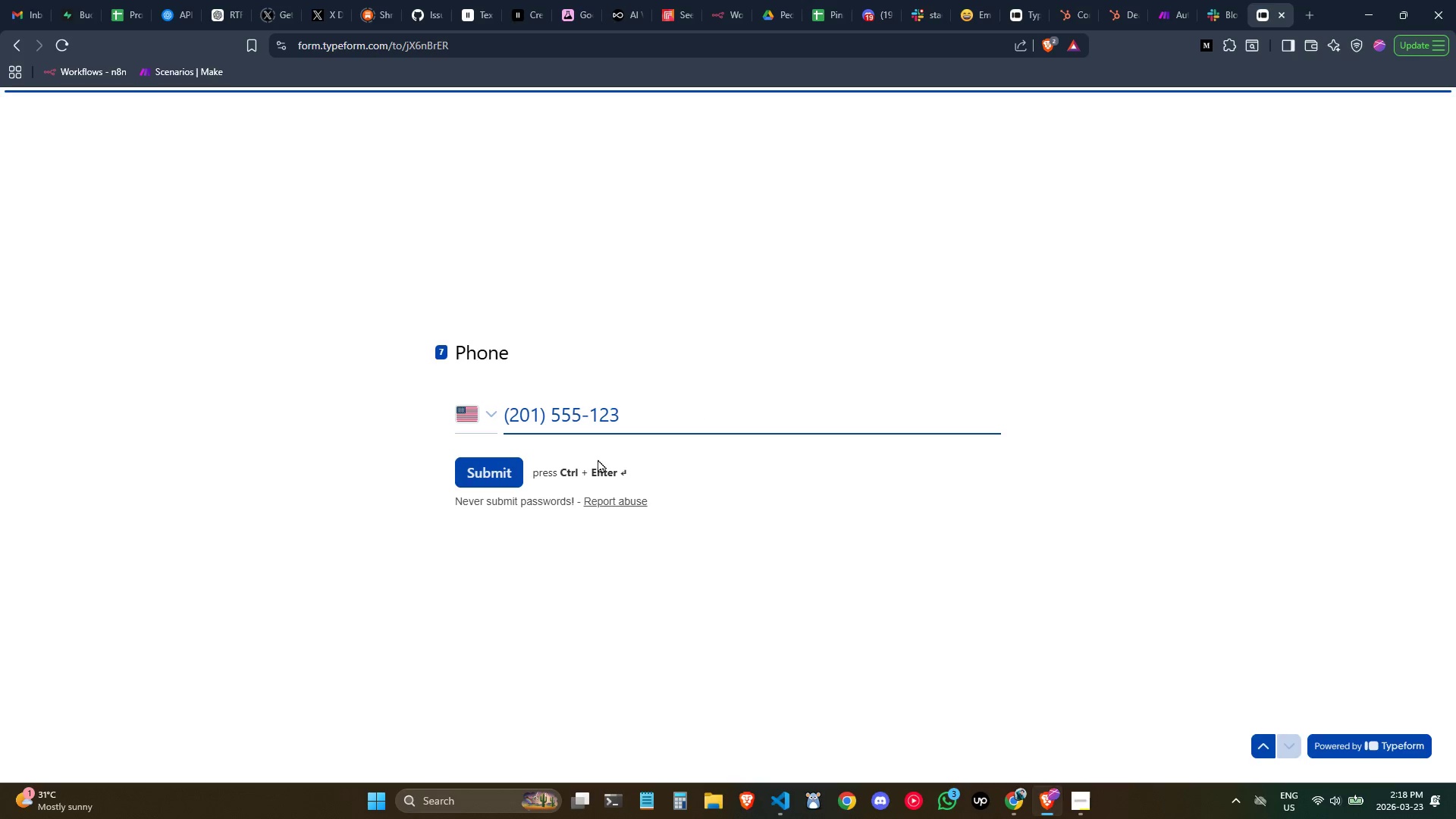 
left_click([519, 472])
 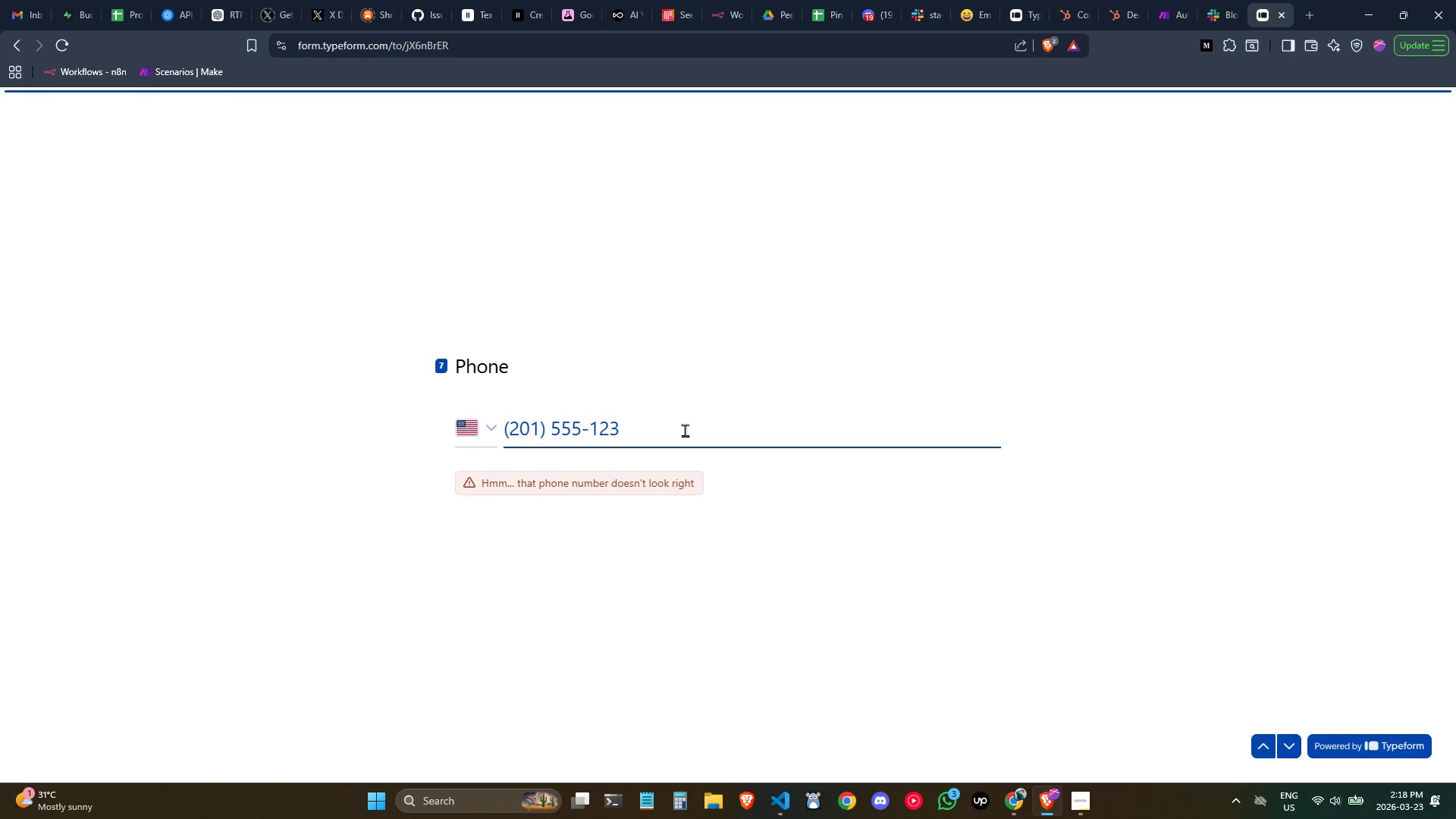 
double_click([685, 433])
 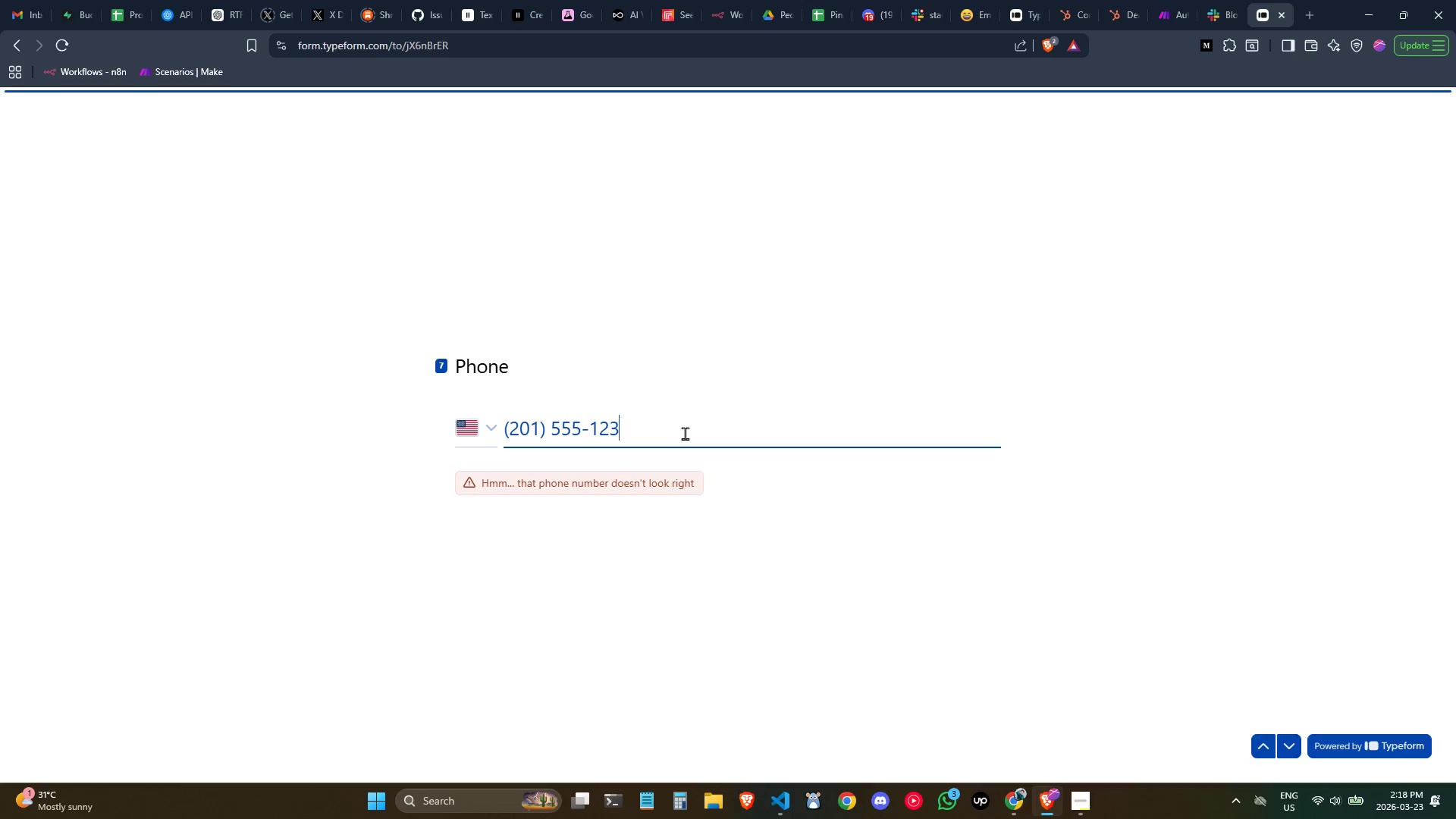 
type(2)
key(Backspace)
type(-1)
key(Backspace)
type(234234)
 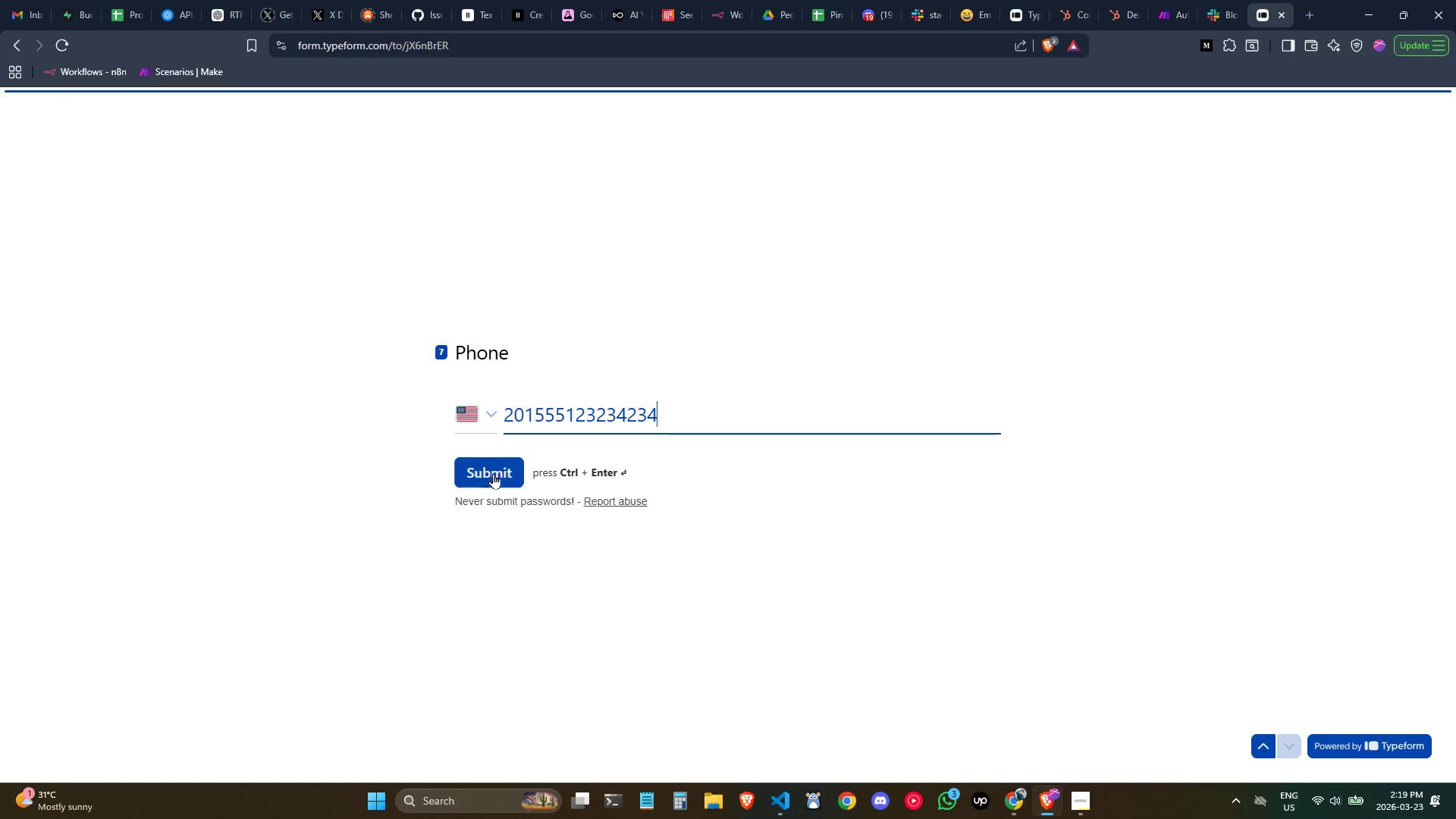 
left_click([498, 466])
 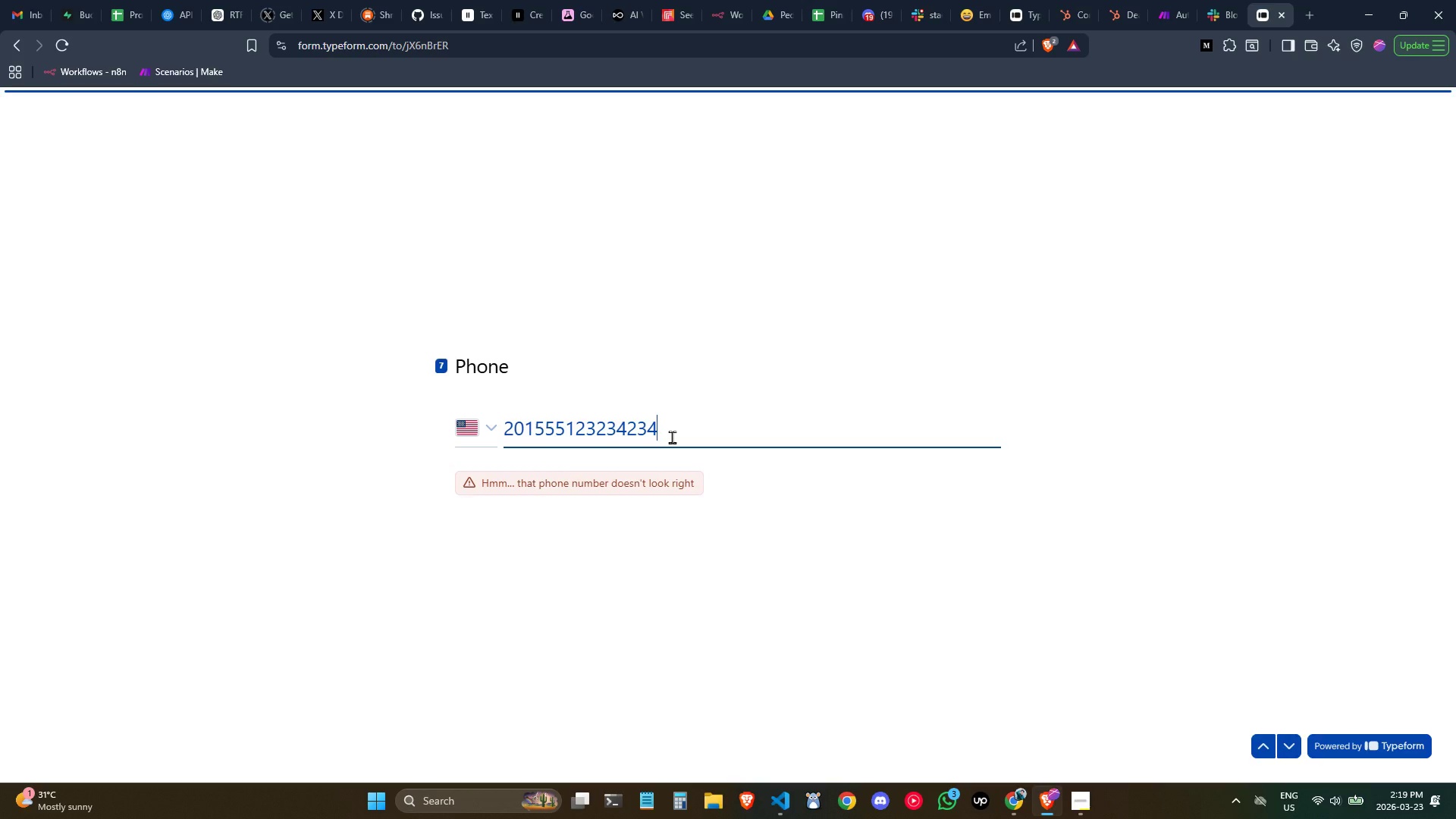 
key(Backspace)
 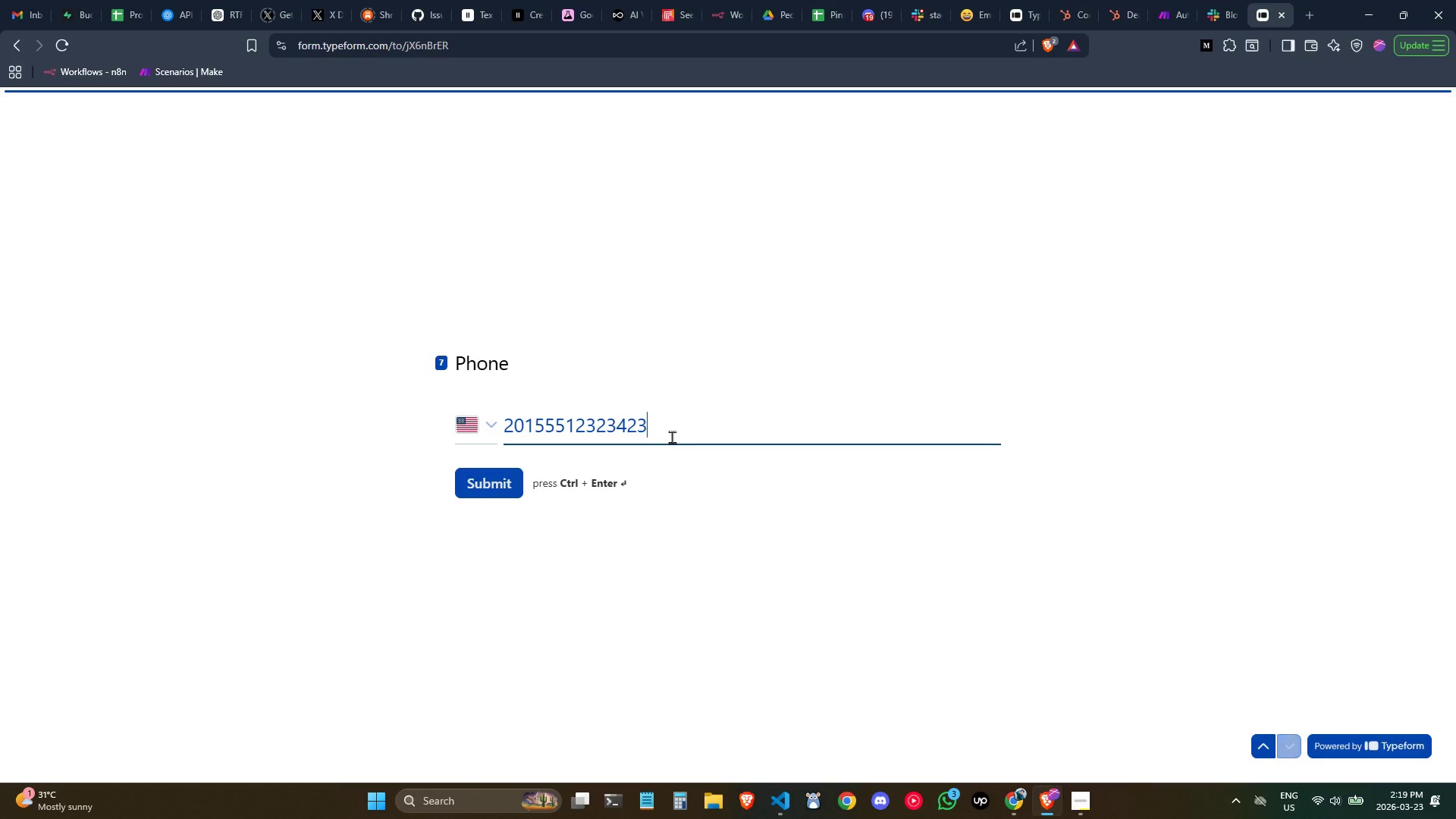 
key(Backspace)
 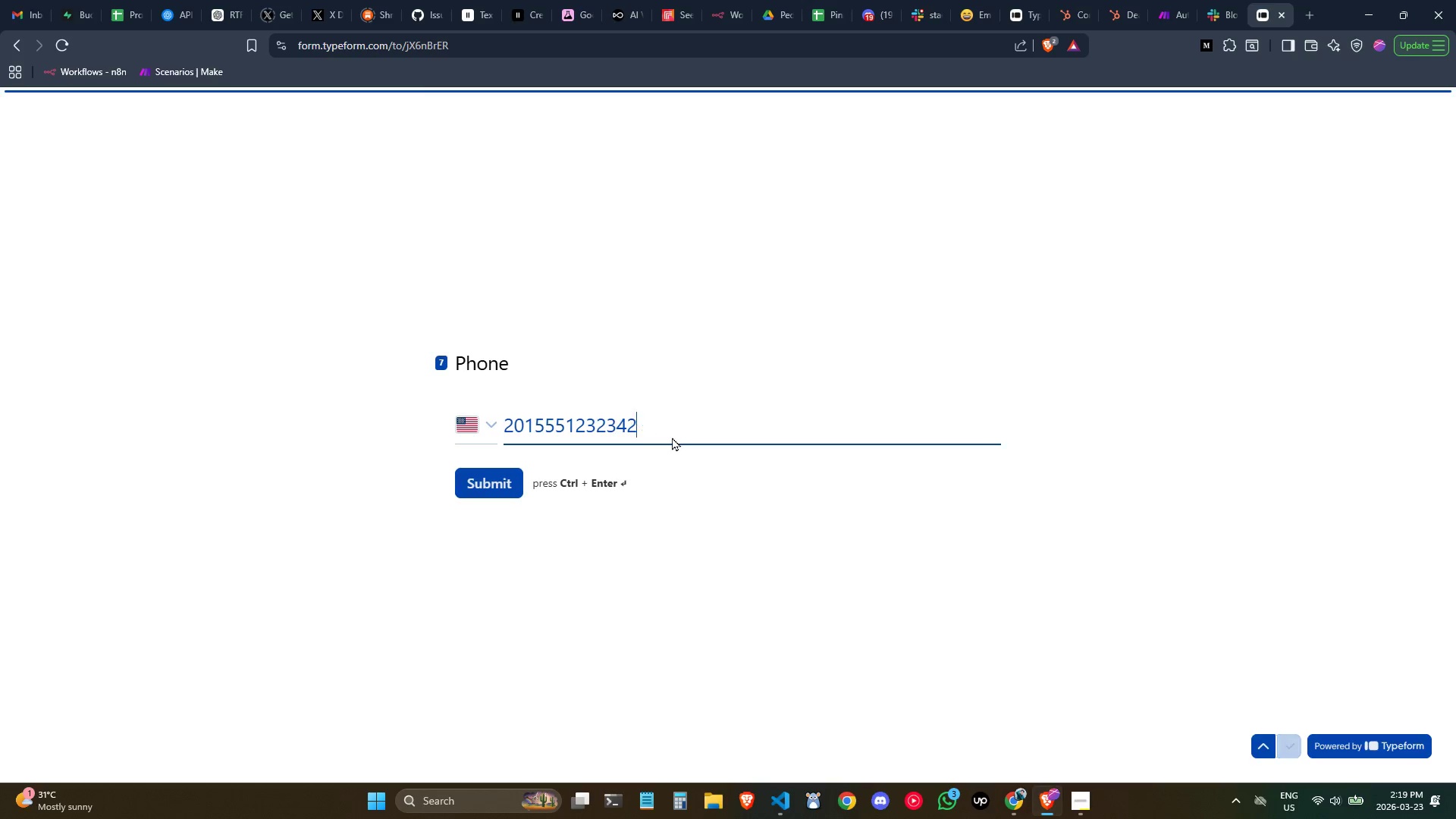 
key(Backspace)
 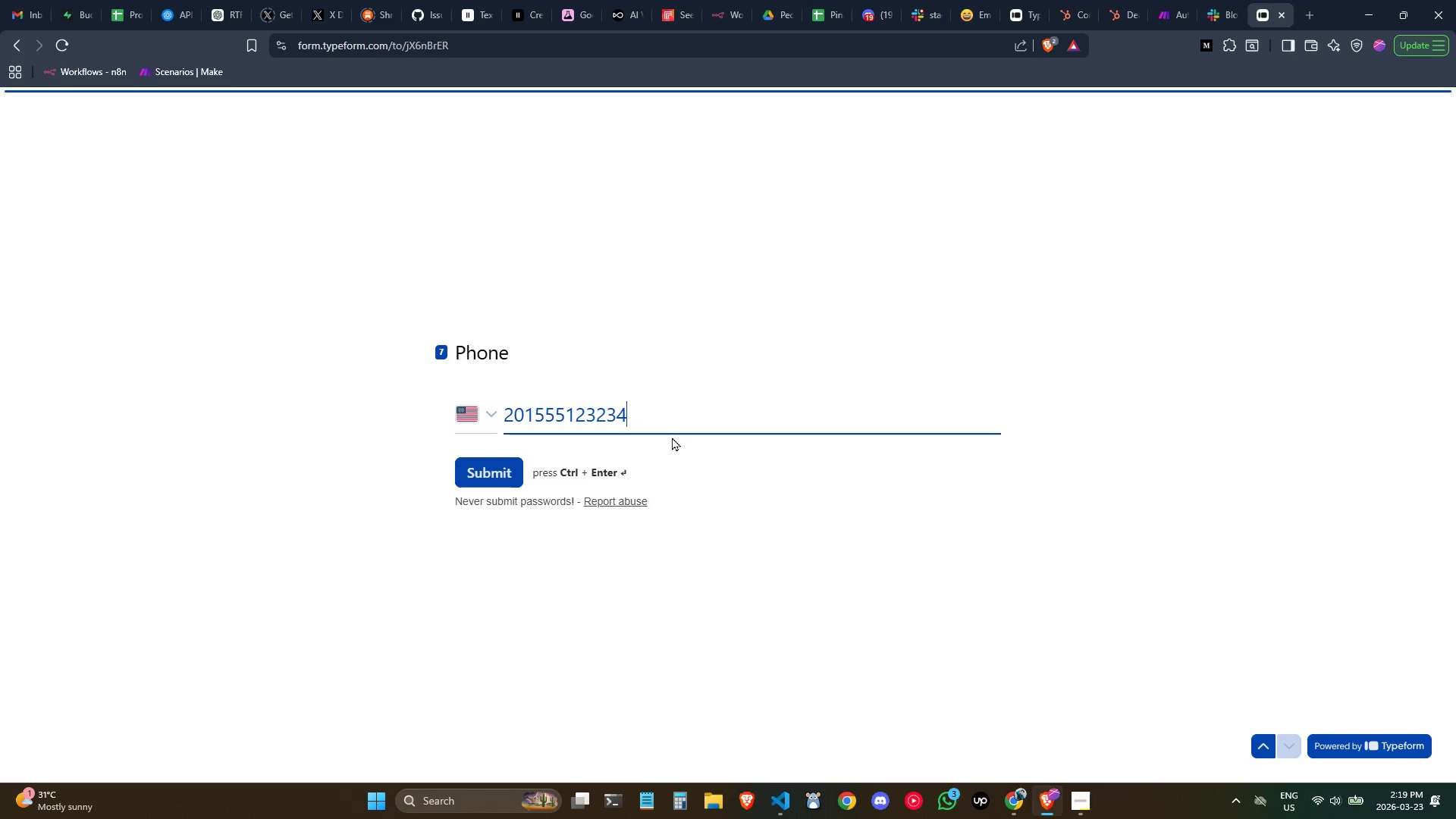 
key(Backspace)
 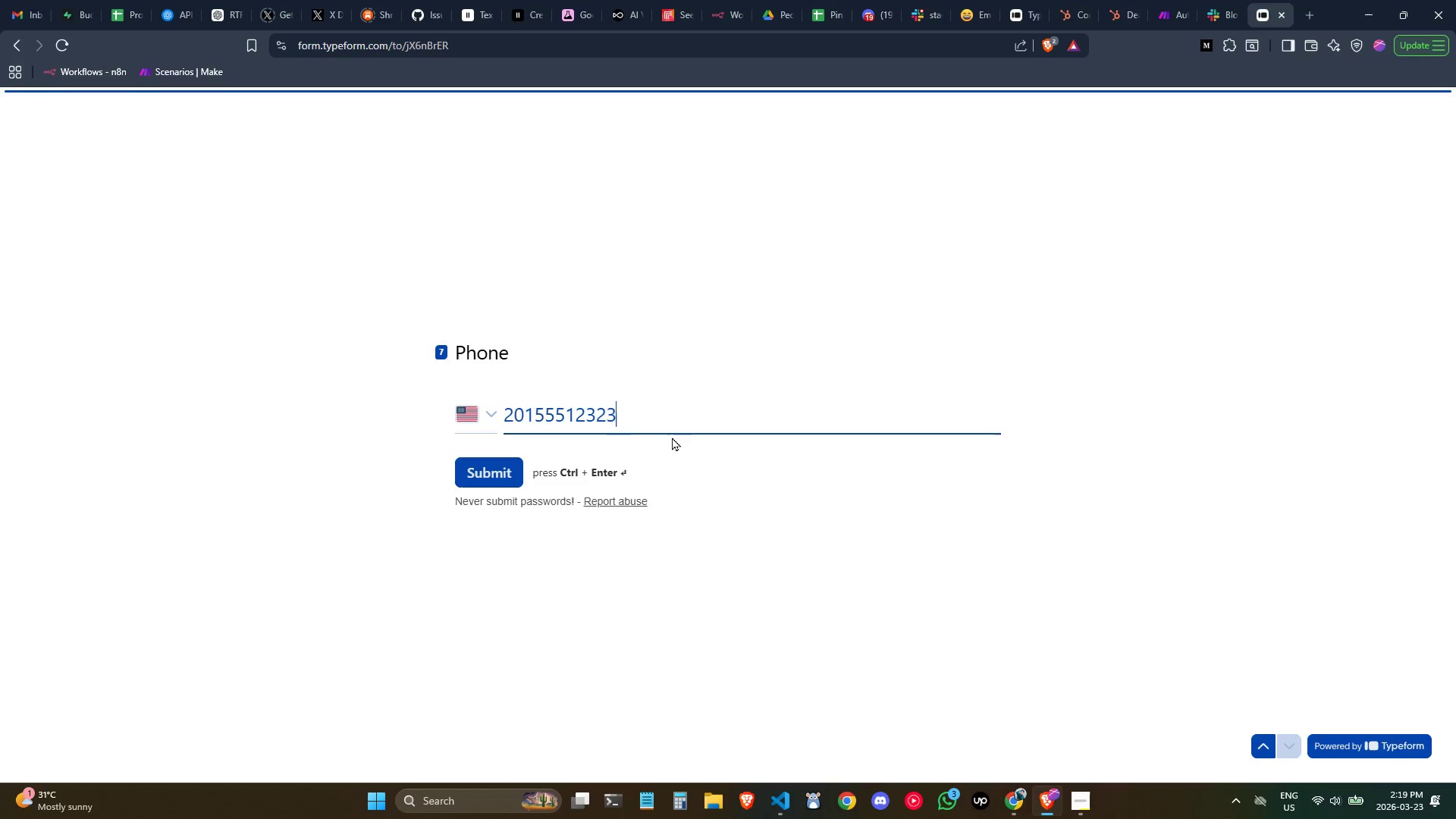 
key(Backspace)
 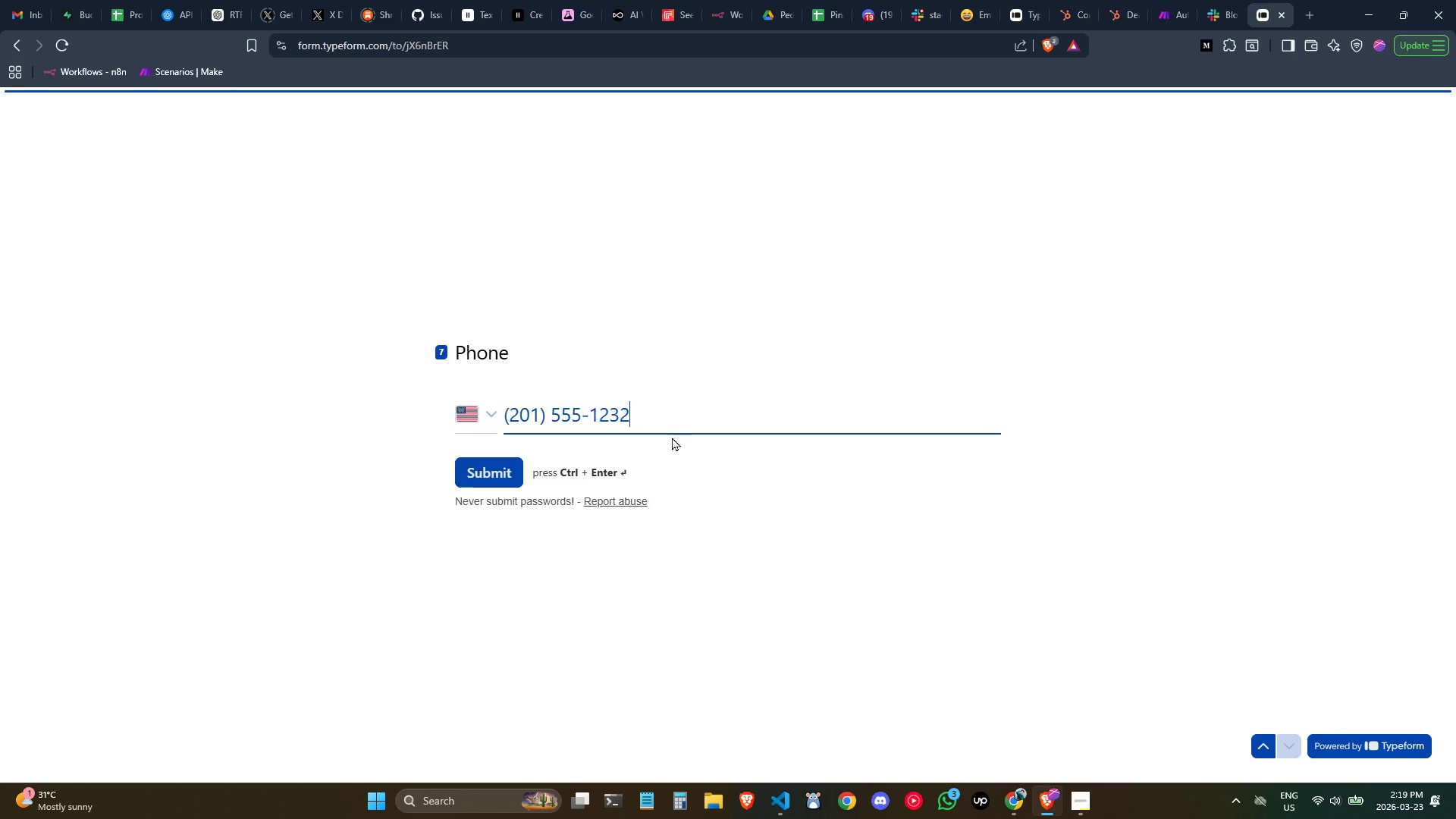 
key(Backspace)
 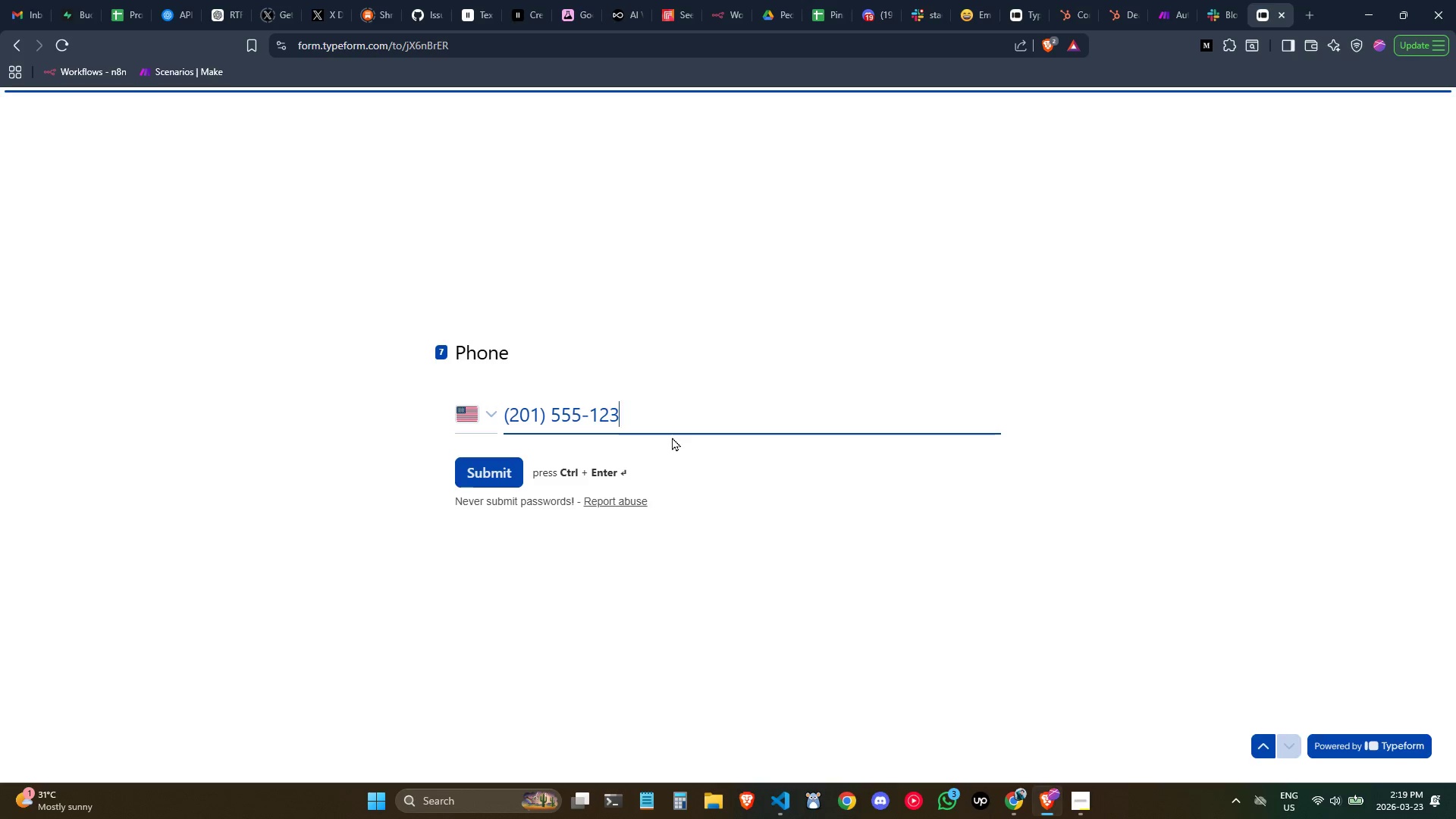 
key(Backspace)
 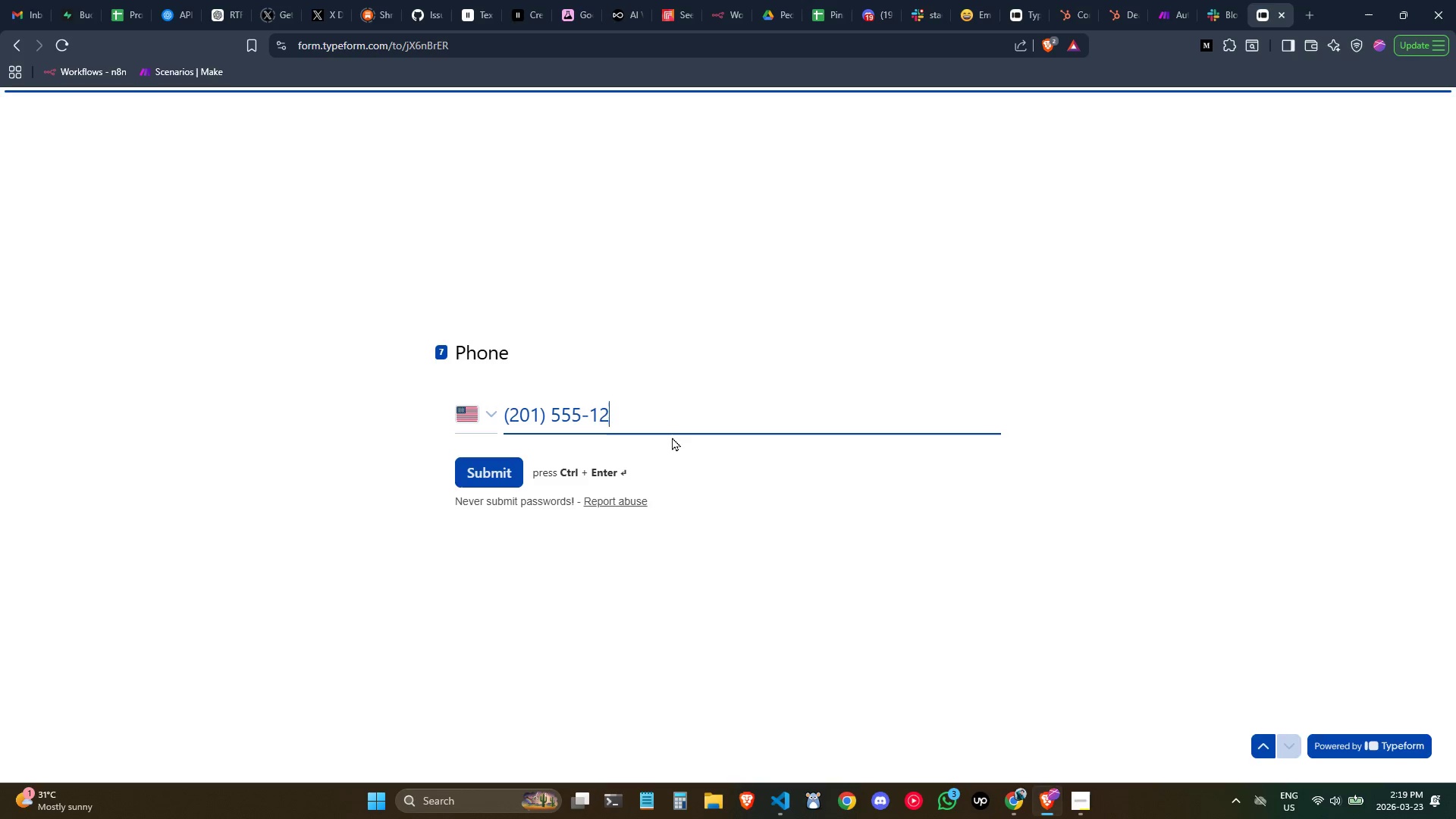 
key(Backspace)
 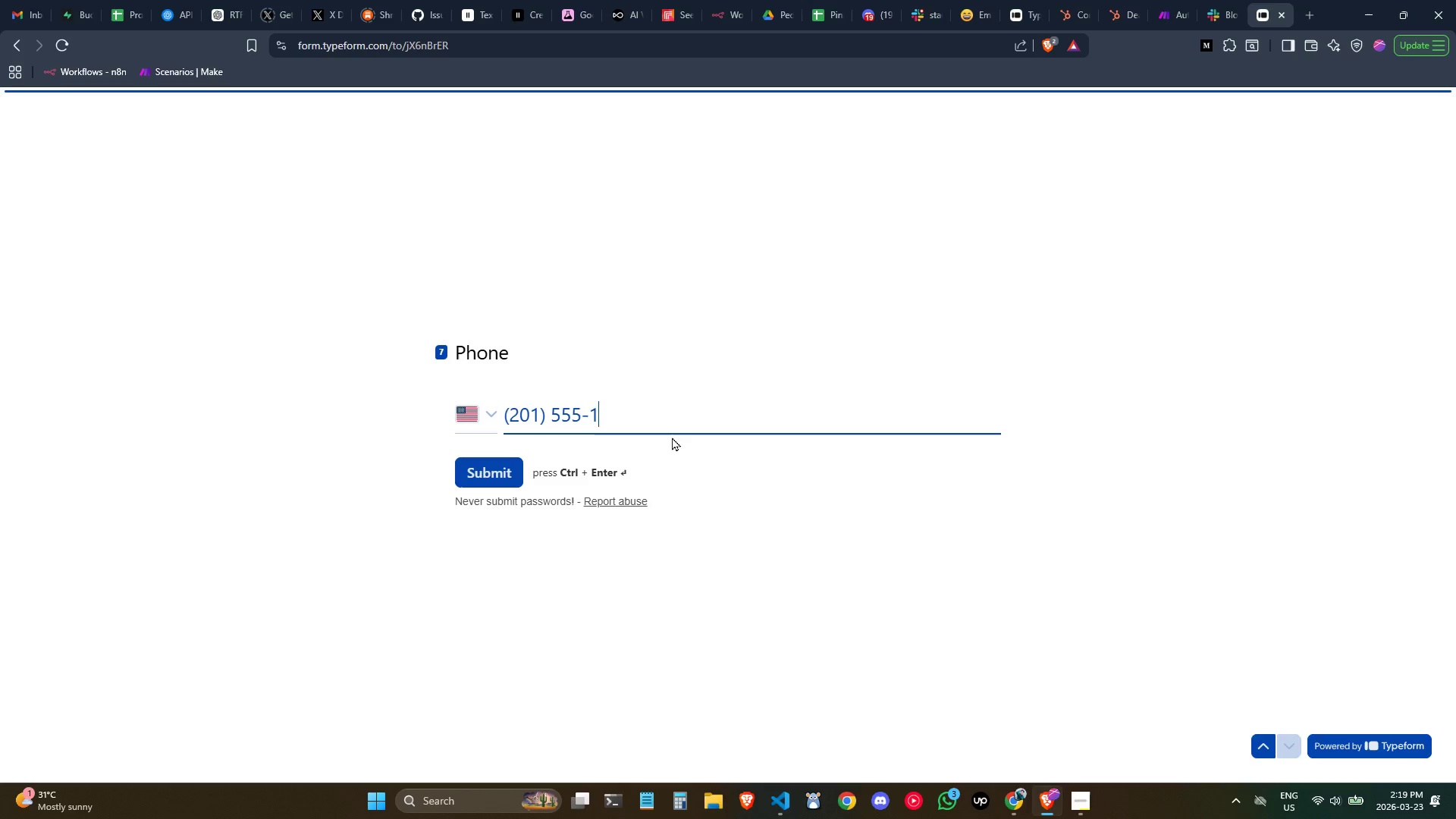 
key(Backspace)
 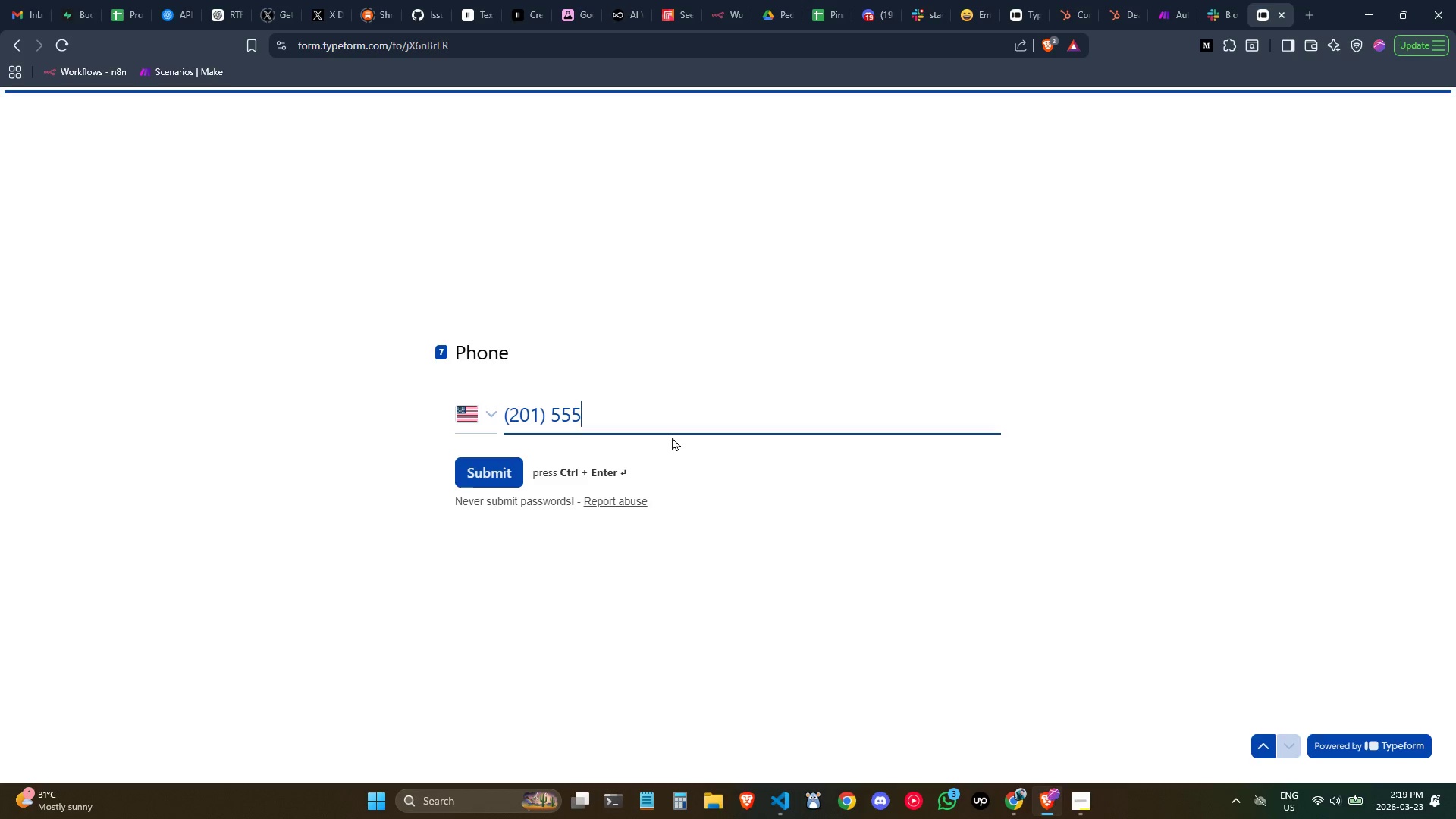 
key(Minus)
 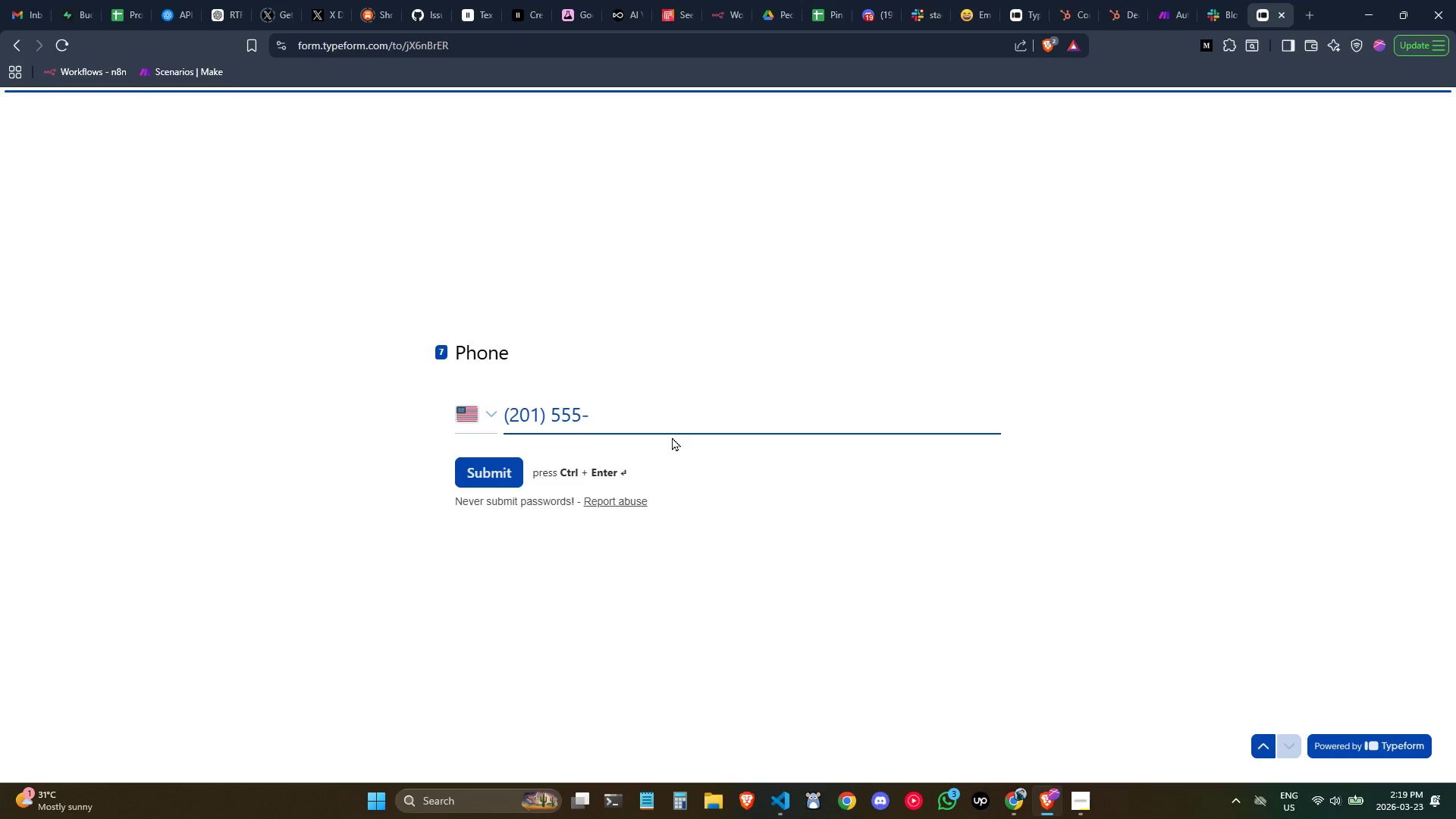 
key(Backspace)
 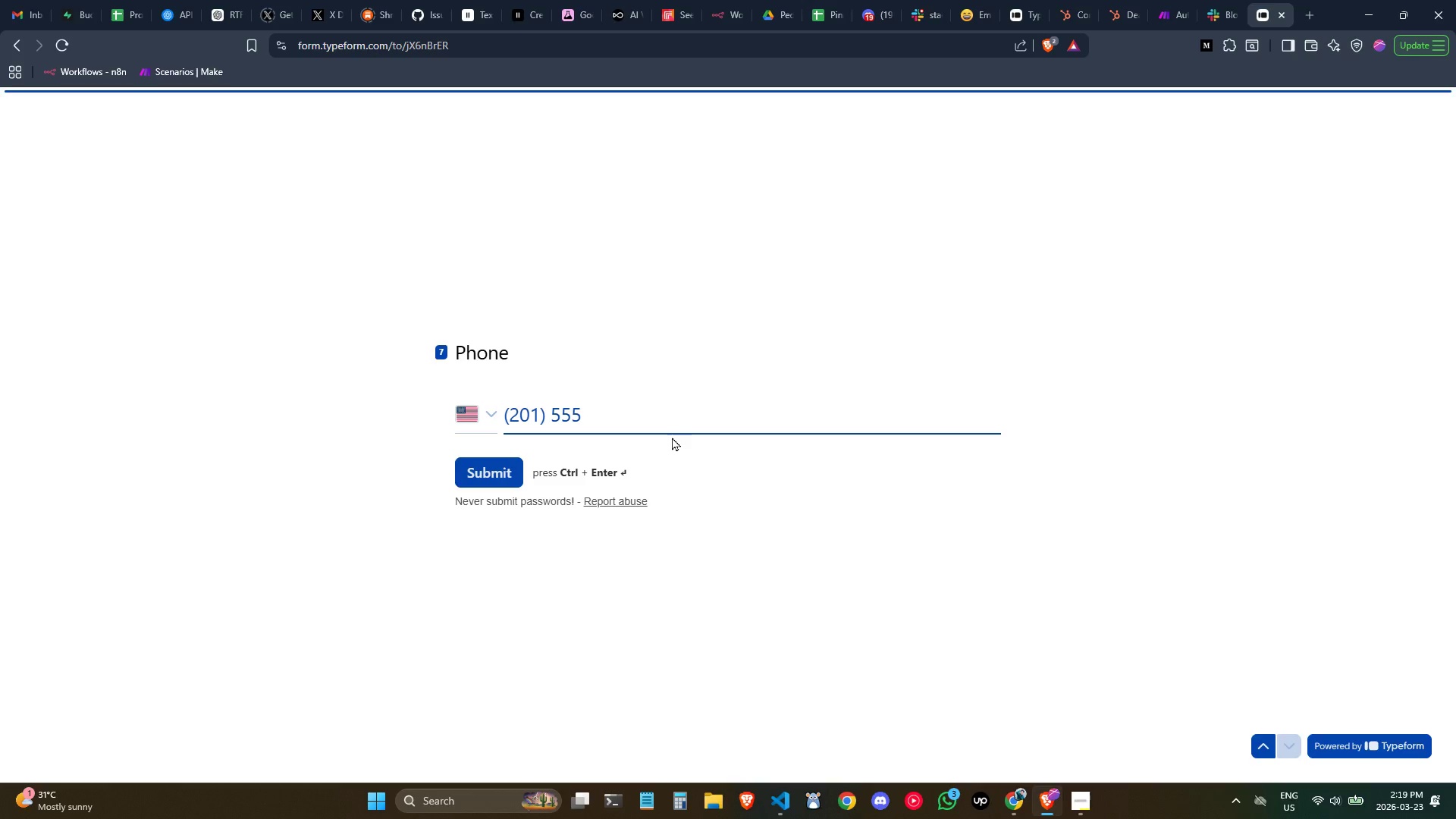 
key(Backspace)
 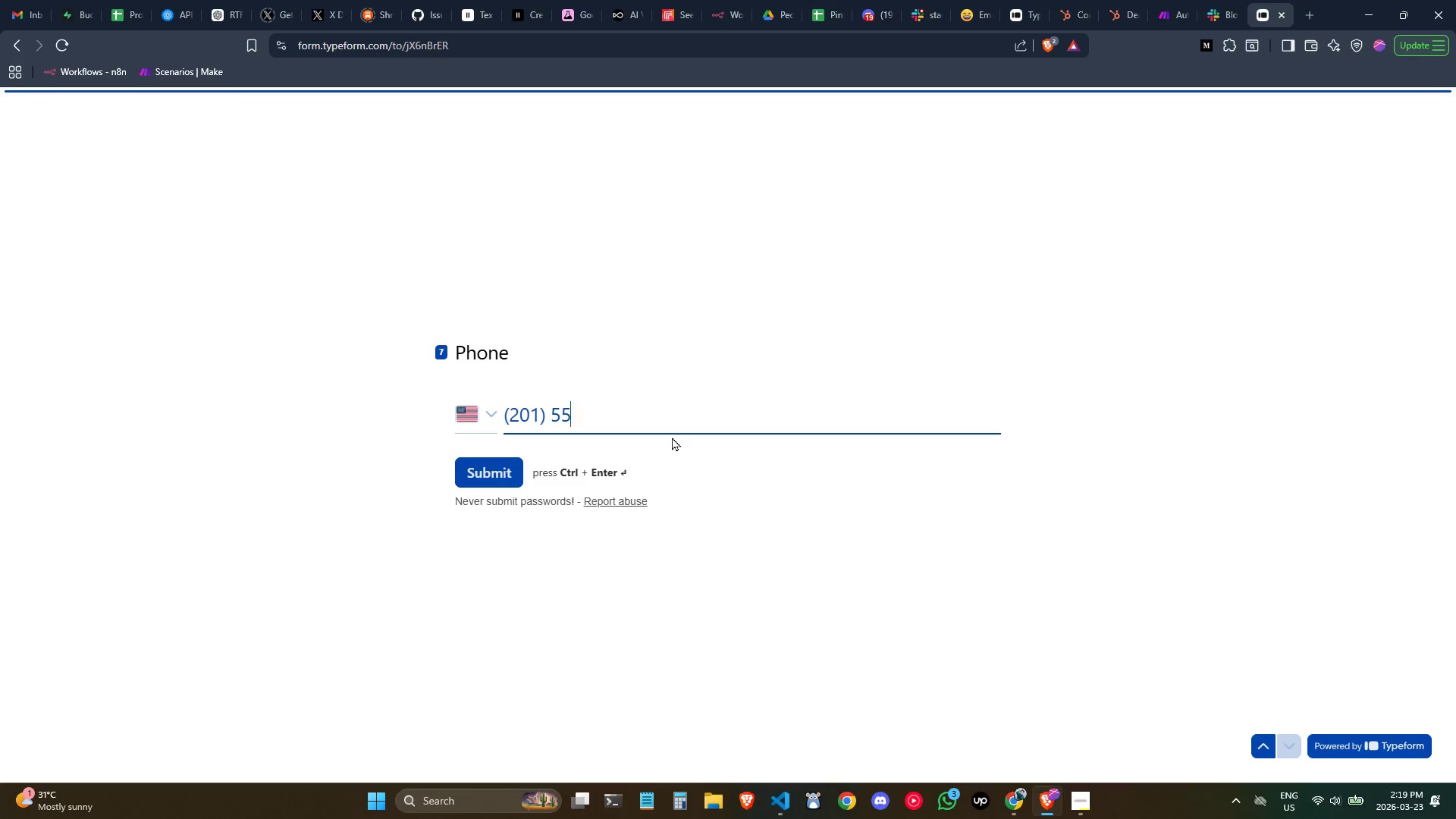 
key(Backspace)
 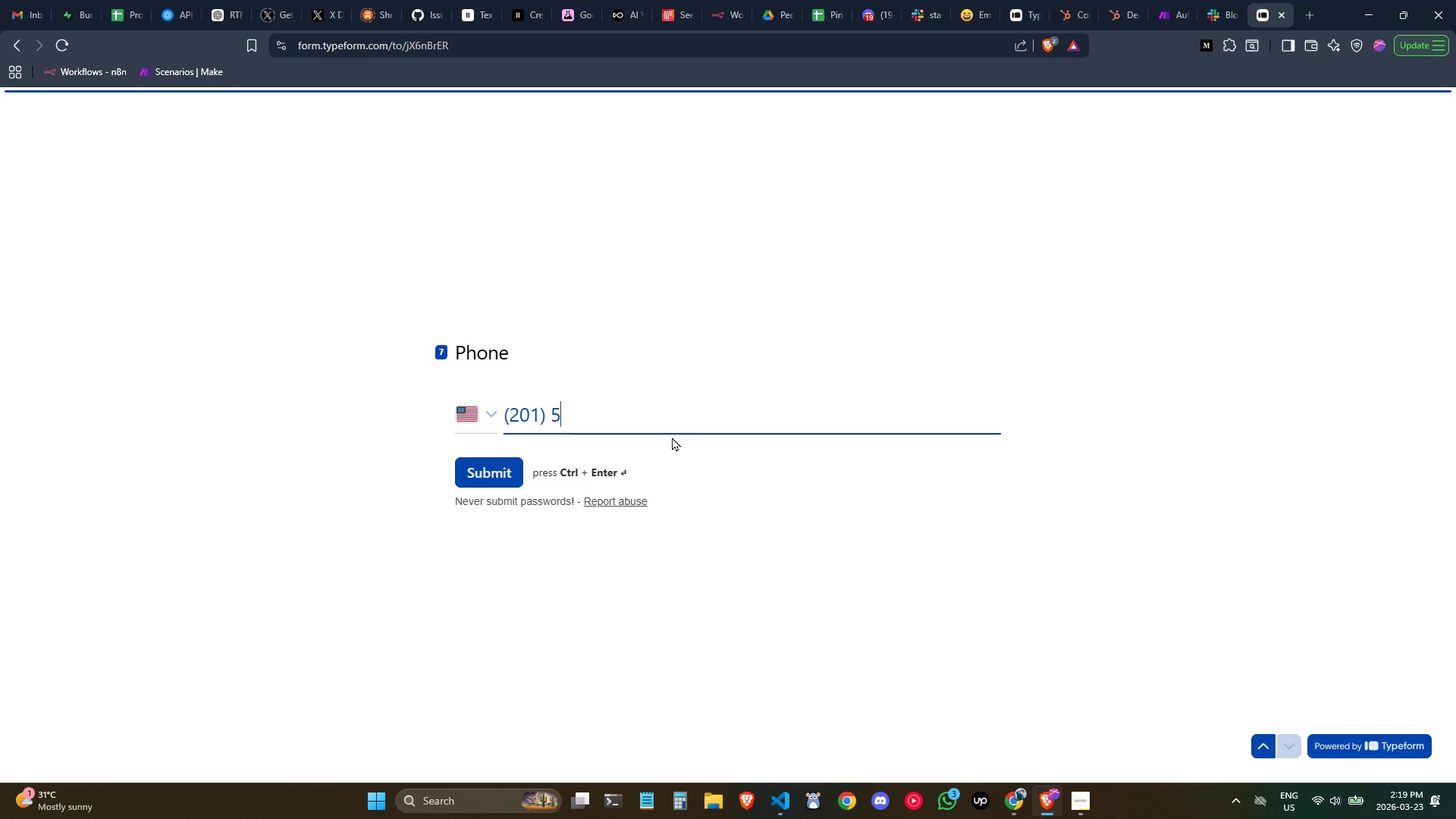 
key(Backspace)
 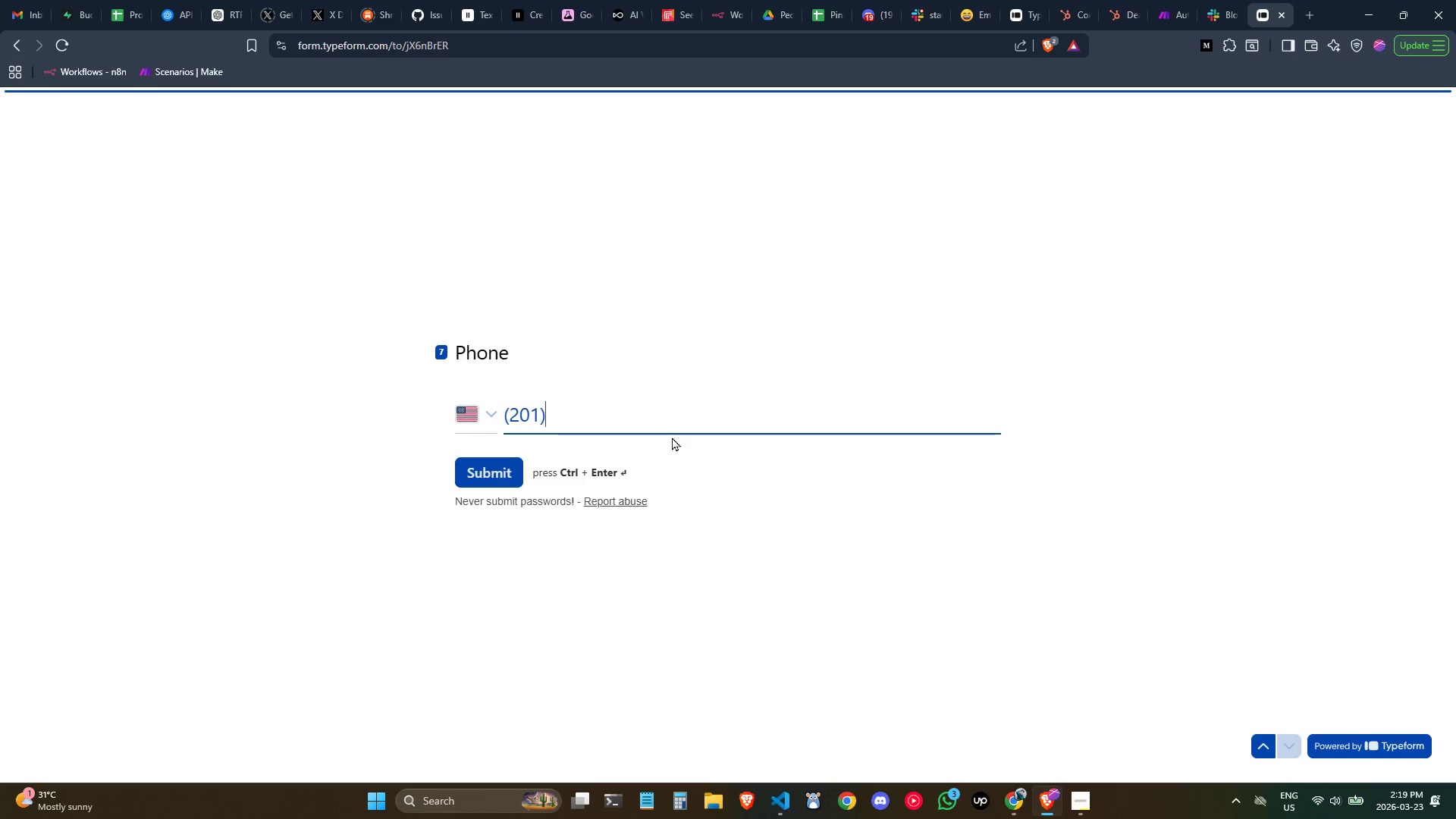 
key(Backspace)
 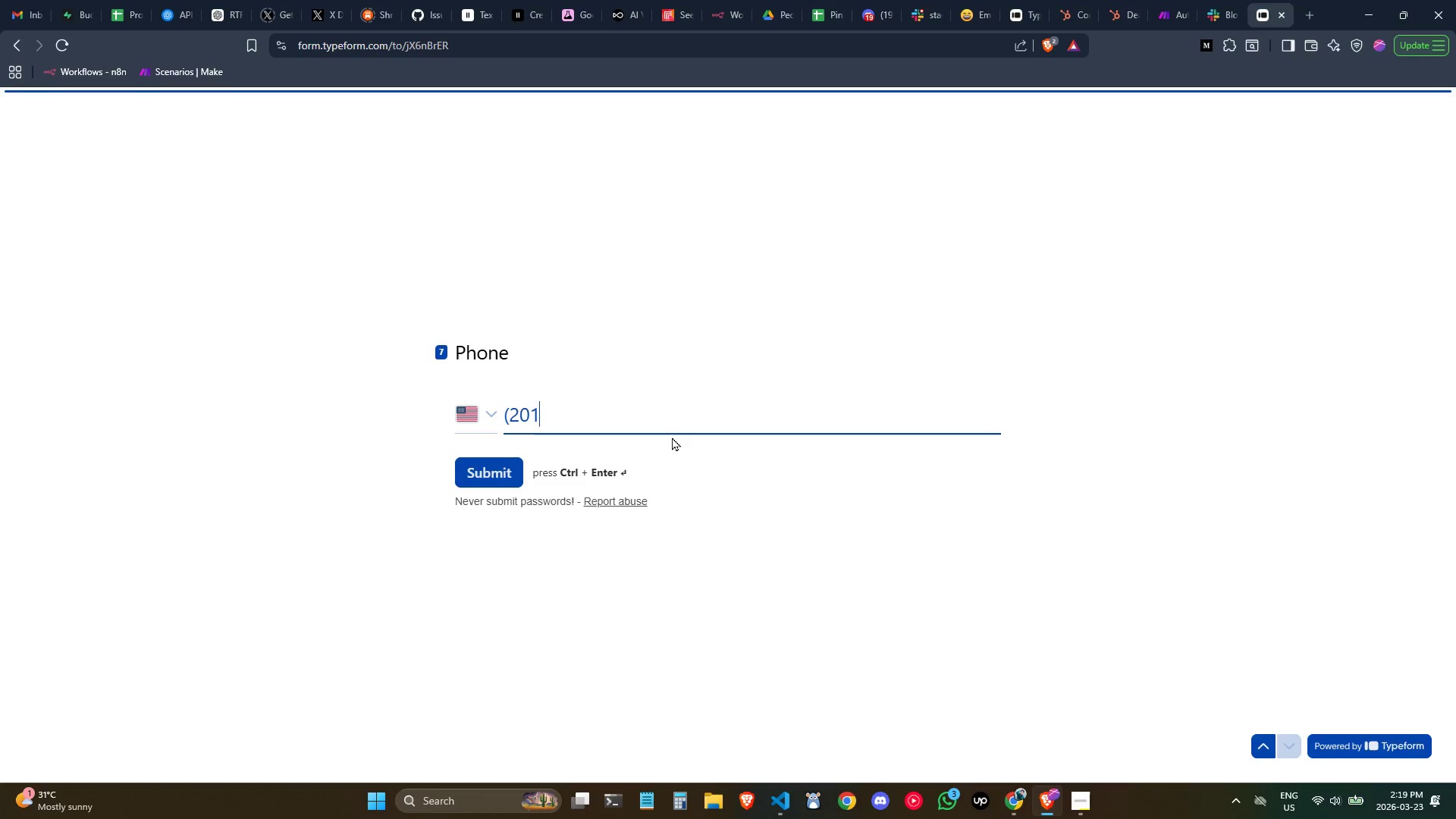 
key(Backspace)
 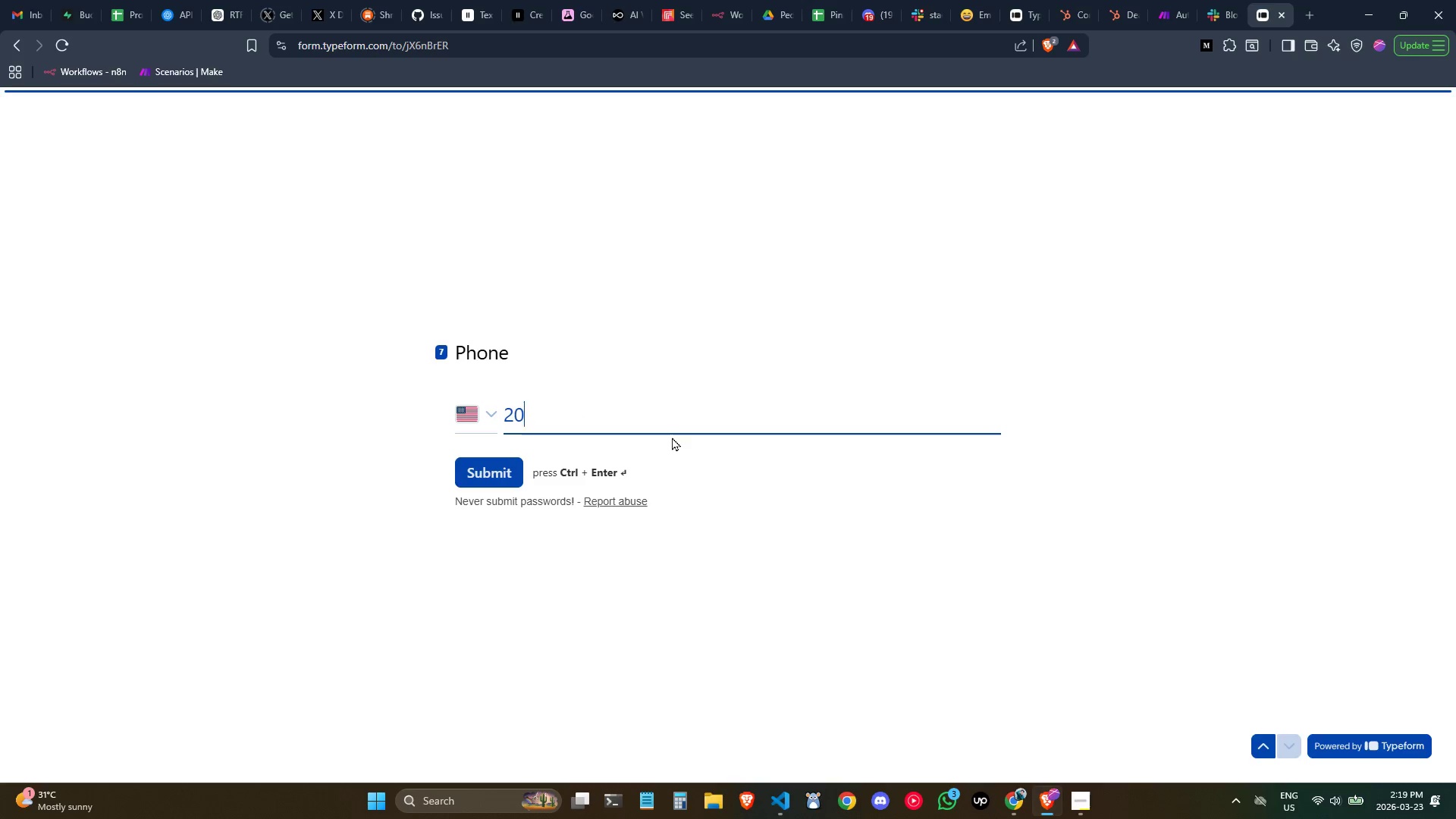 
key(Backspace)
 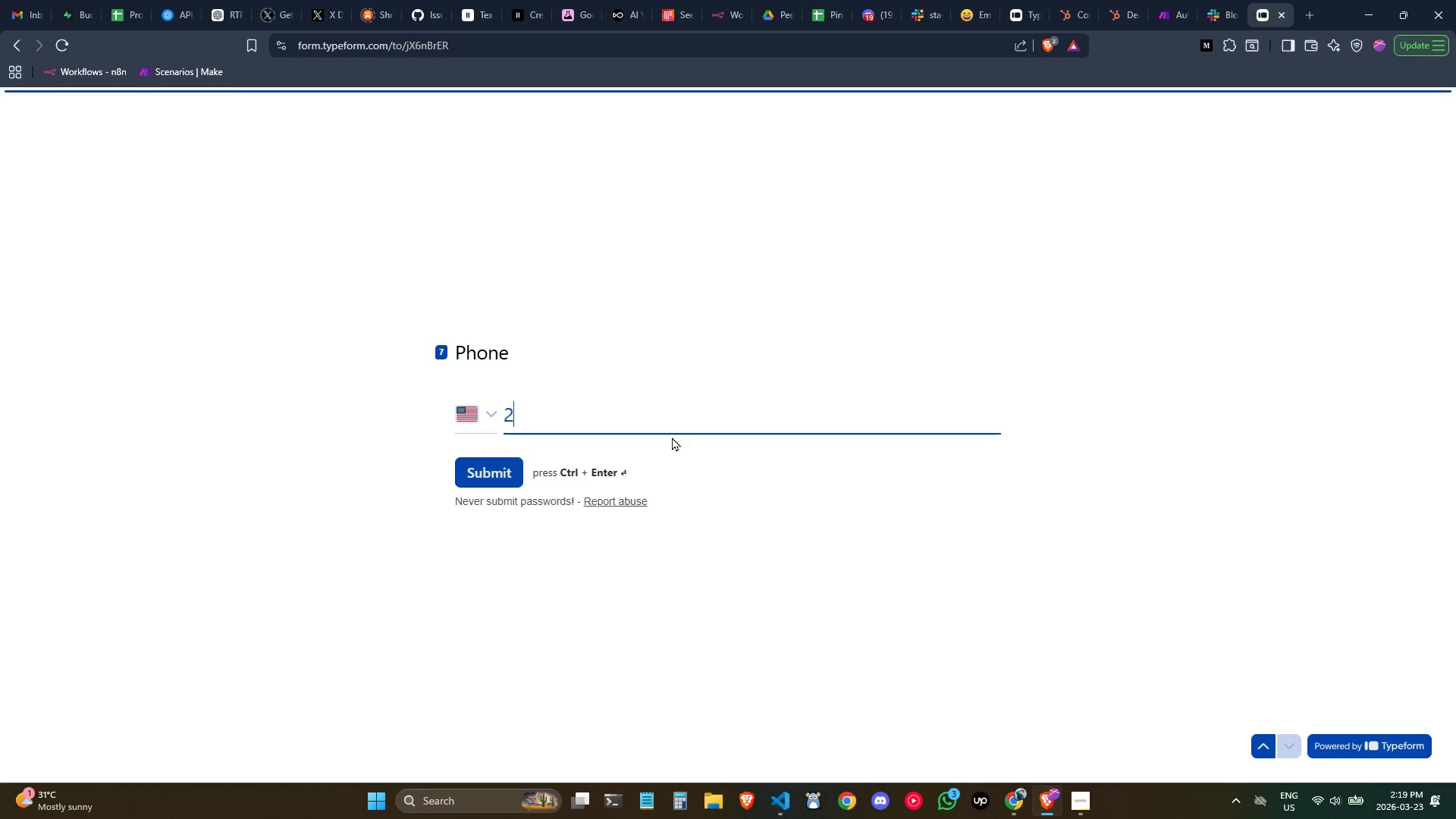 
key(Backspace)
 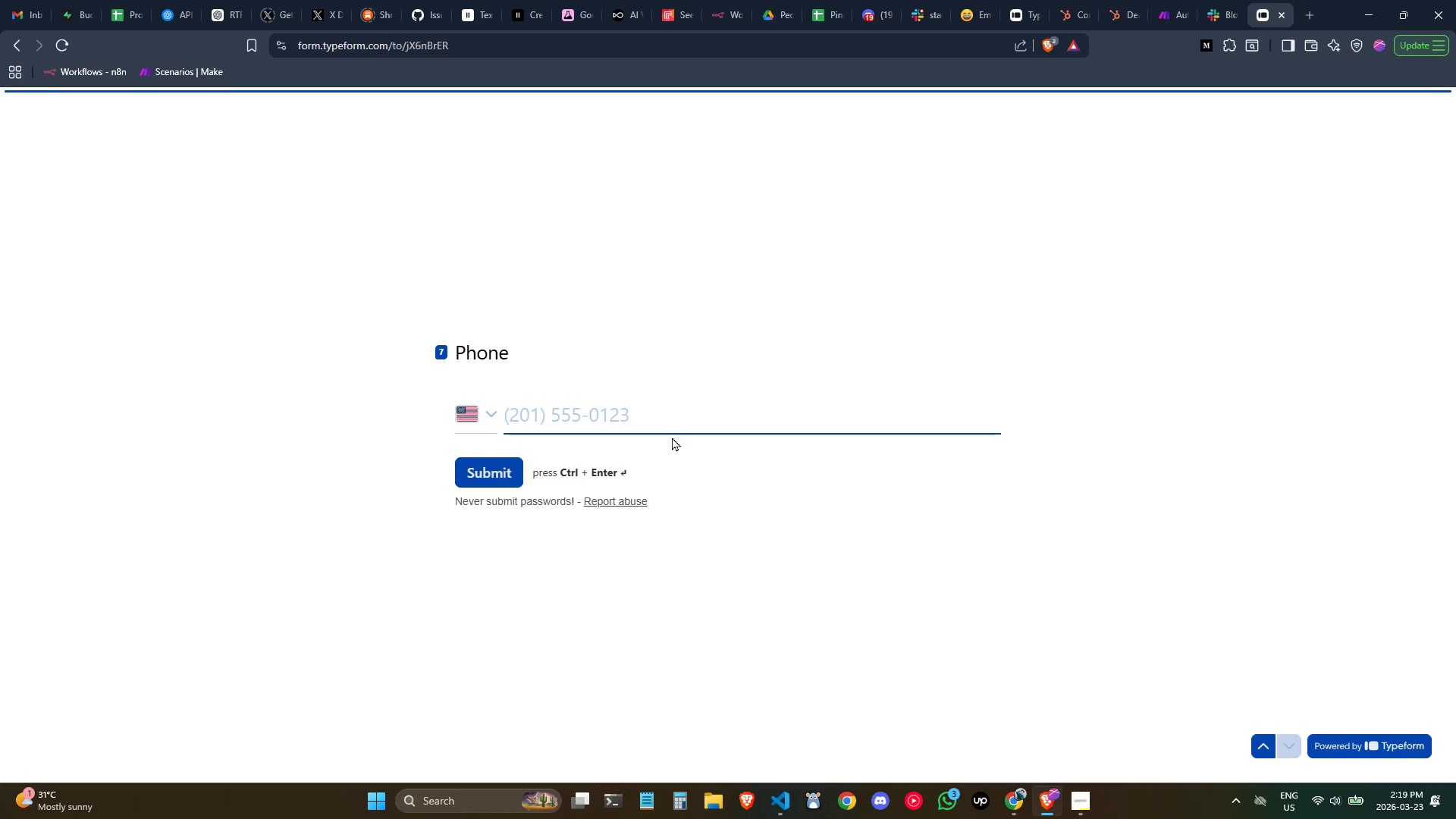 
wait(5.14)
 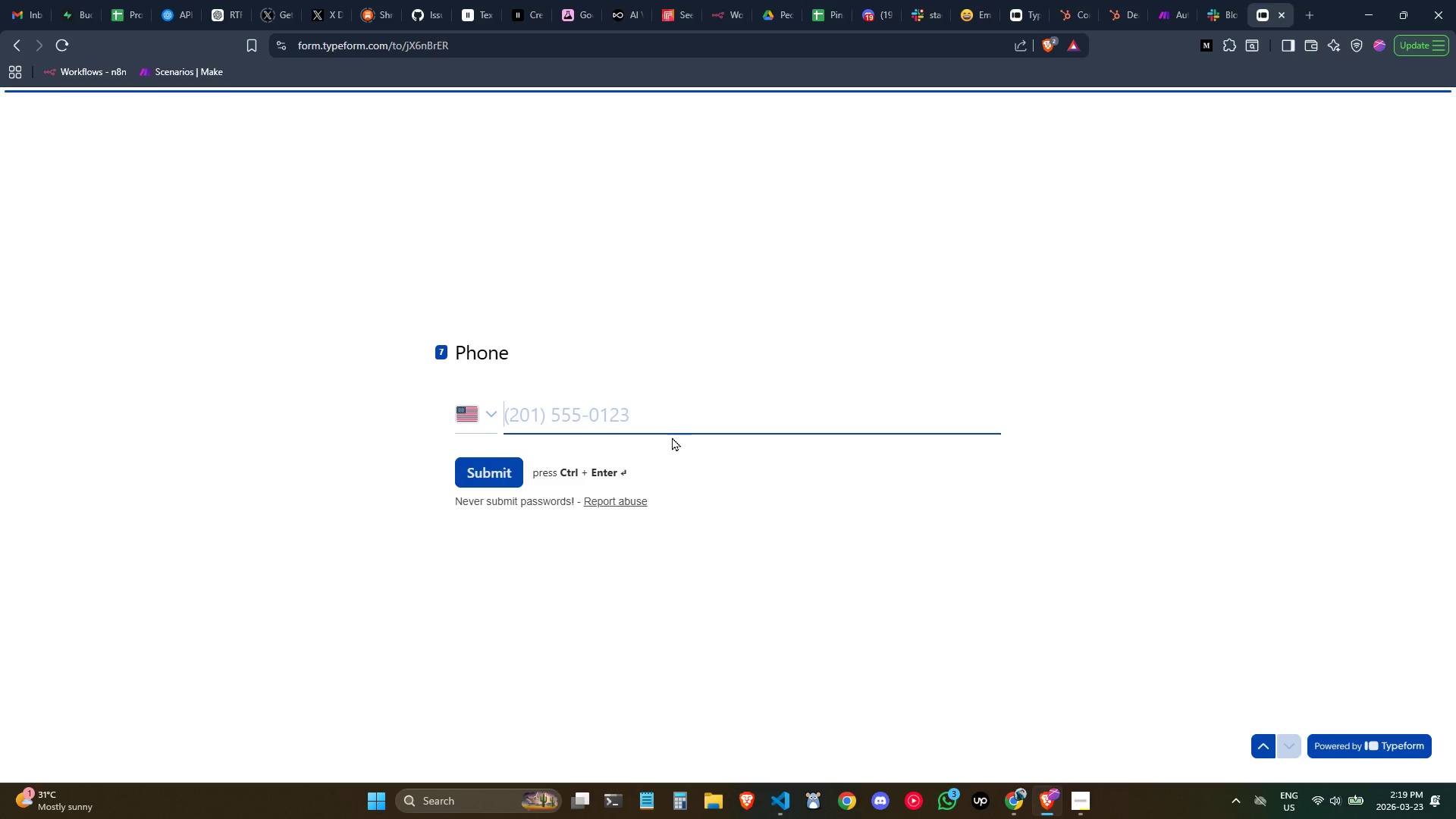 
type(5550123)
 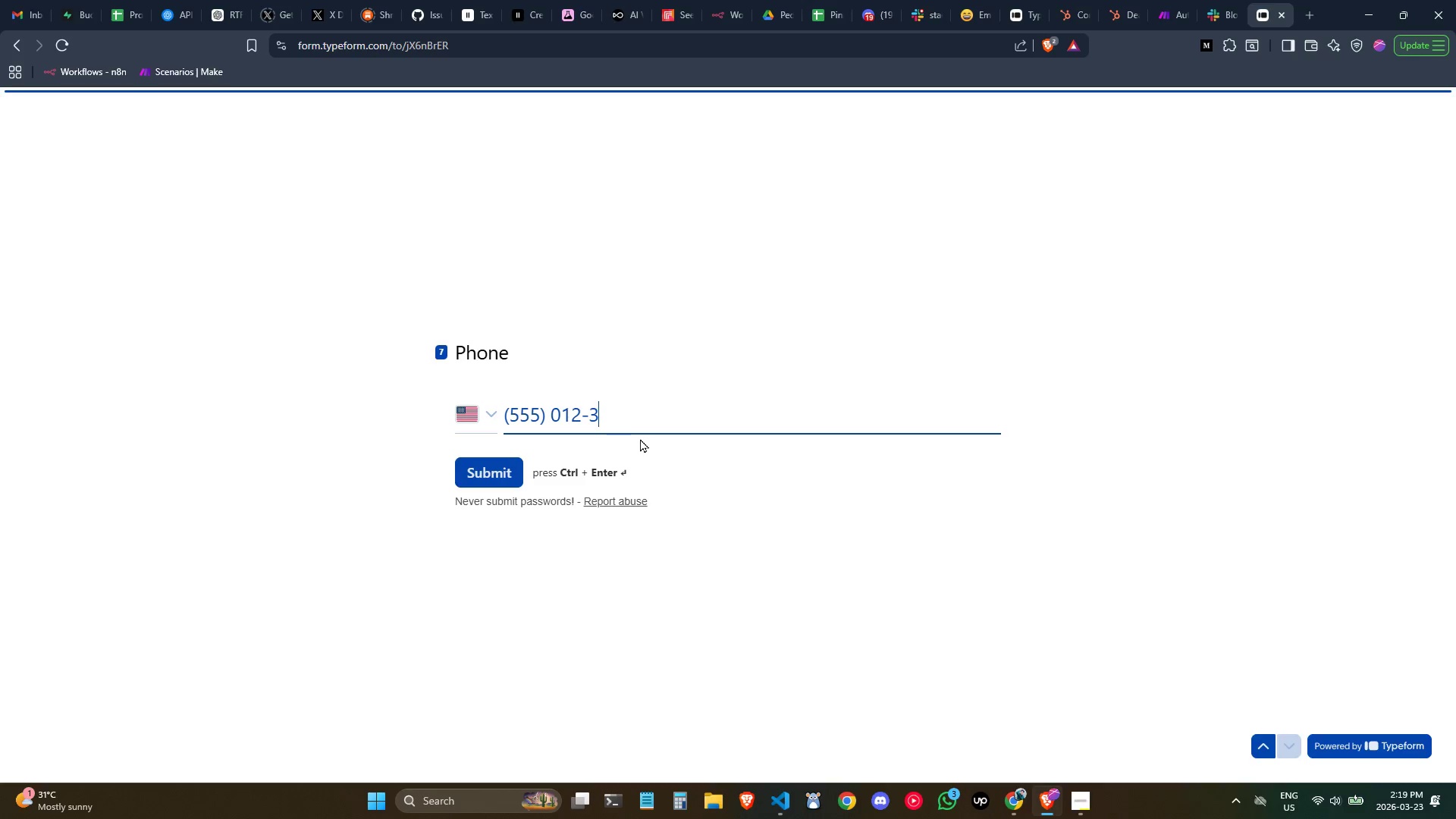 
key(Control+Backspace)
 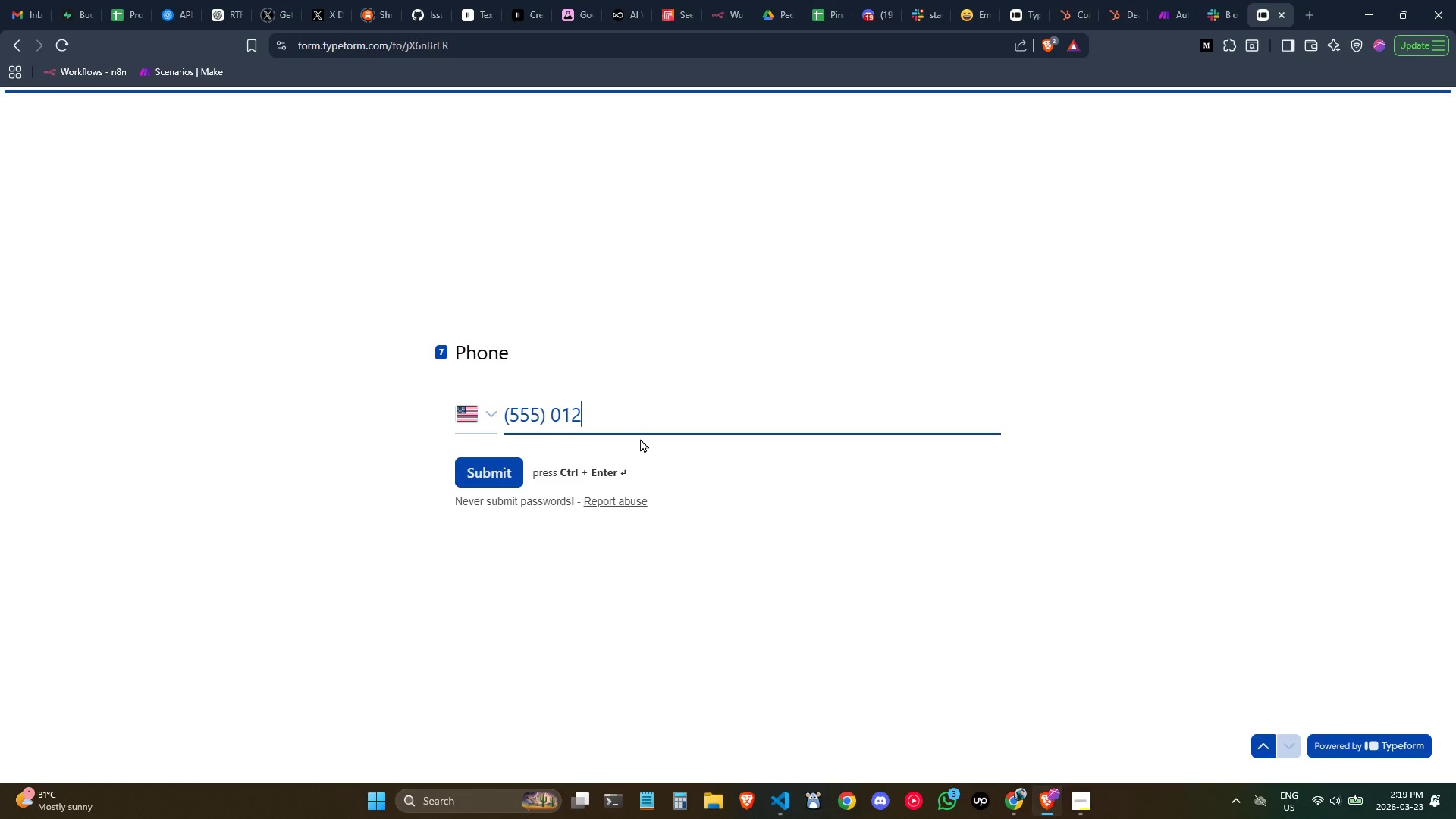 
key(Control+Backspace)
 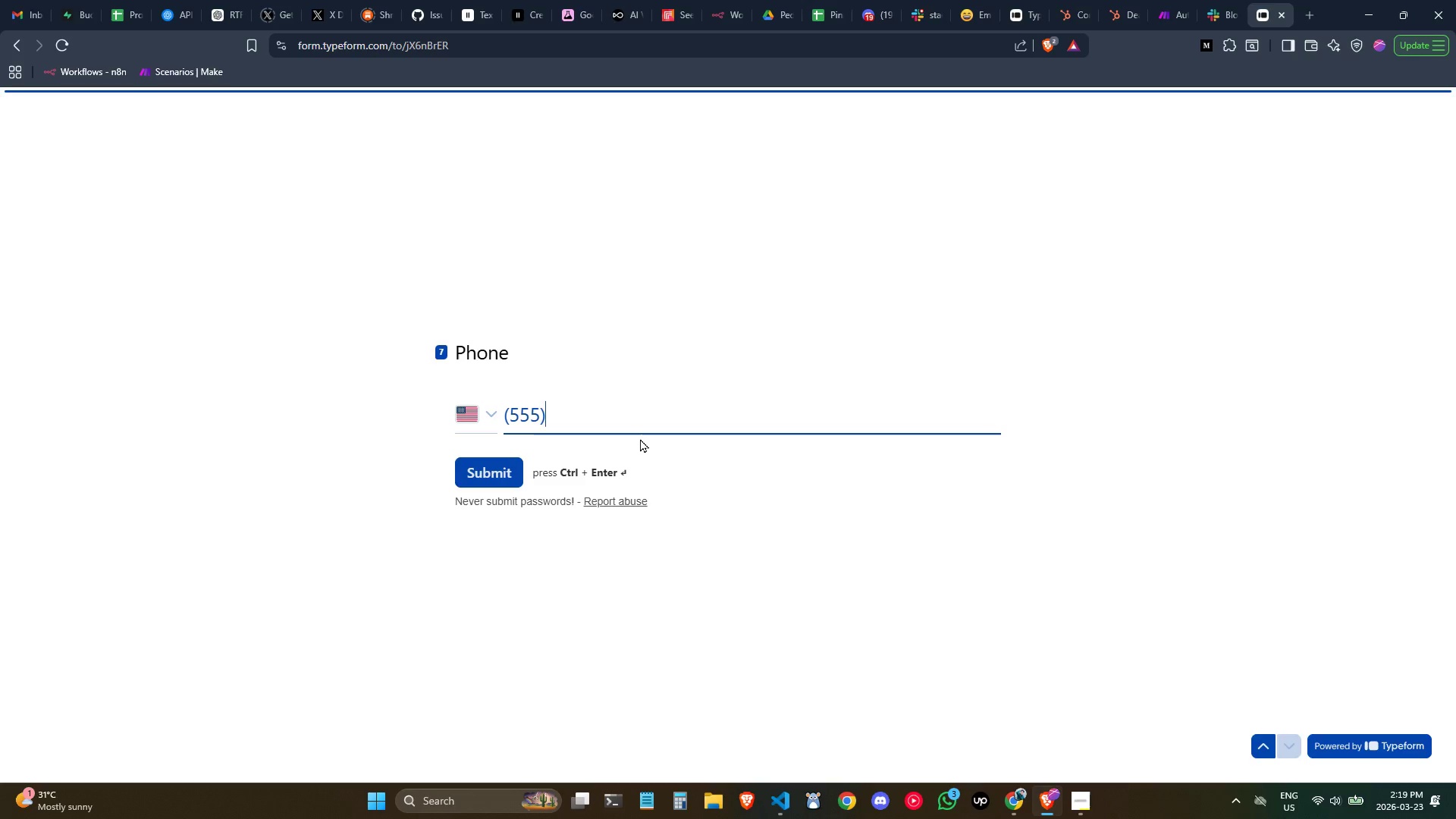 
key(Control+Backspace)
 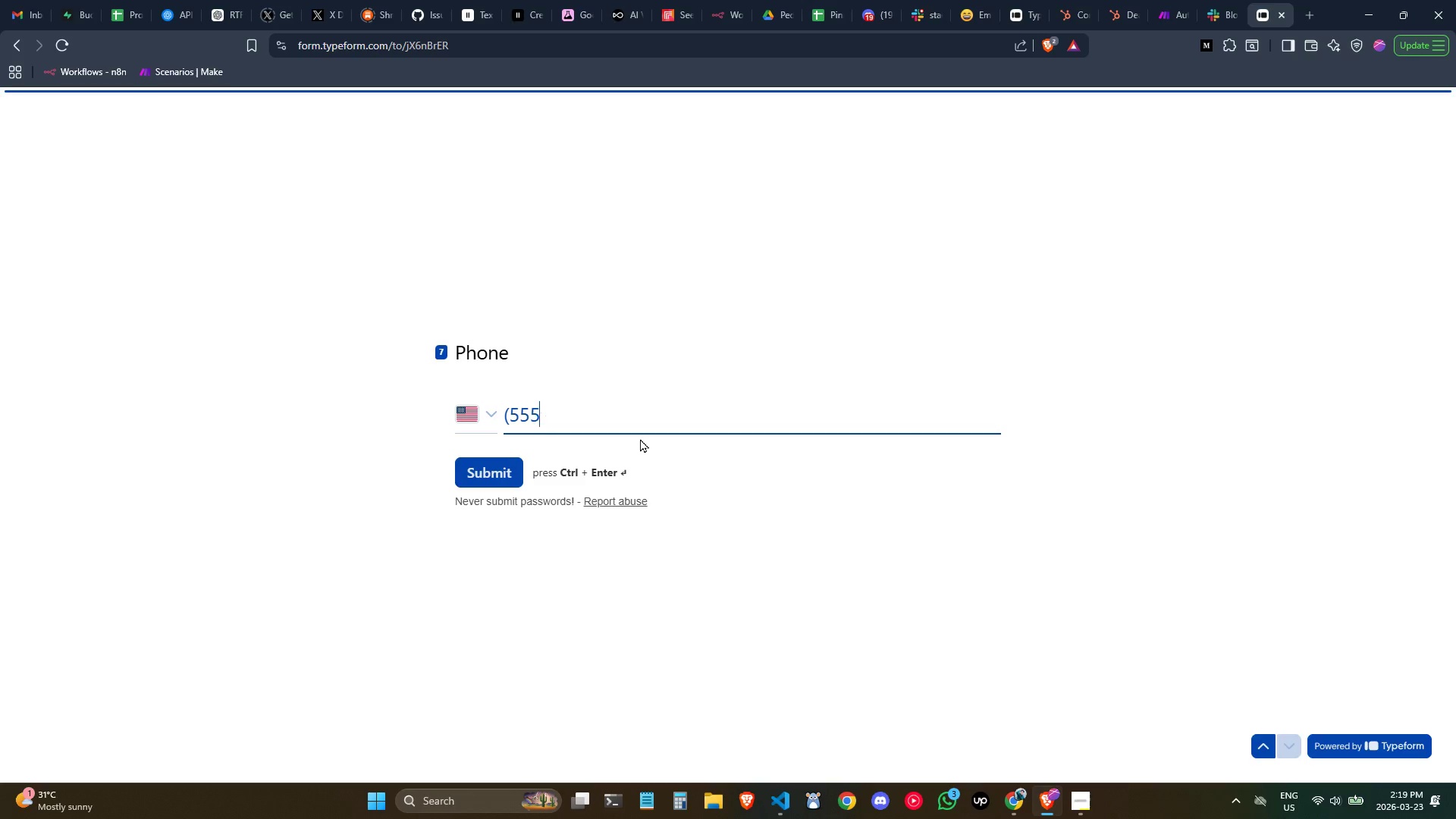 
key(Control+Backspace)
 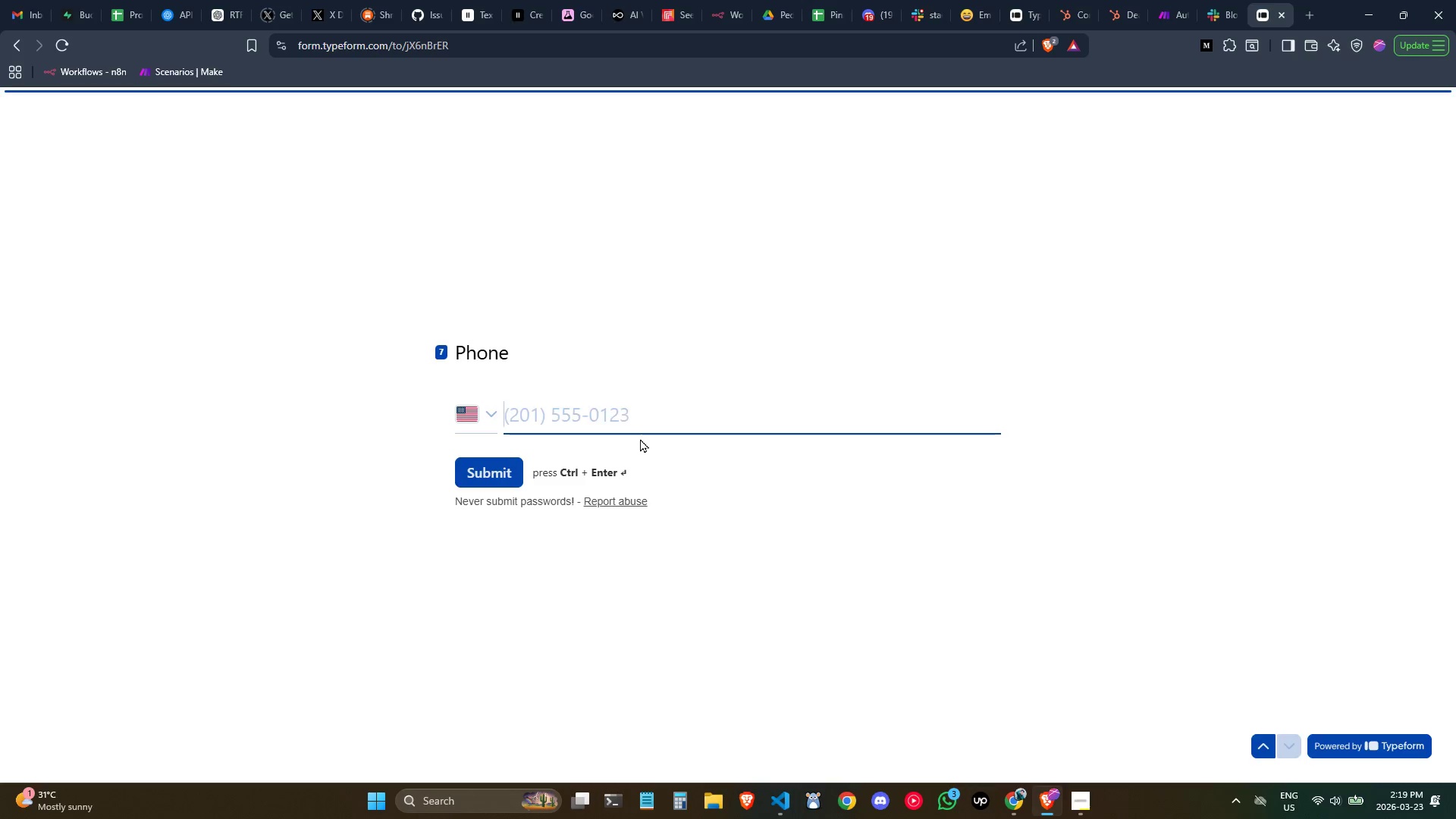 
key(Control+Backspace)
 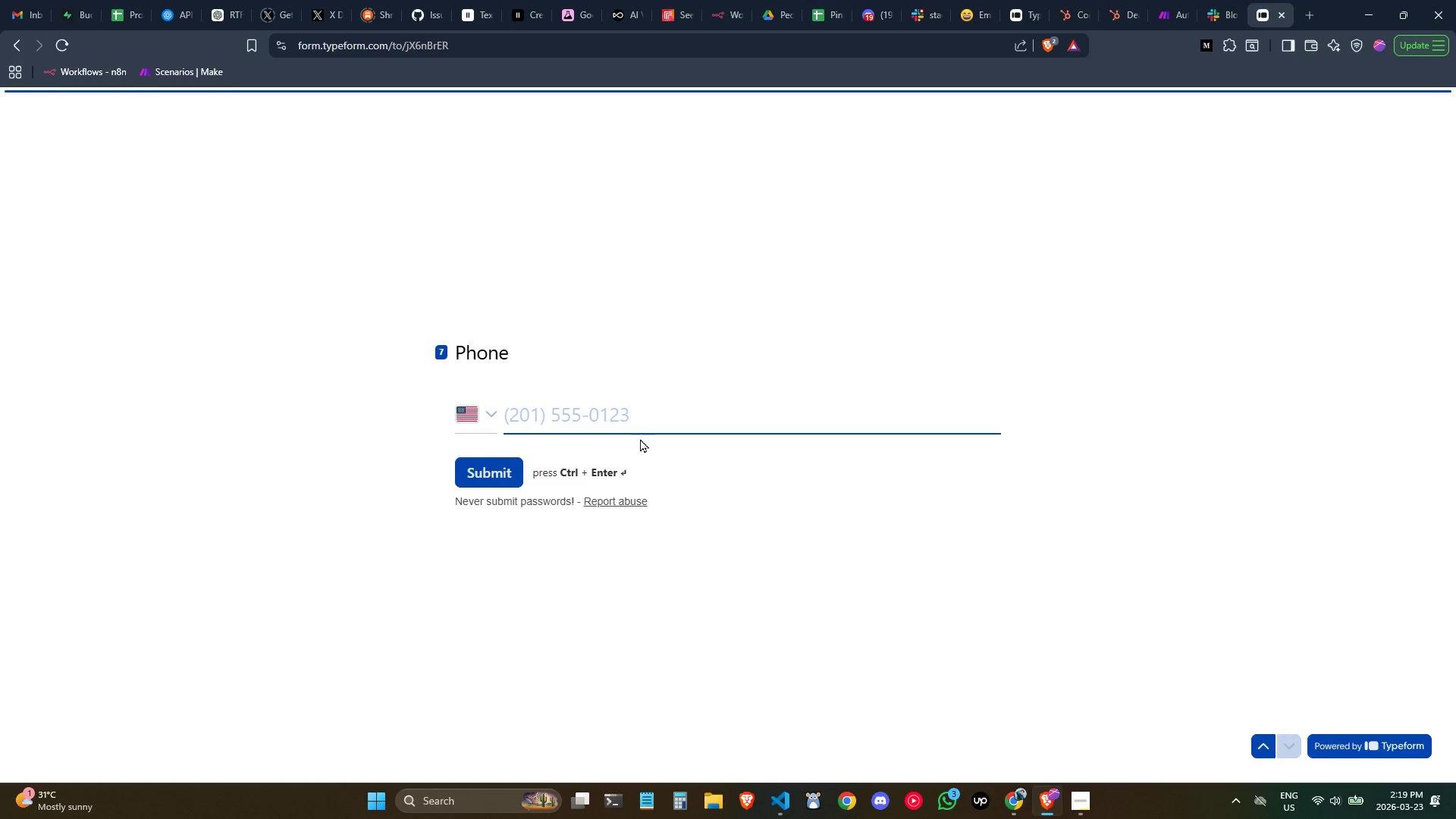 
wait(6.22)
 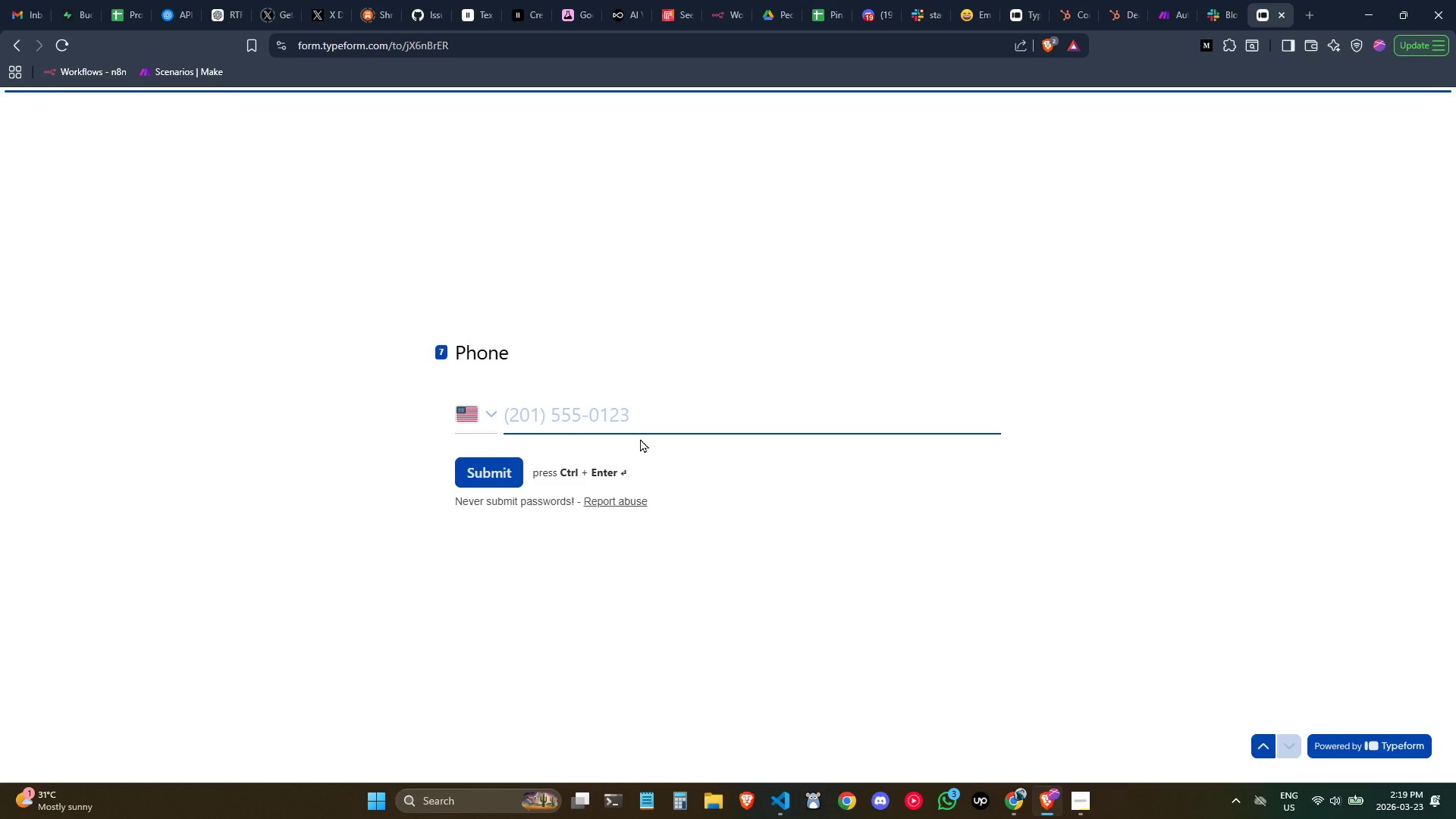 
type(2)
key(Backspace)
type(2015550123)
 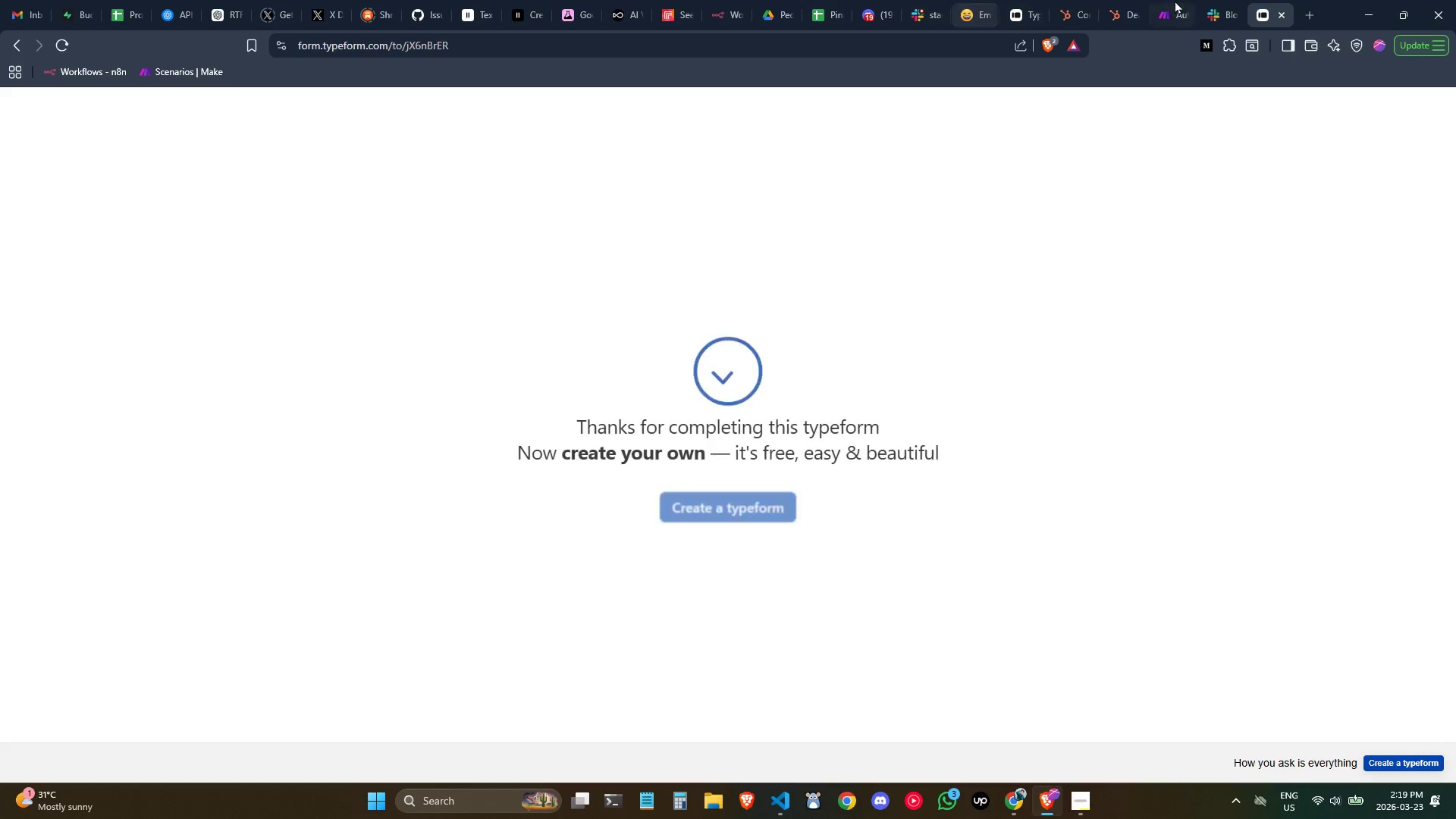 
left_click([1168, 5])
 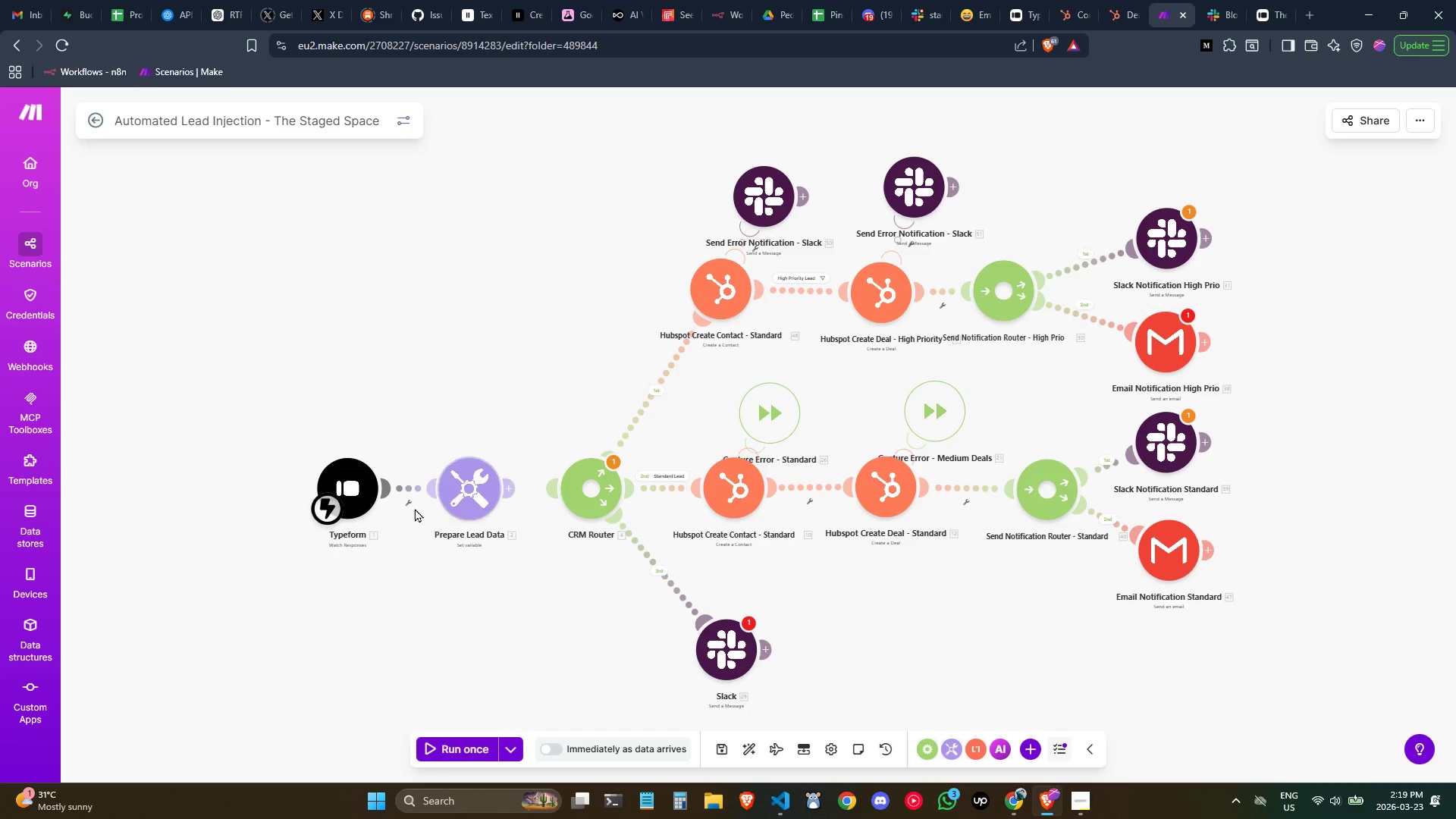 
double_click([359, 501])
 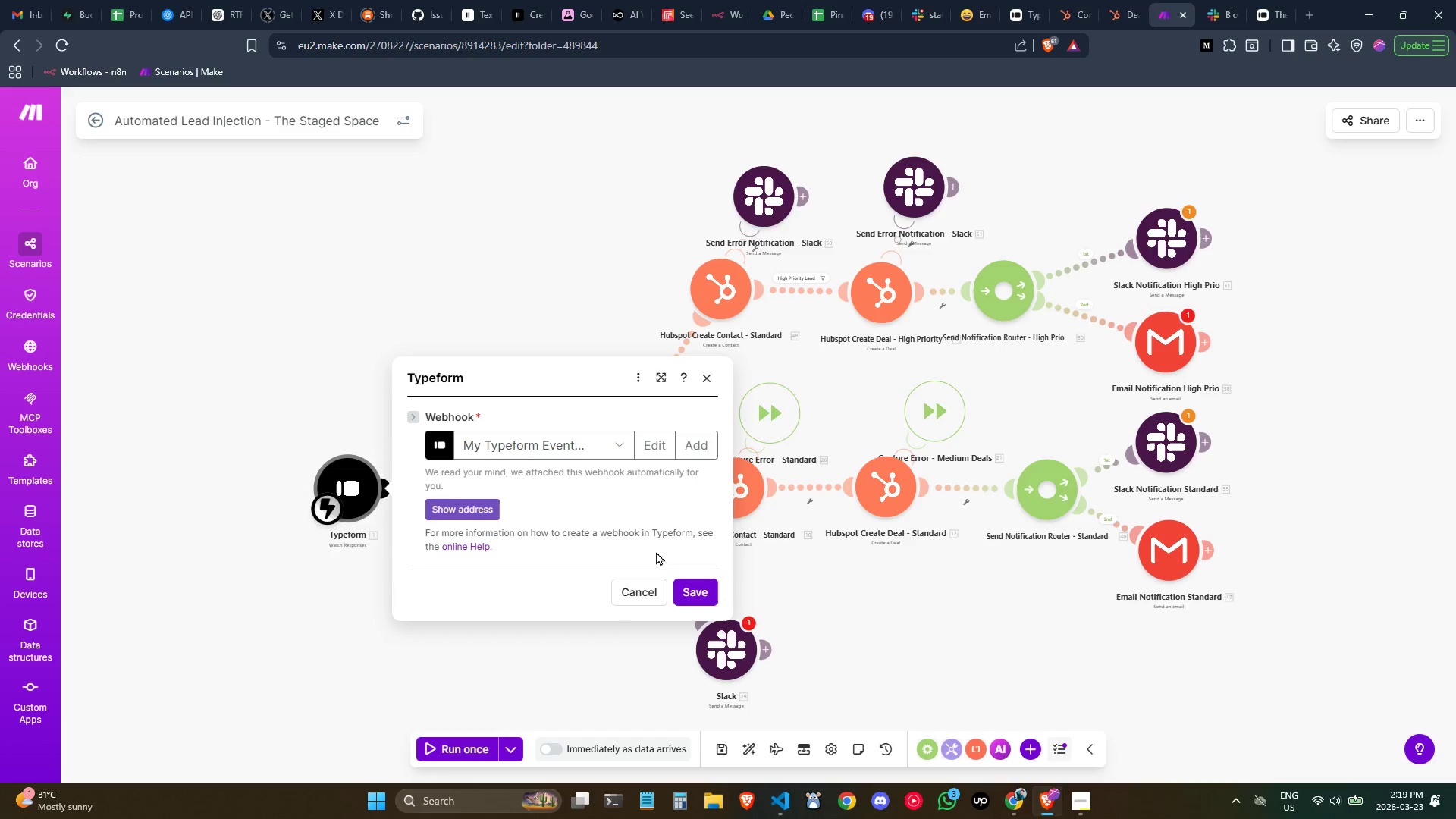 
left_click([607, 673])
 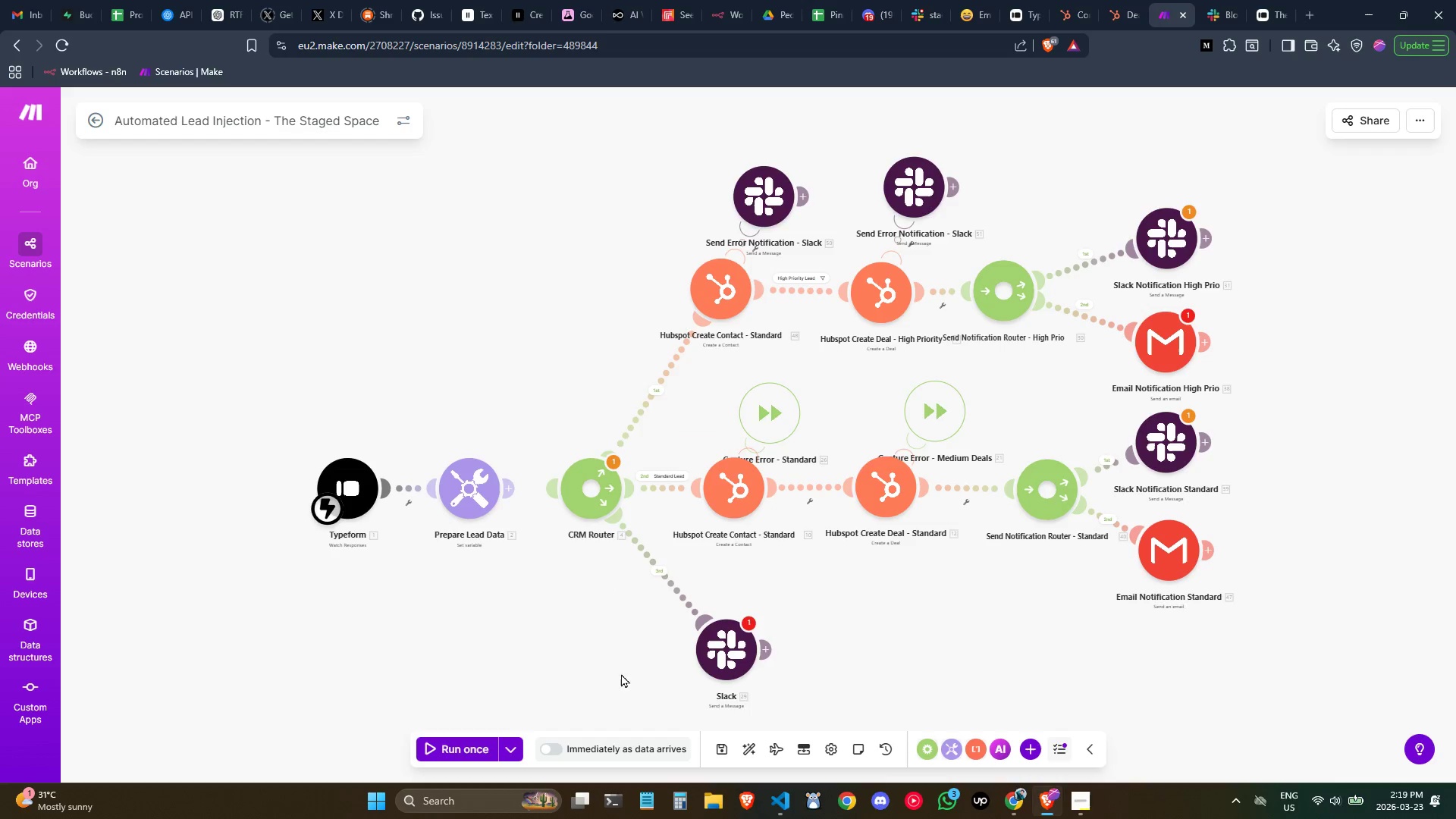 
mouse_move([491, 724])
 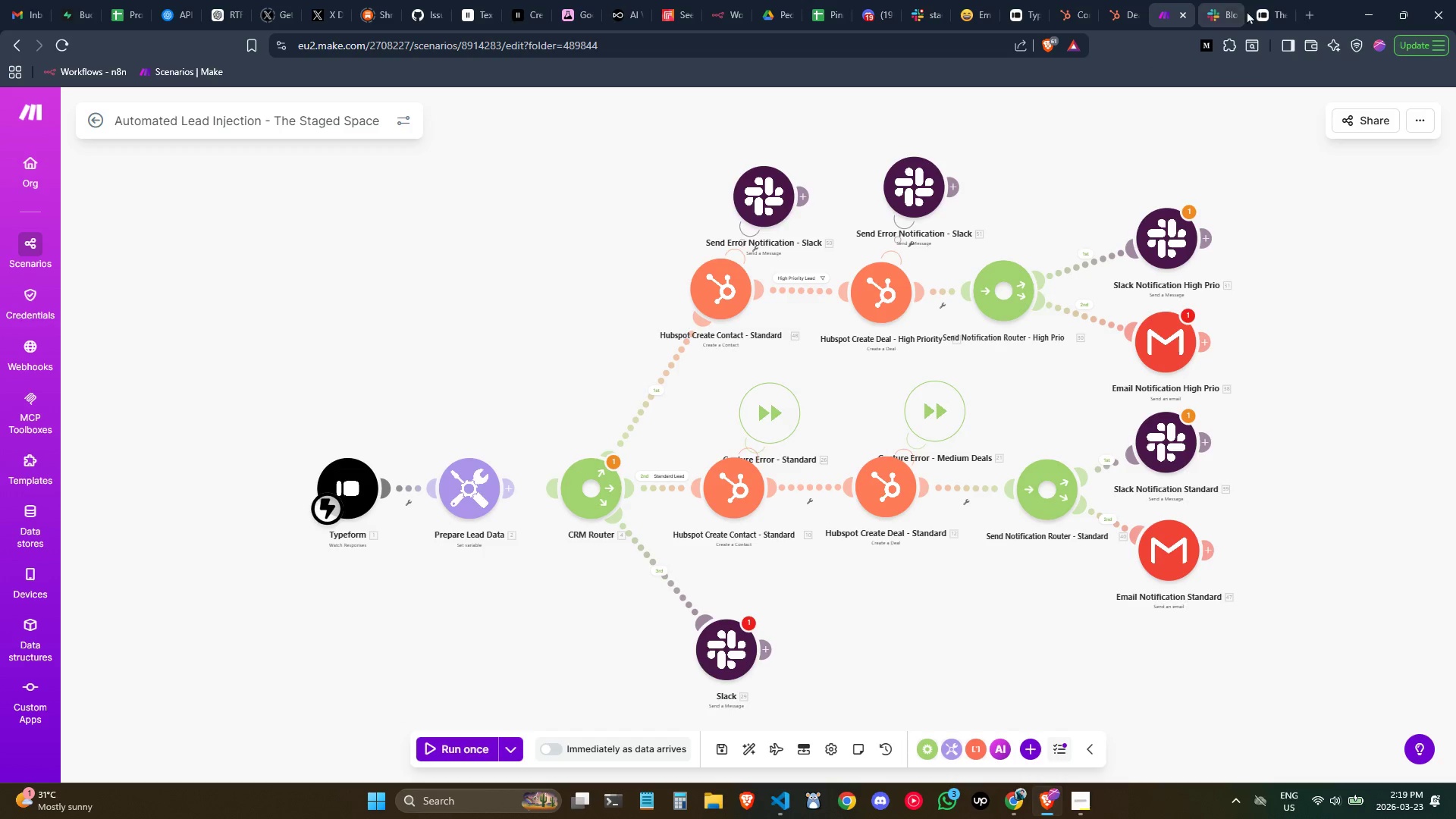 
left_click([1258, 6])
 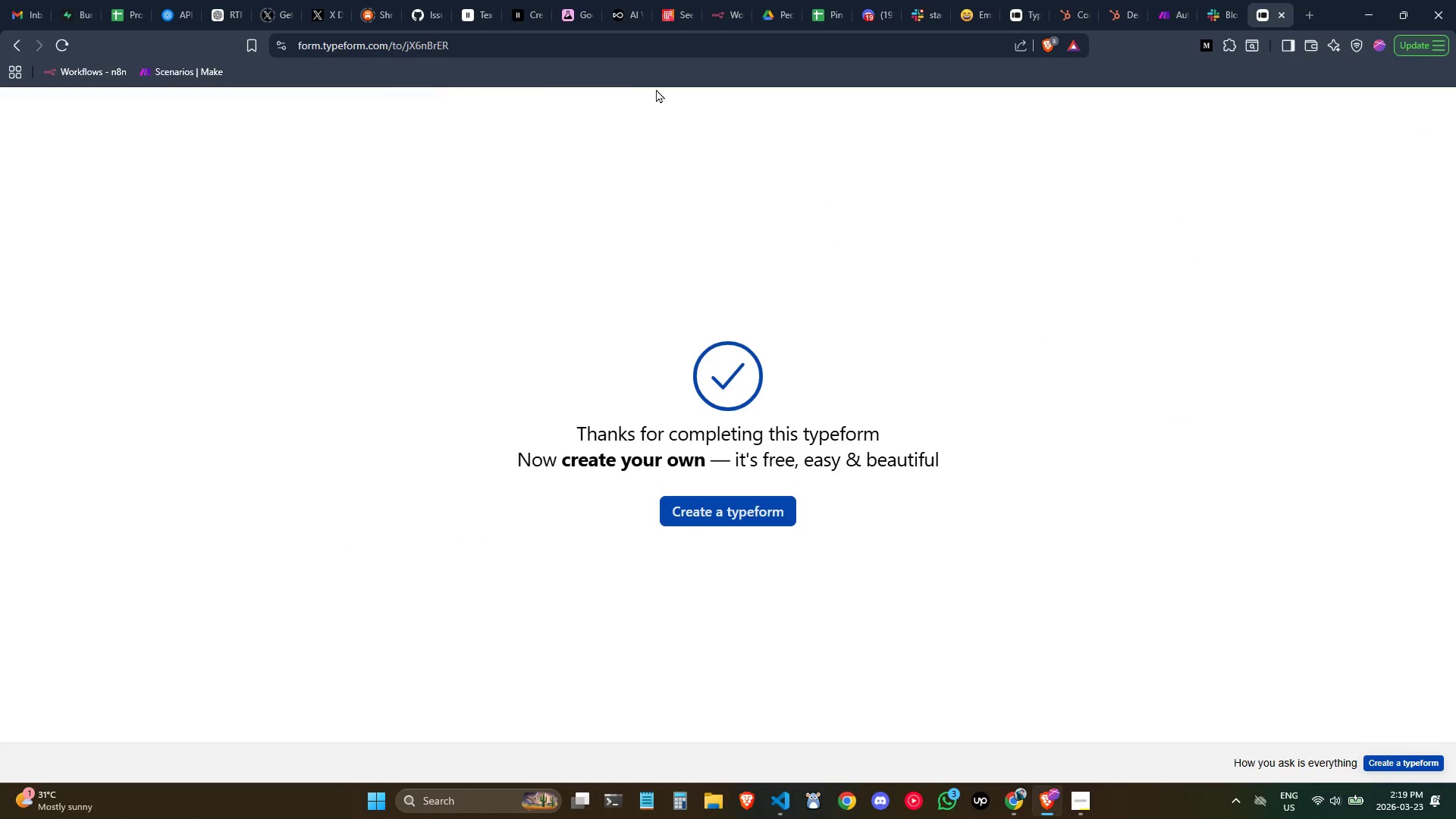 
left_click([550, 46])
 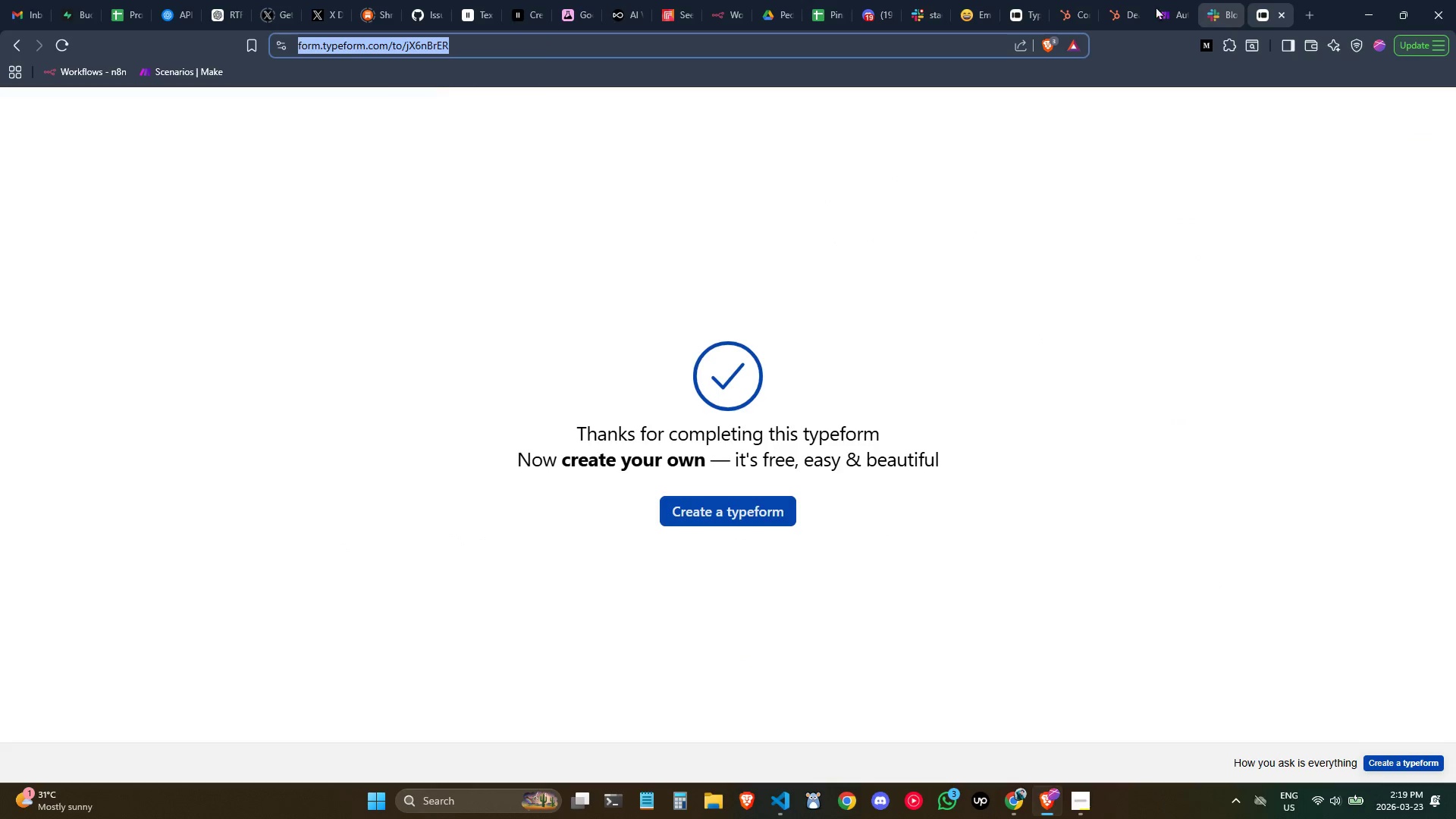 
left_click([1167, 8])
 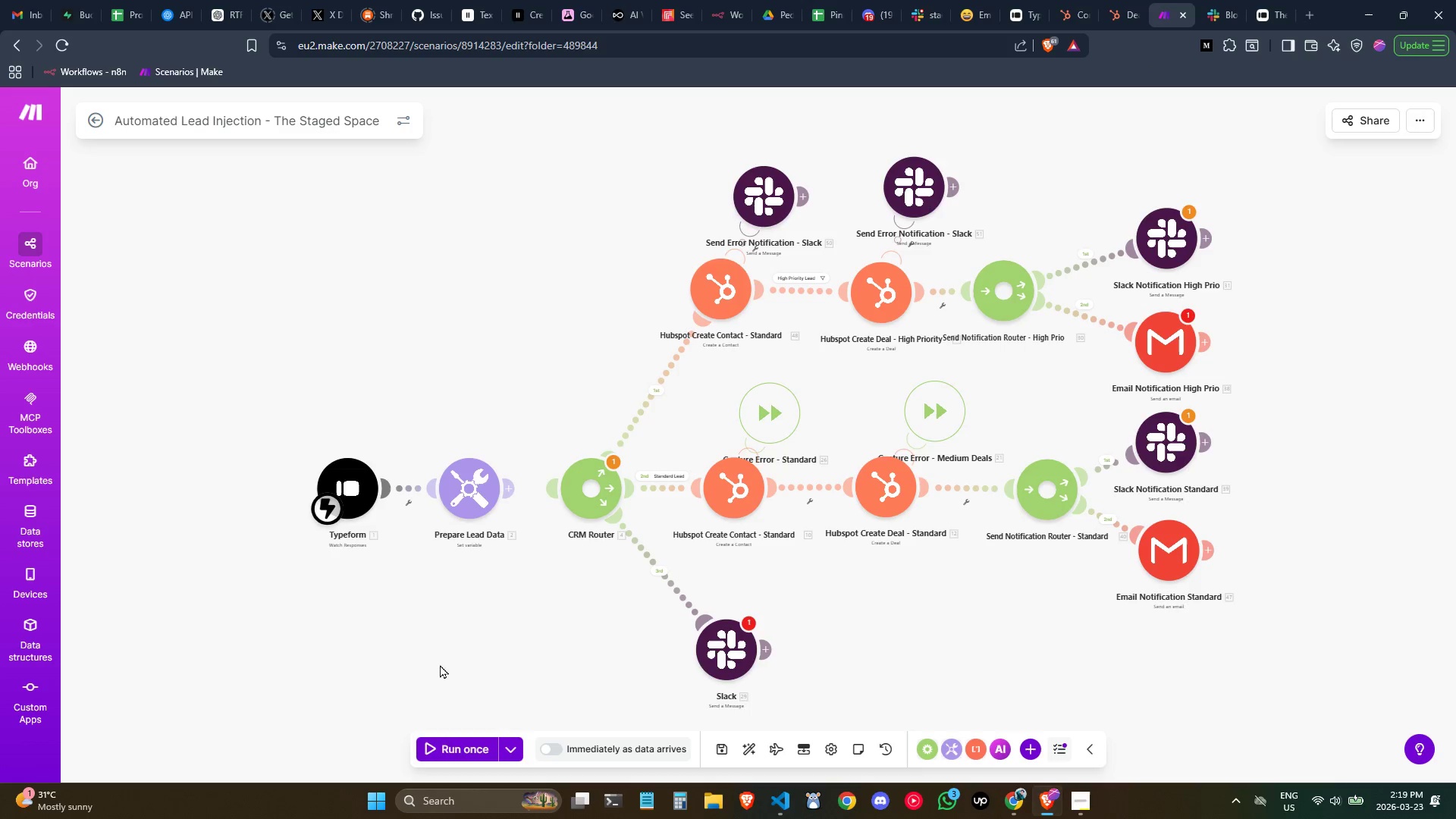 
left_click([451, 742])
 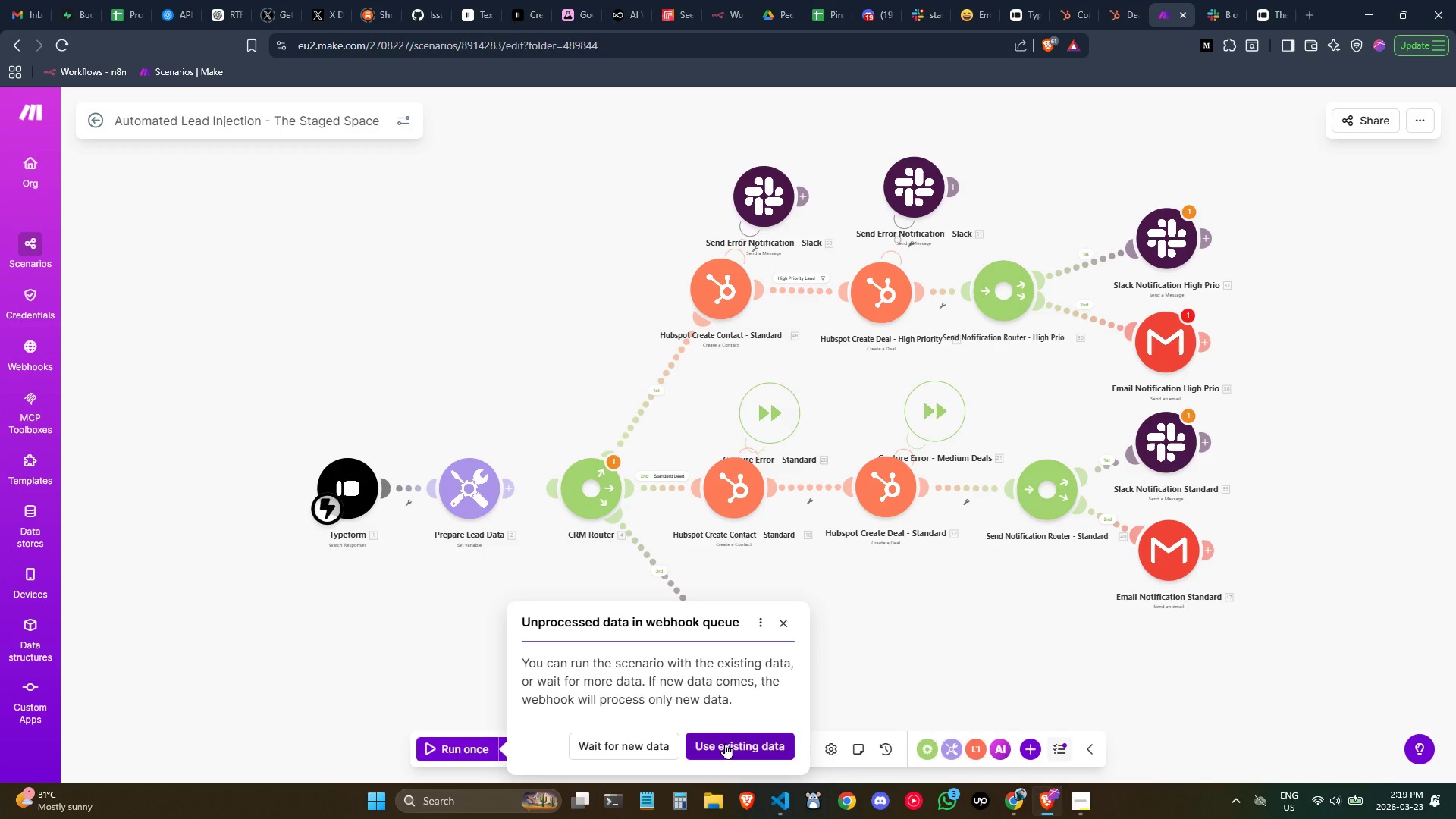 
left_click([725, 743])
 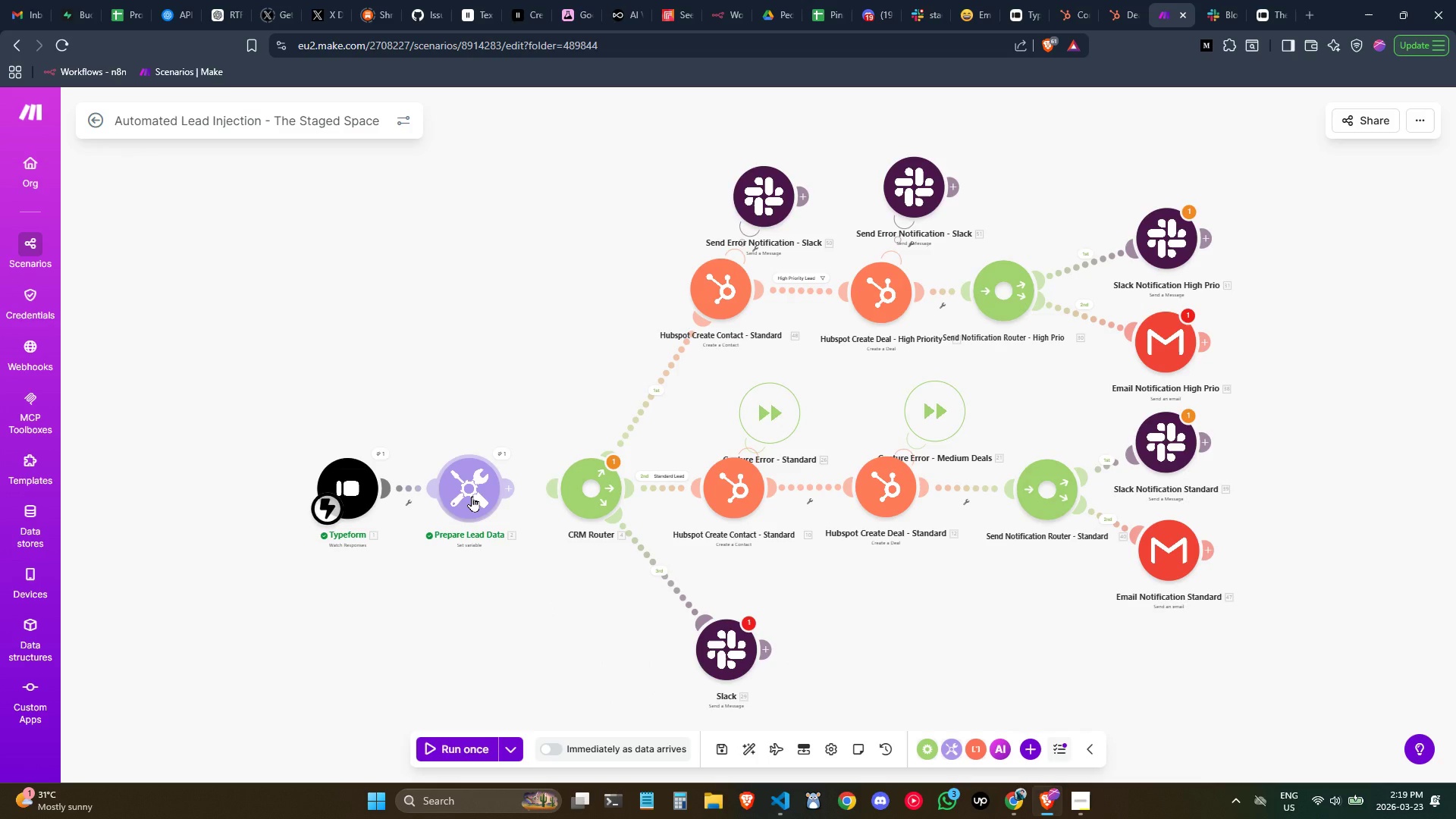 
double_click([472, 496])
 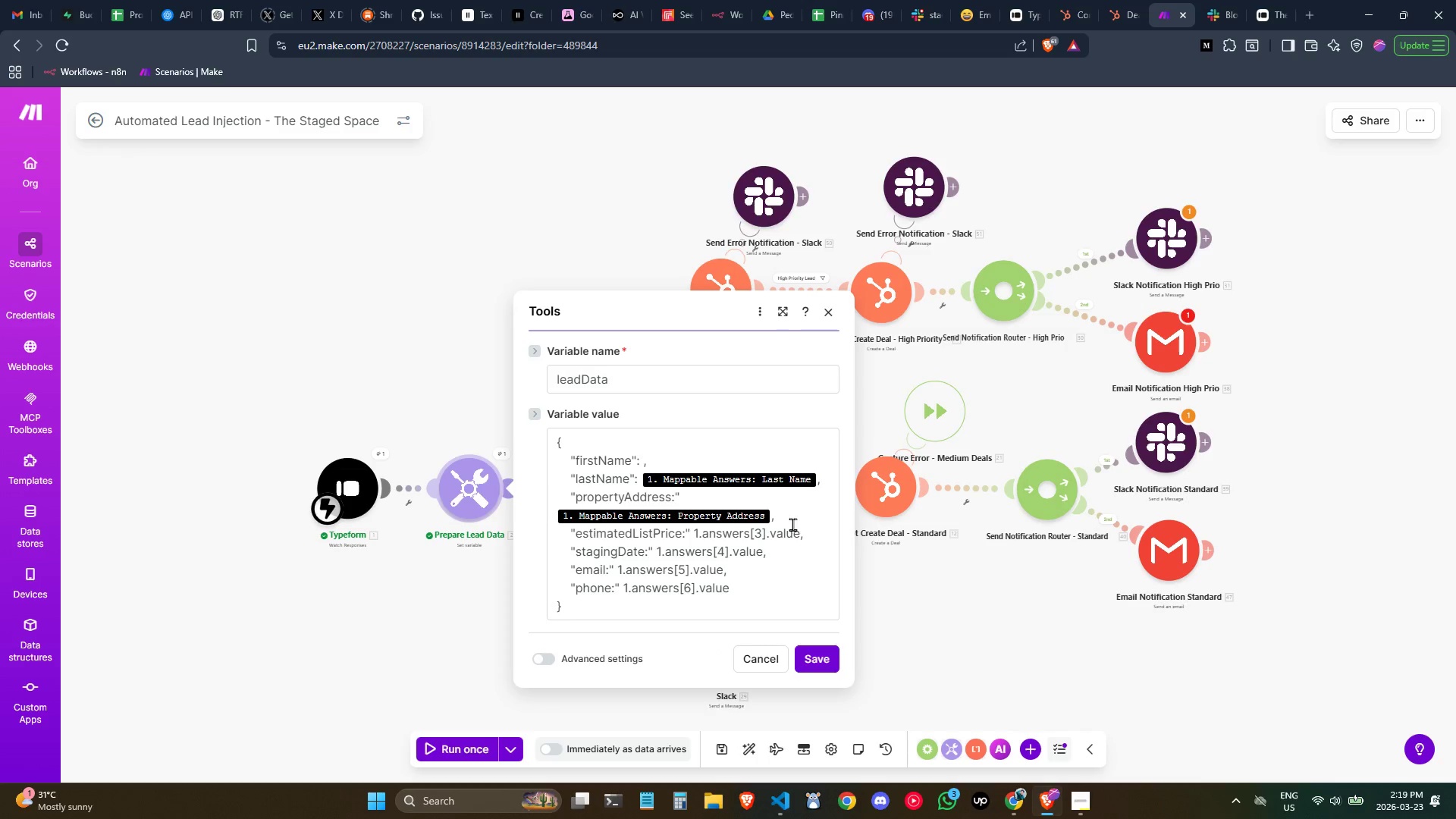 
left_click([704, 460])
 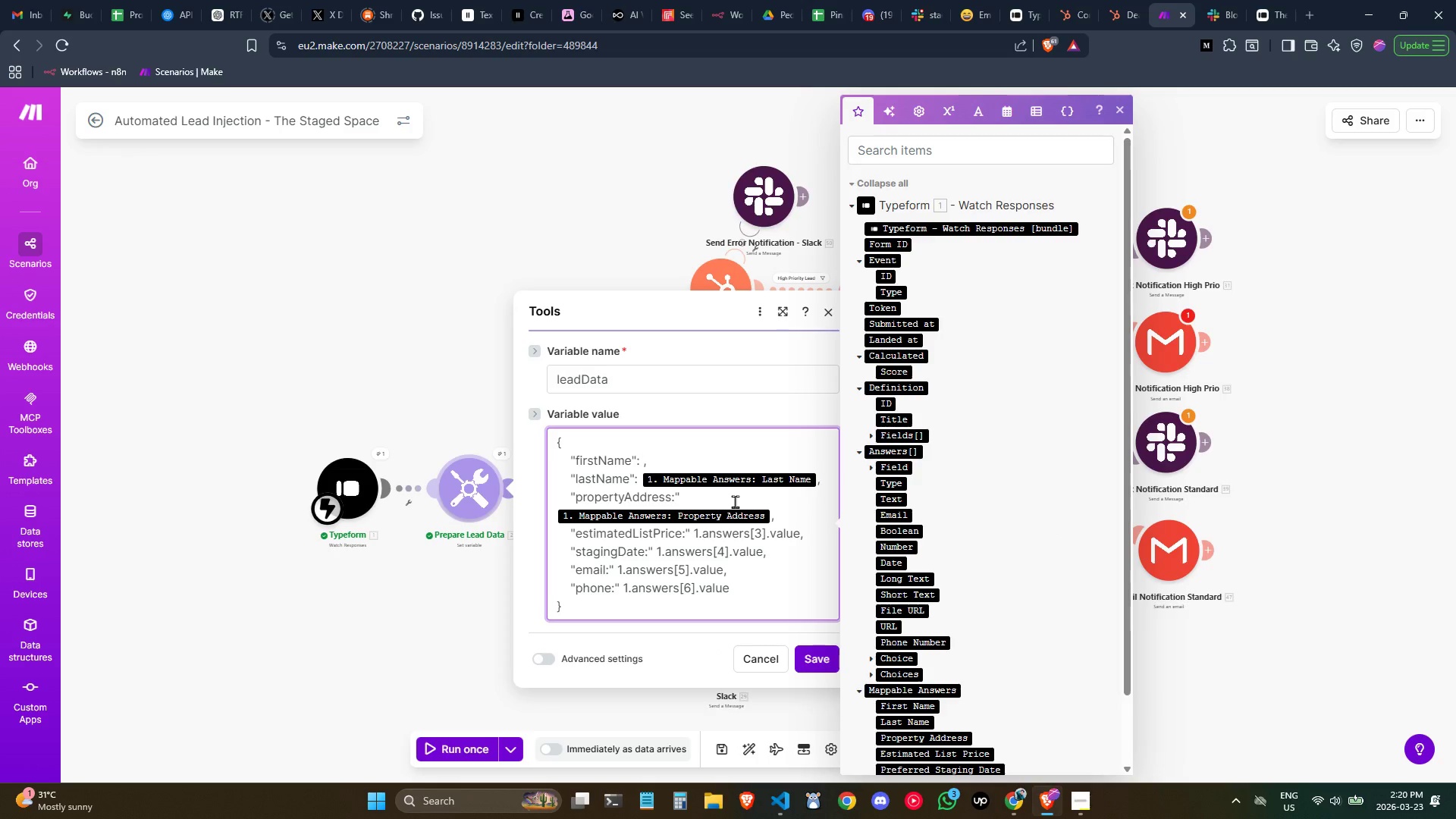 
scroll: coordinate [906, 463], scroll_direction: down, amount: 1.0
 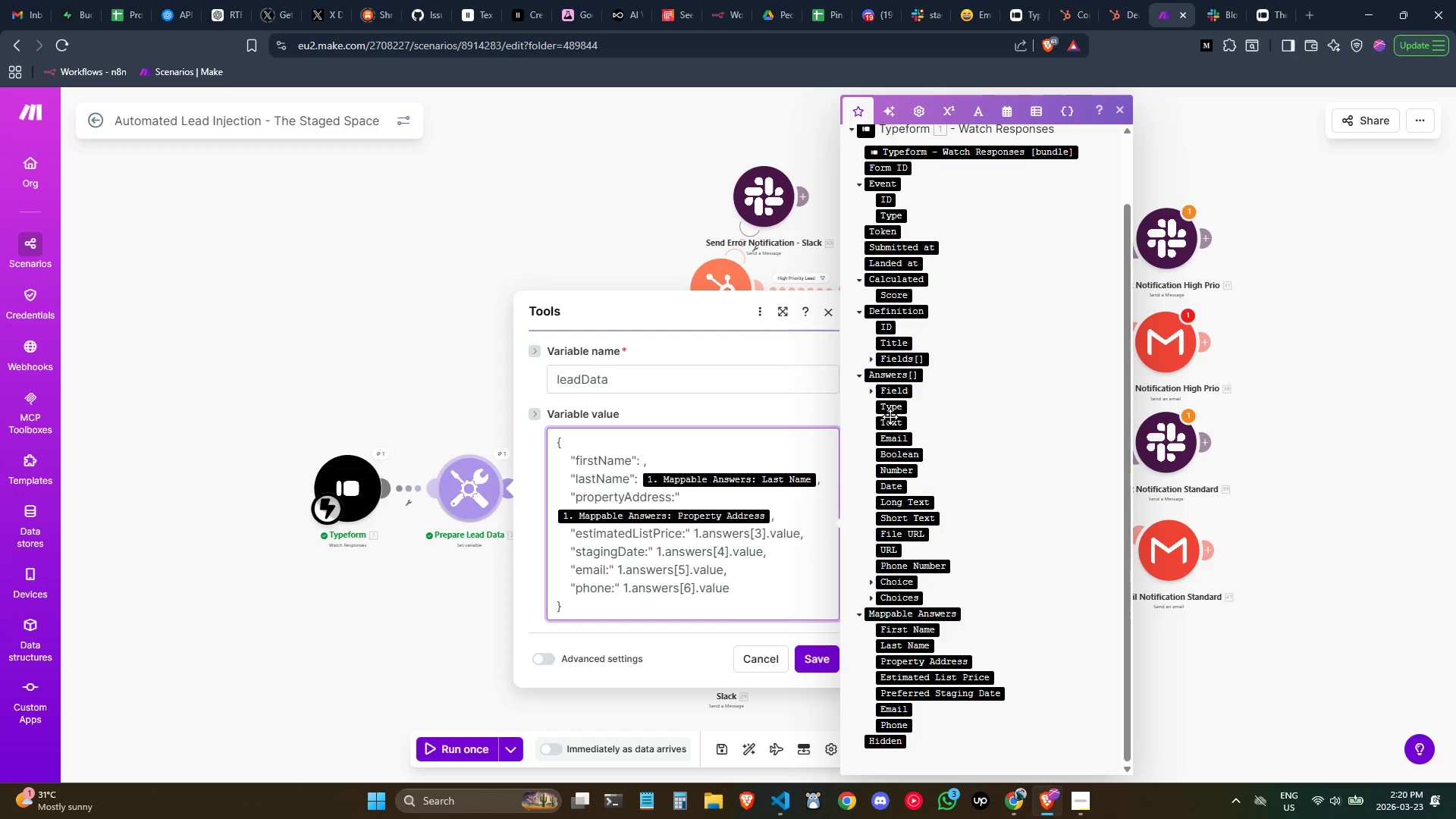 
left_click([890, 405])
 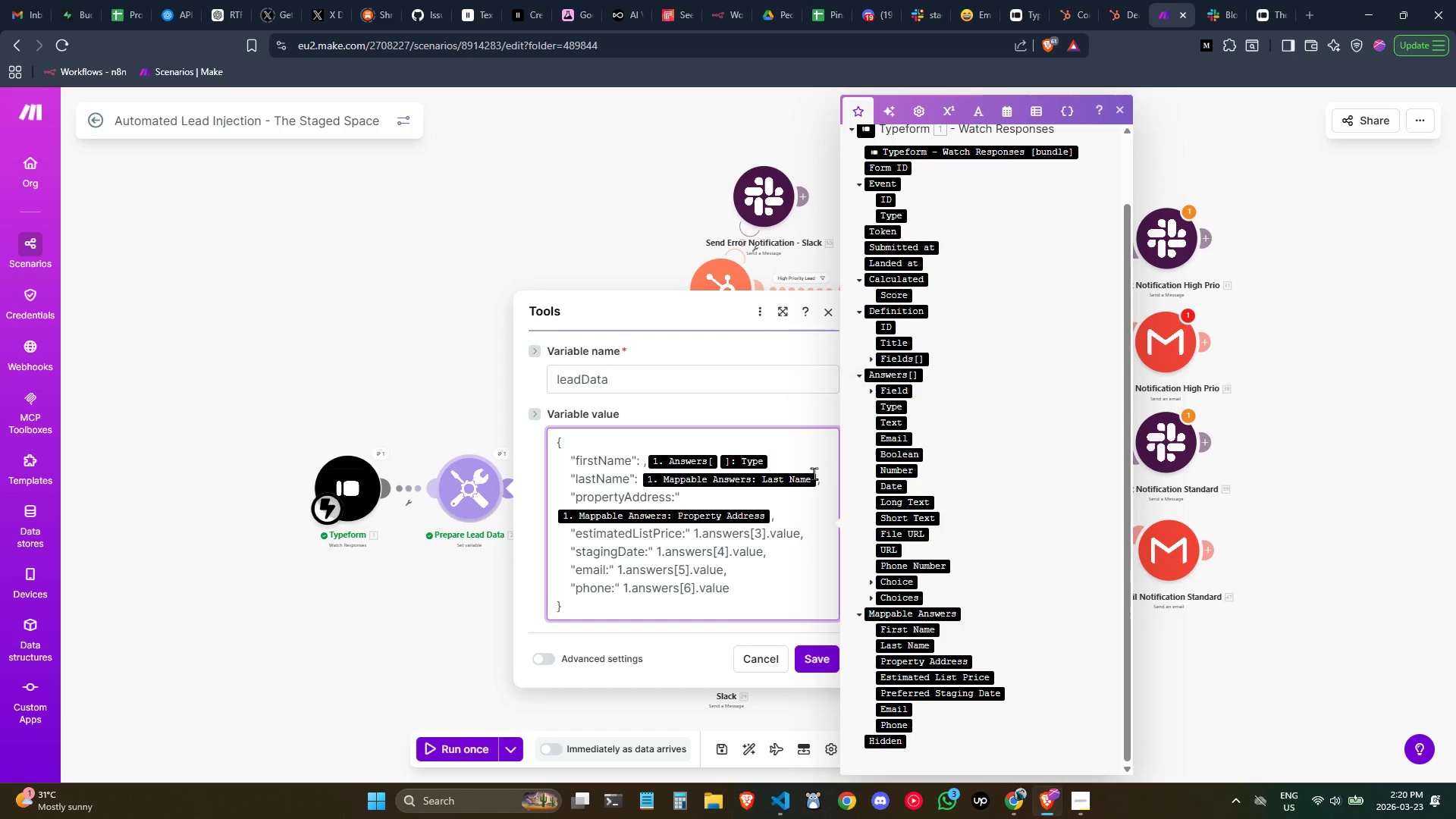 
left_click([779, 463])
 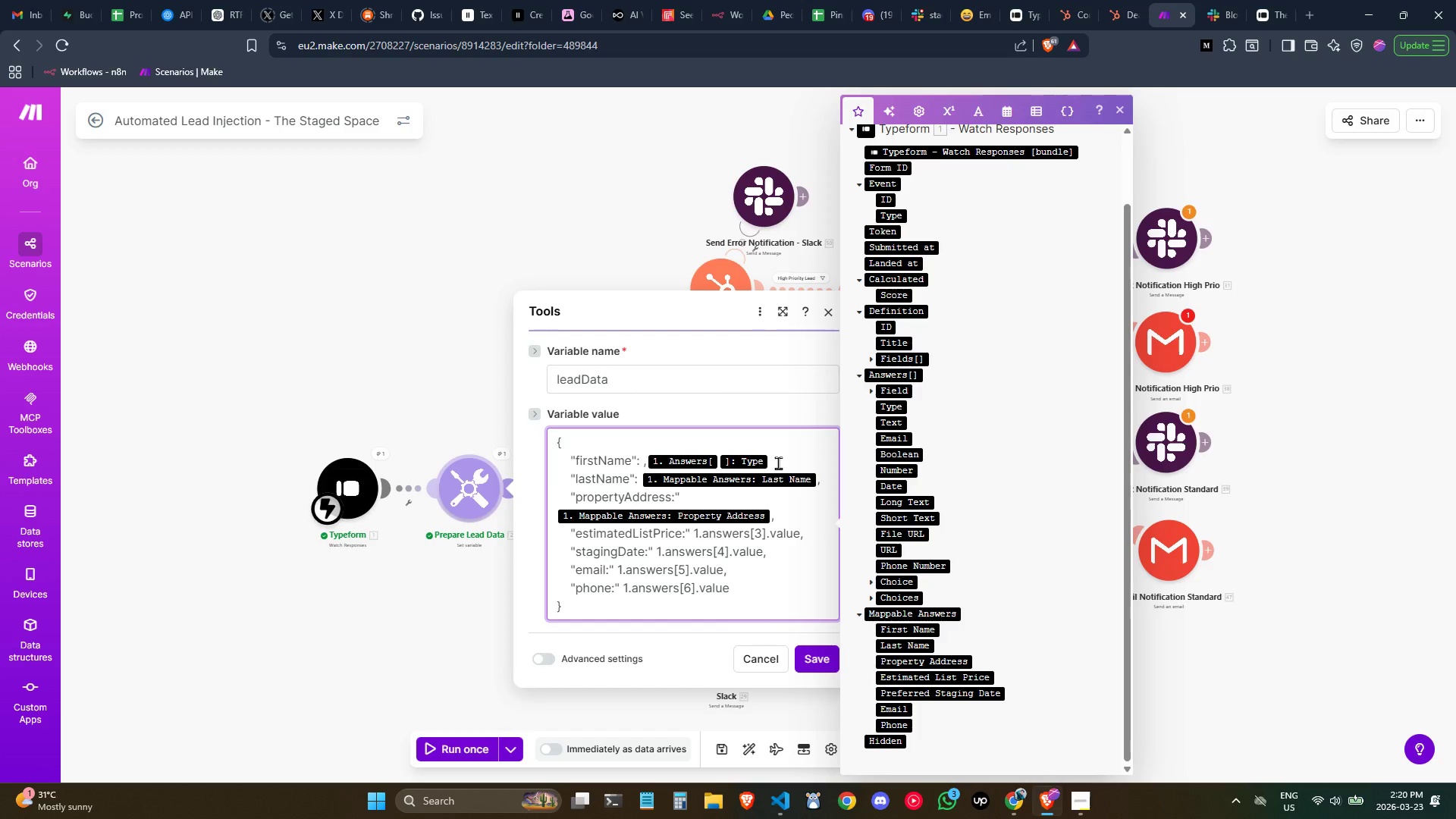 
key(ArrowLeft)
 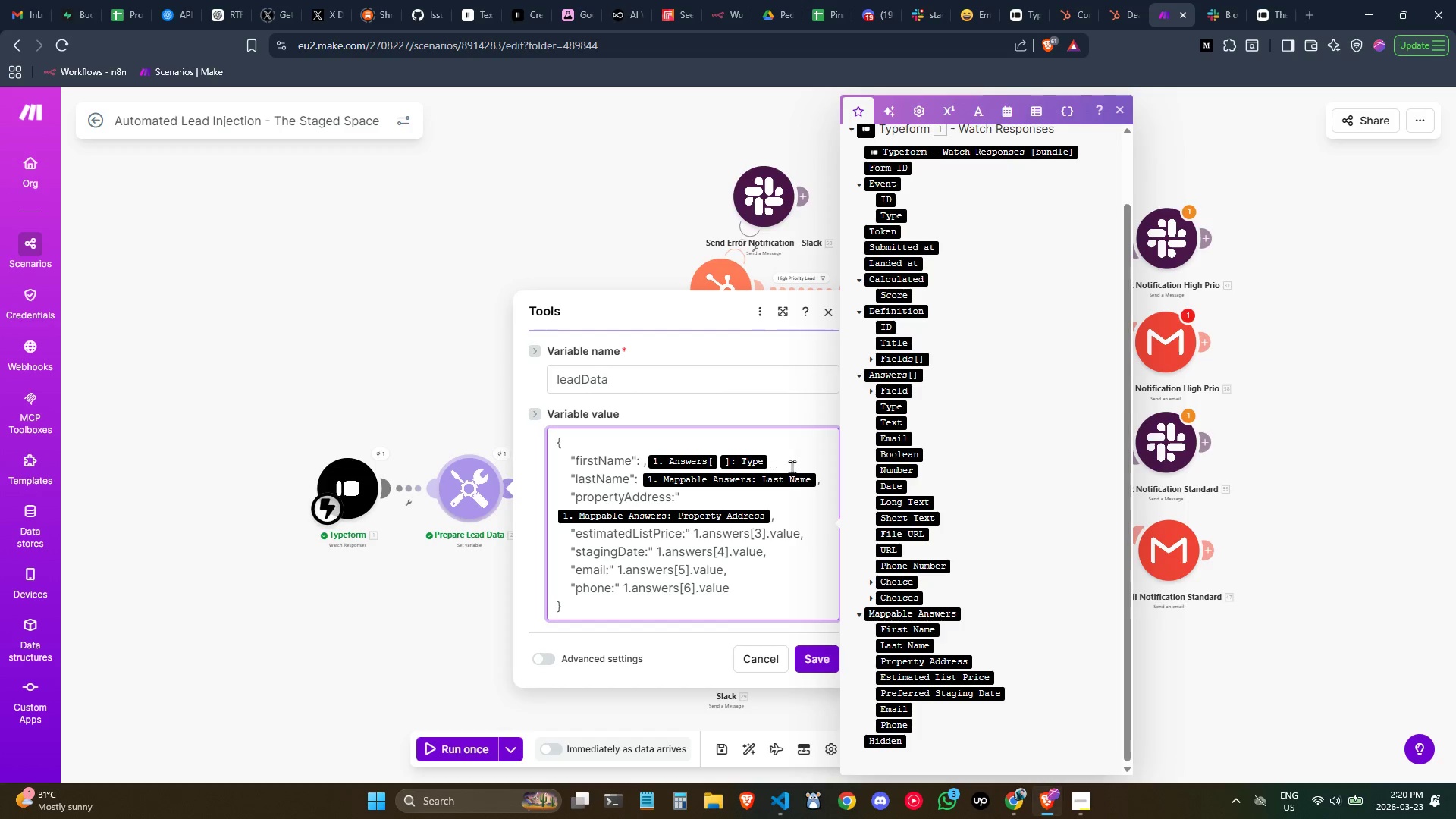 
left_click([780, 460])
 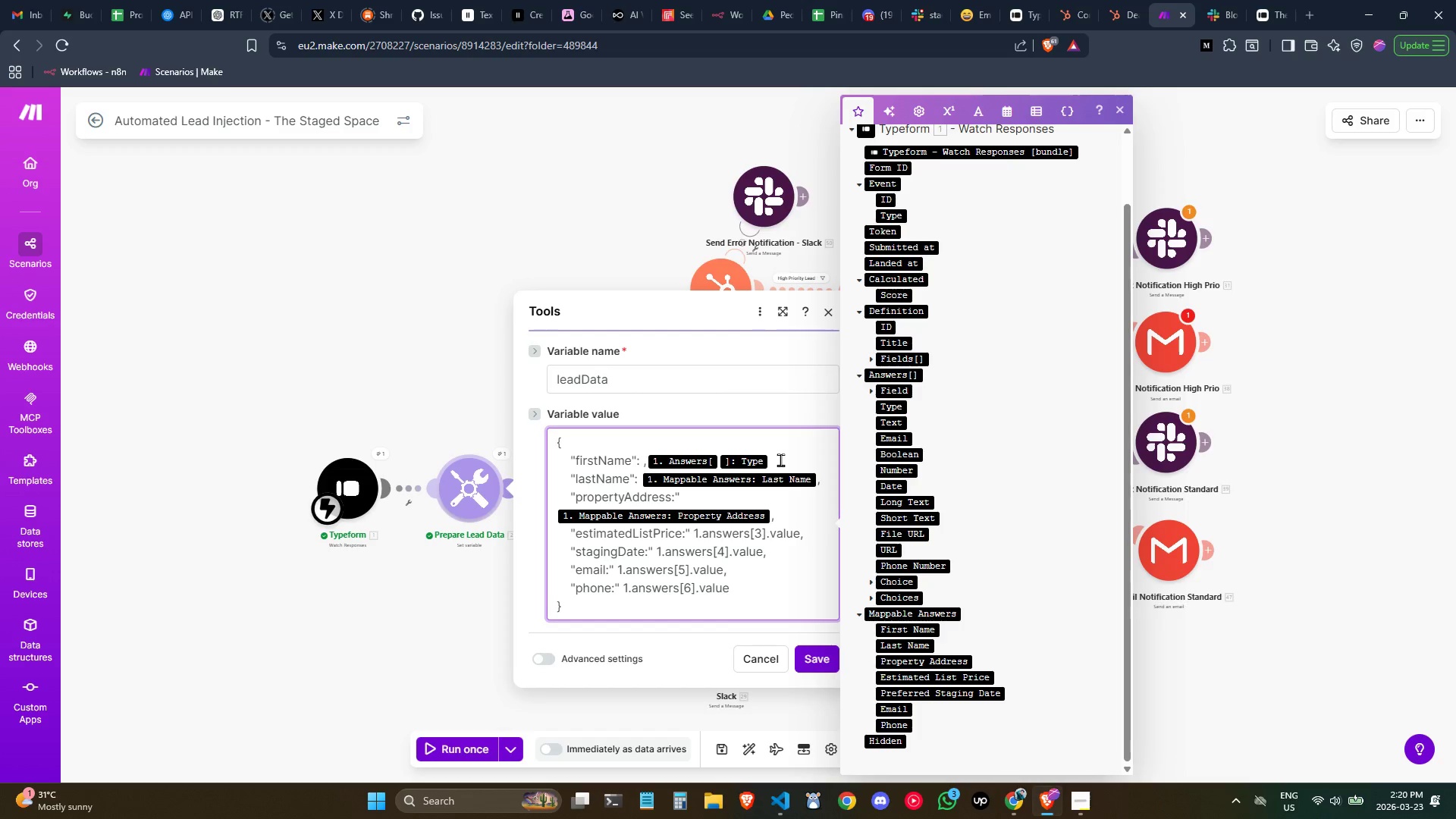 
key(ArrowLeft)
 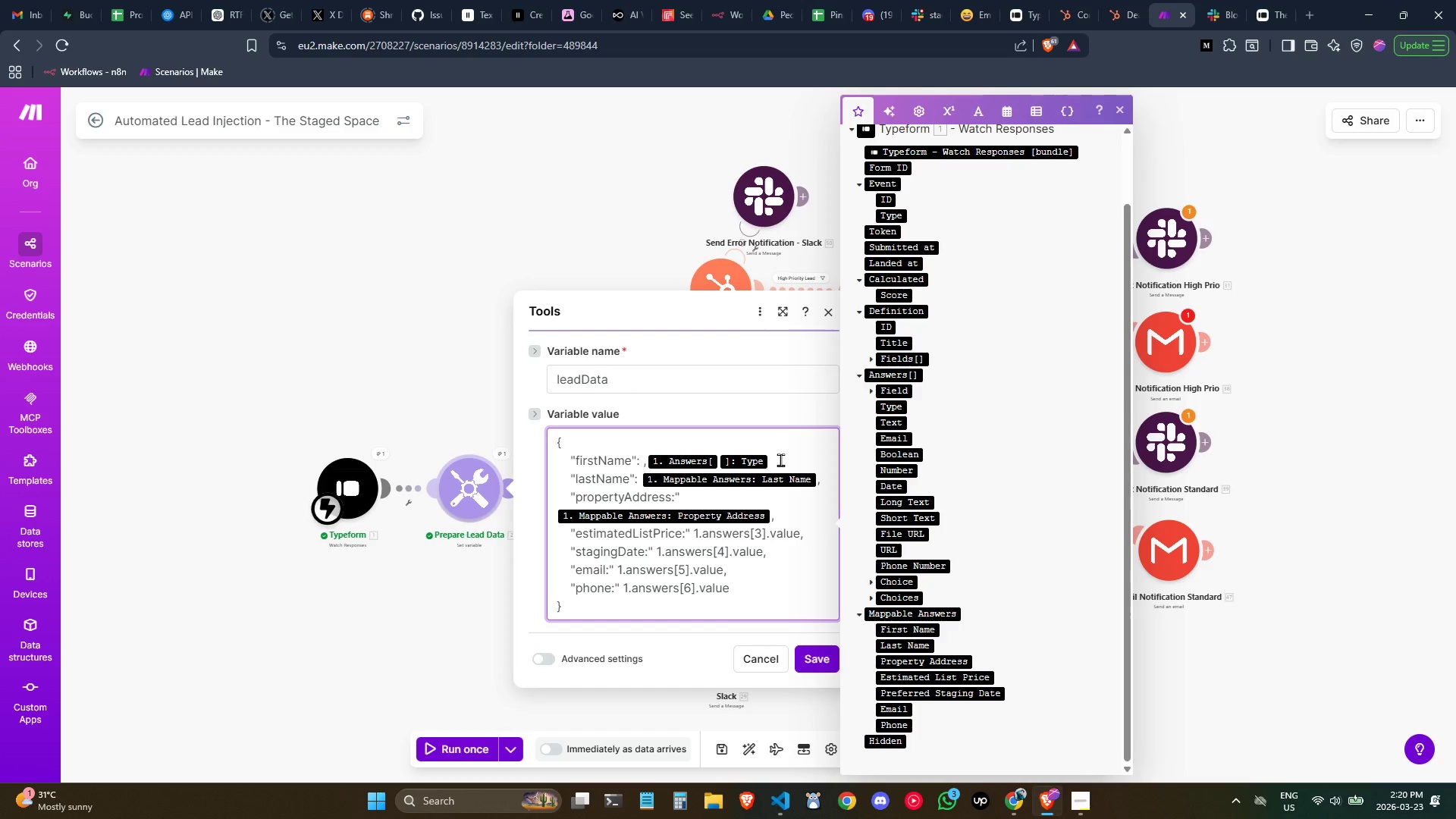 
key(ArrowLeft)
 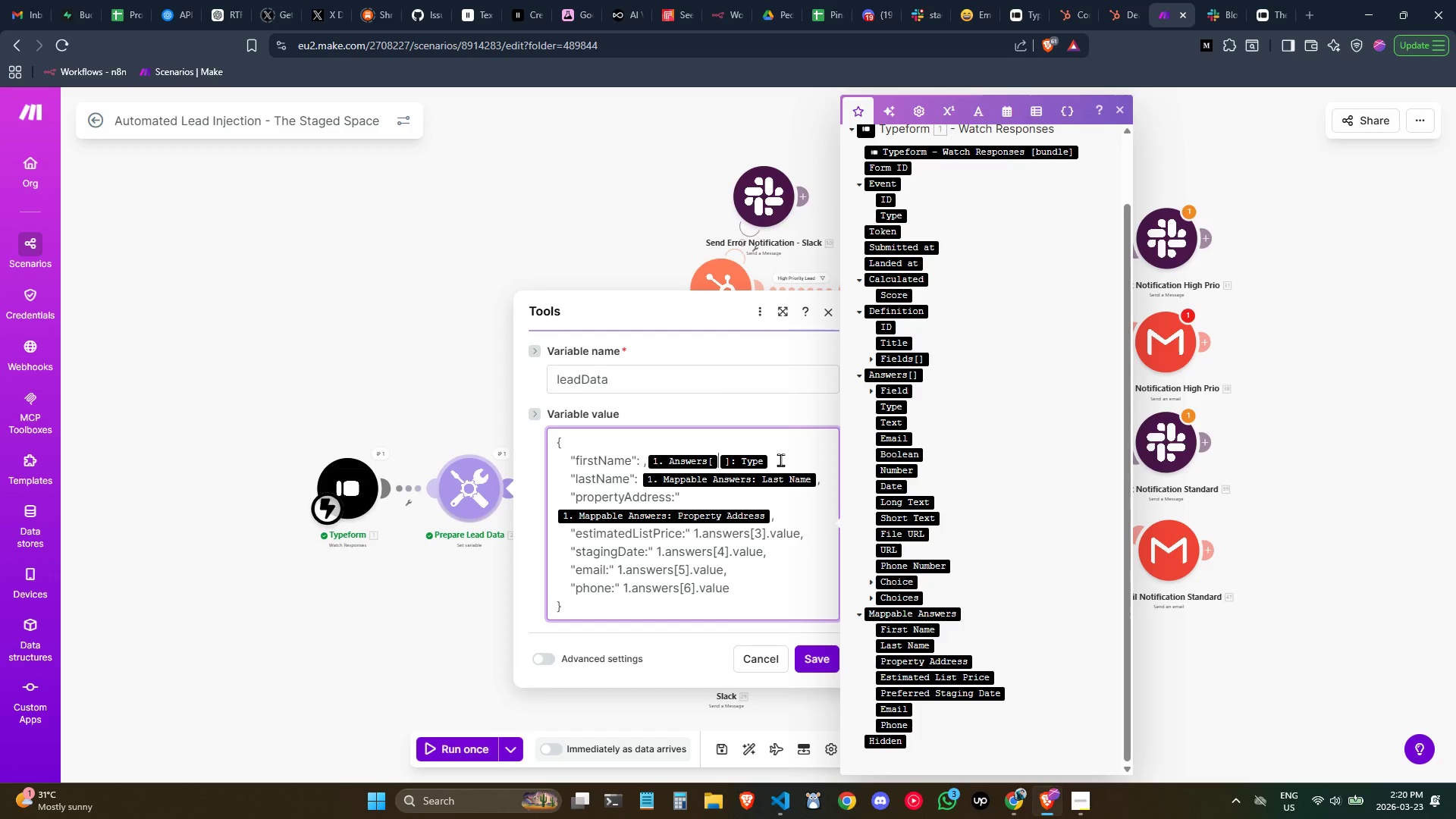 
key(ArrowLeft)
 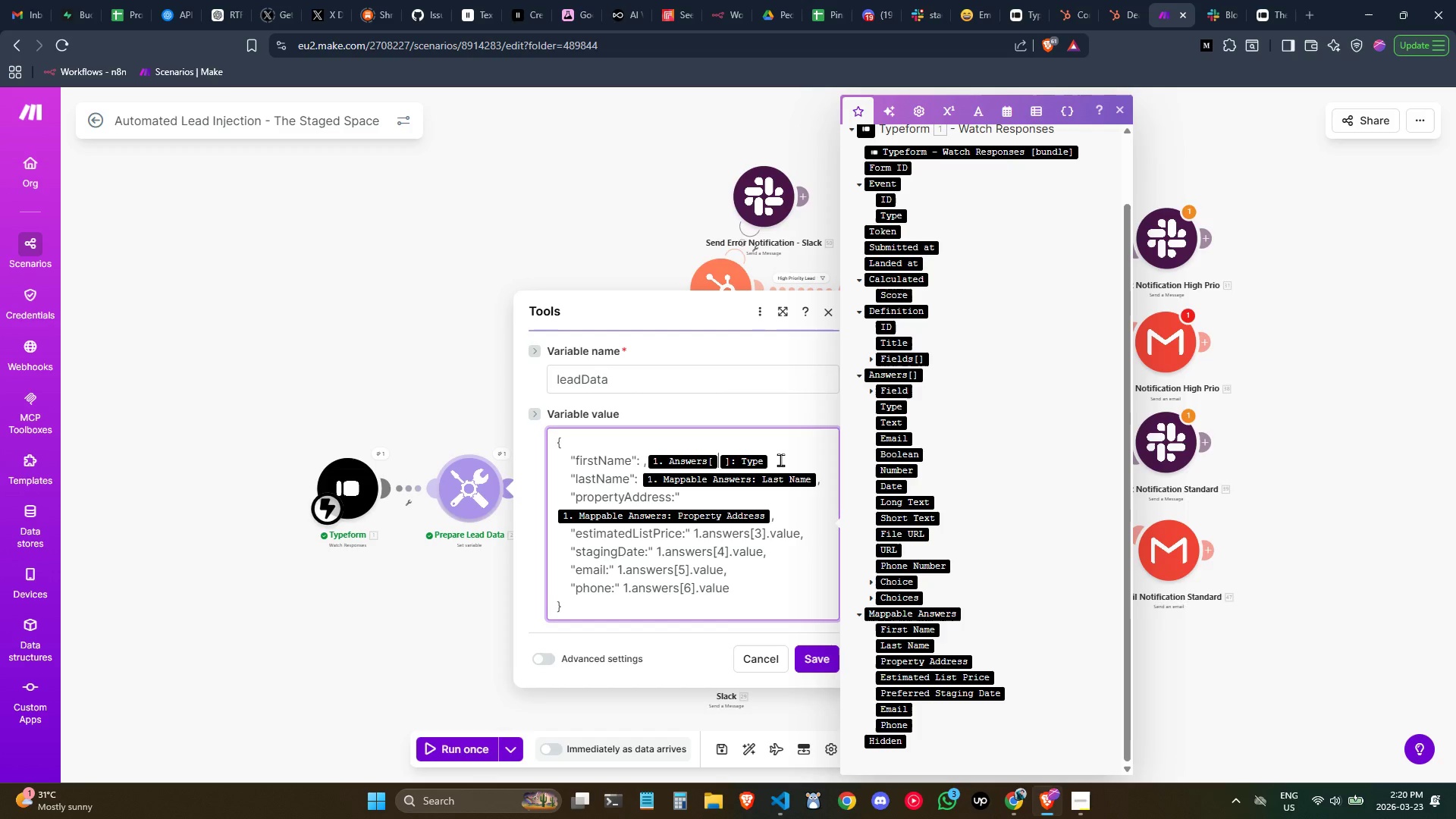 
key(ArrowRight)
 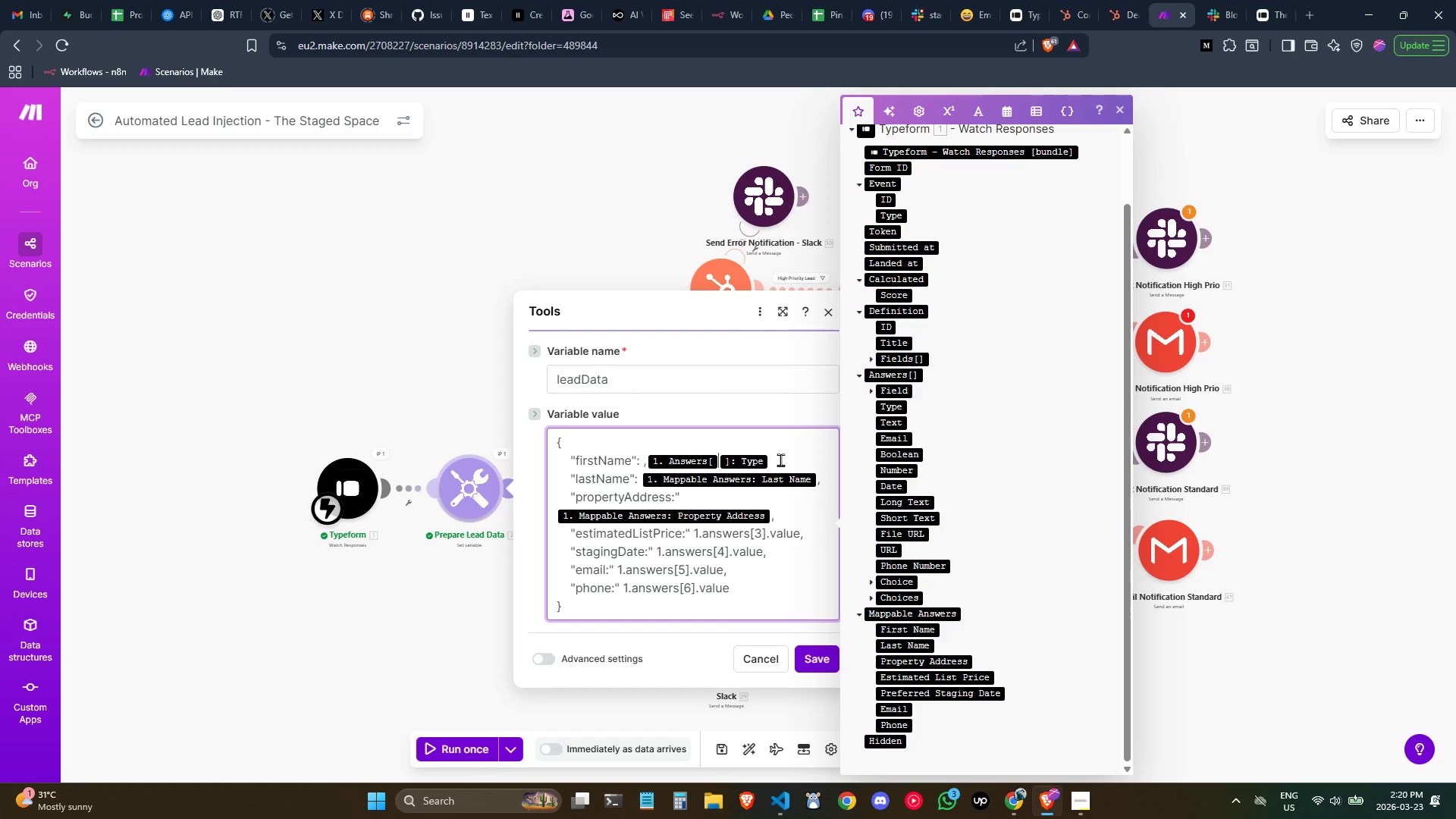 
key(ArrowRight)
 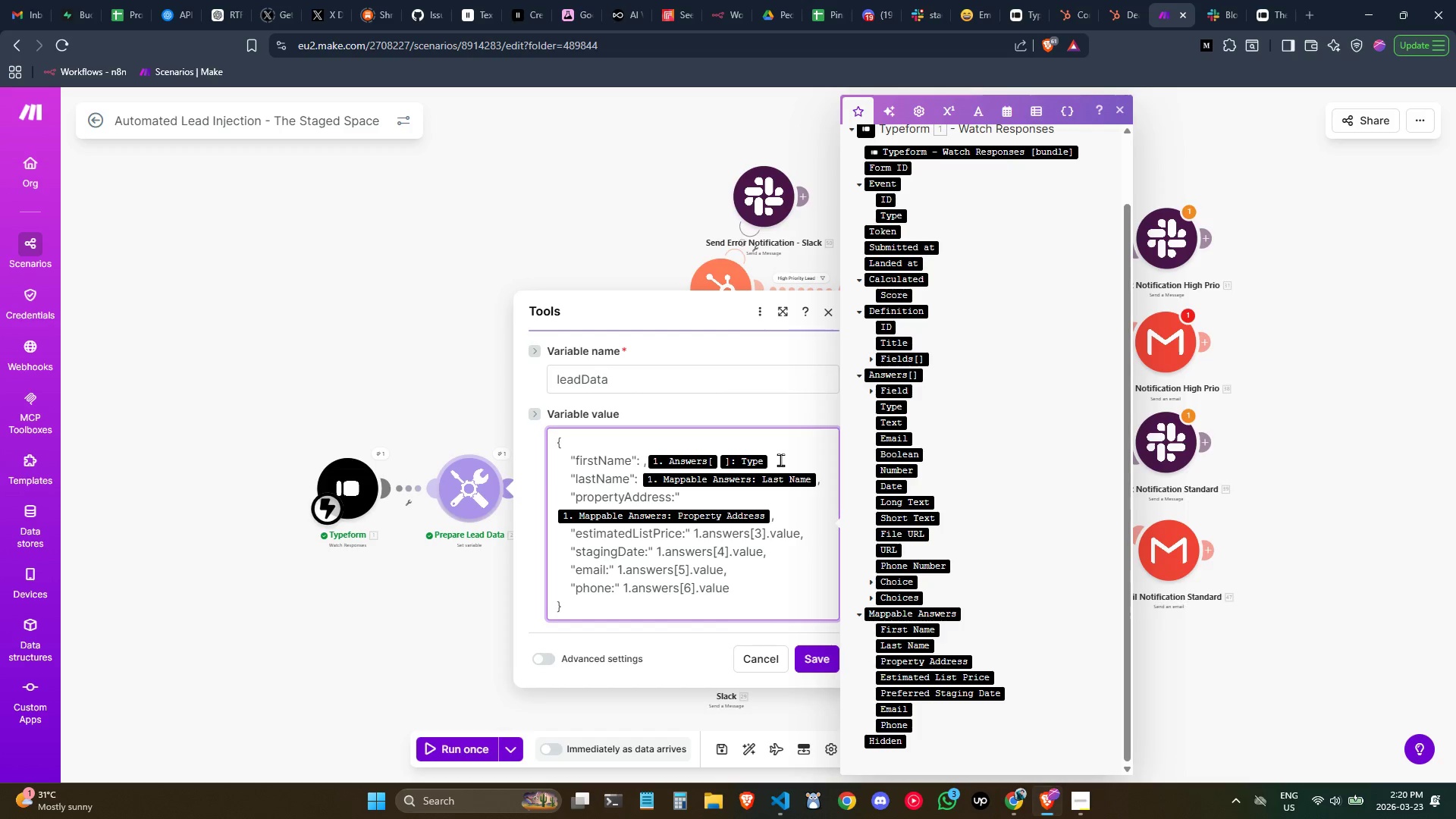 
key(ArrowRight)
 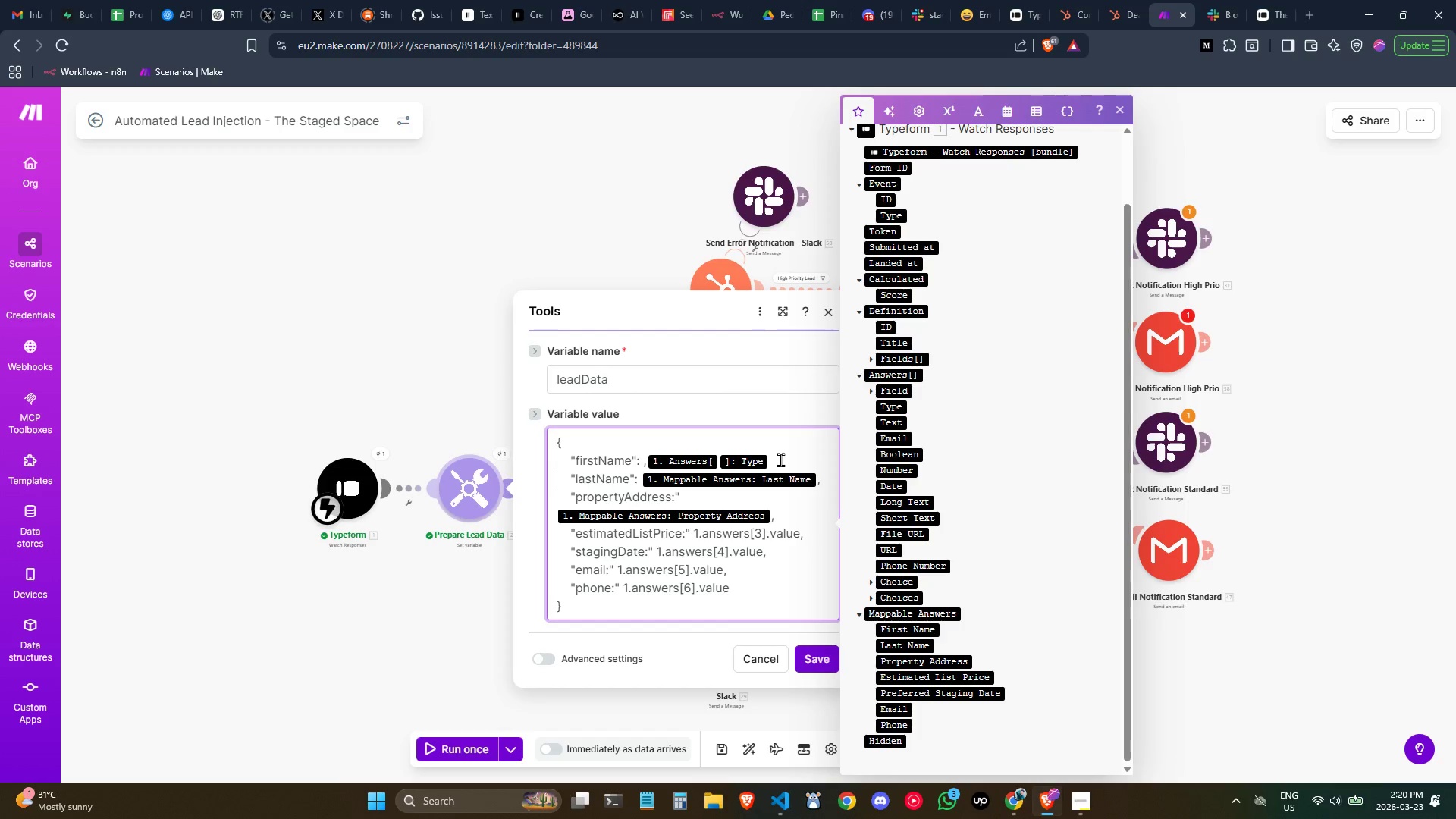 
key(ArrowRight)
 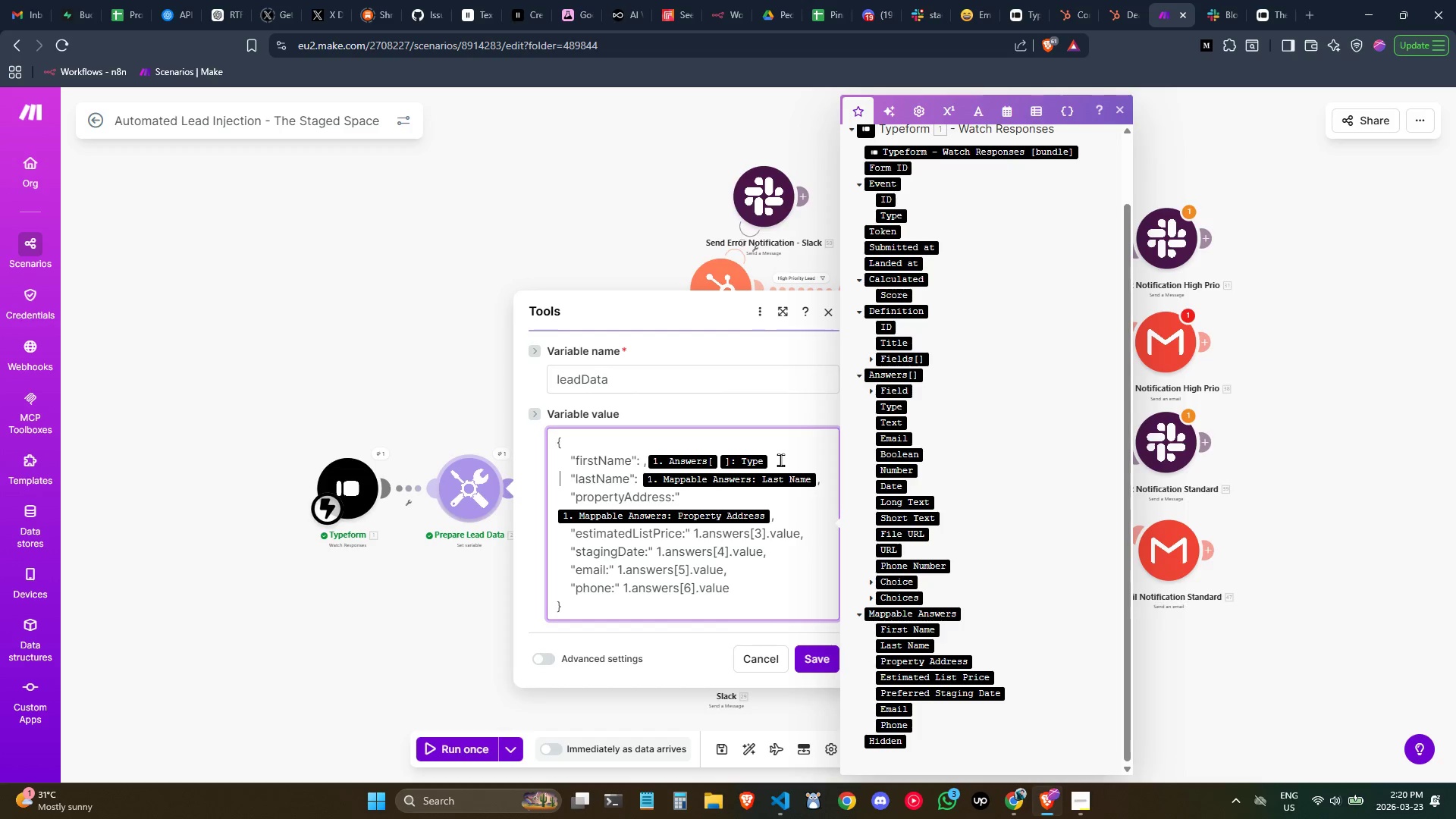 
key(ArrowLeft)
 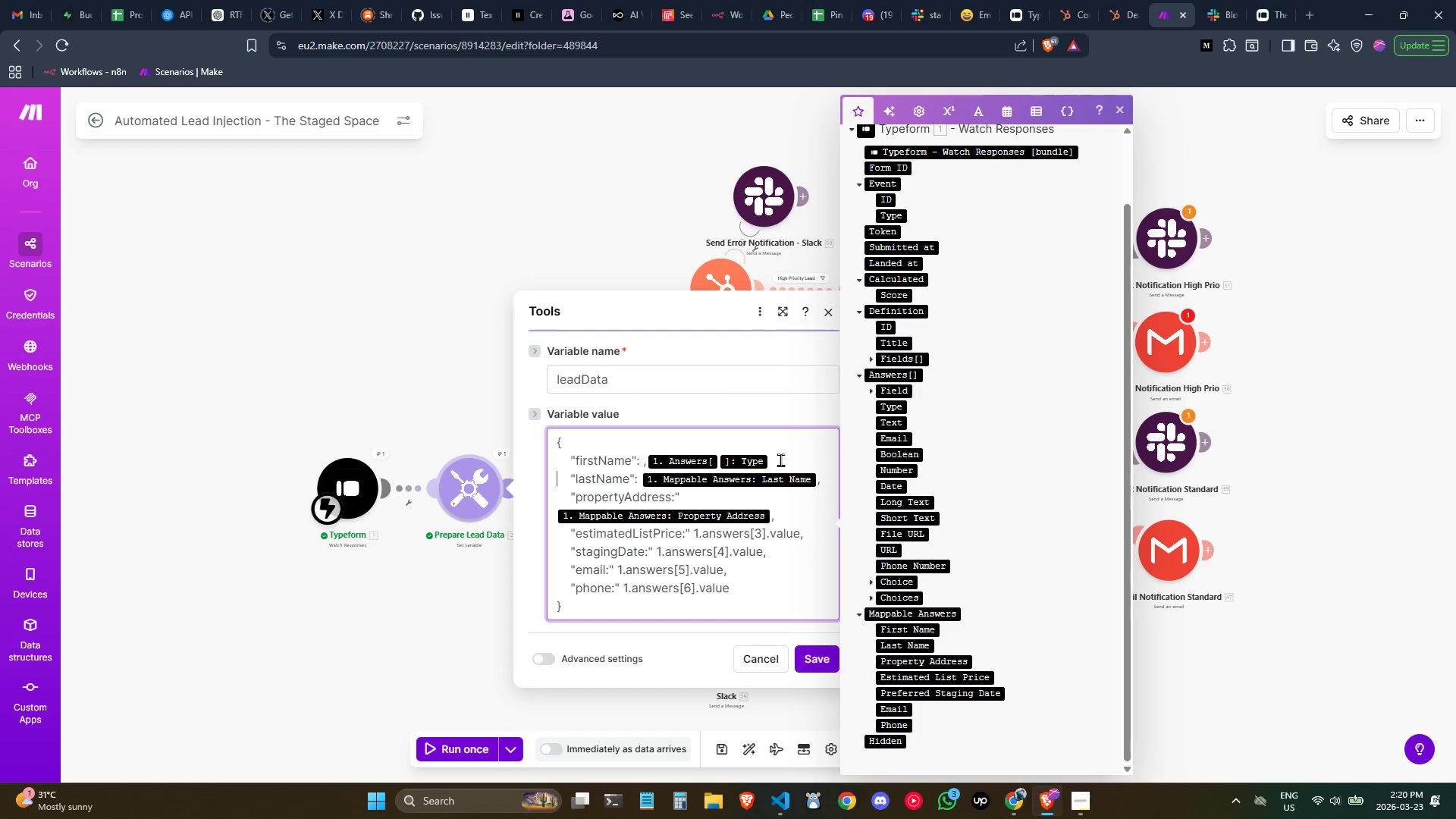 
key(ArrowLeft)
 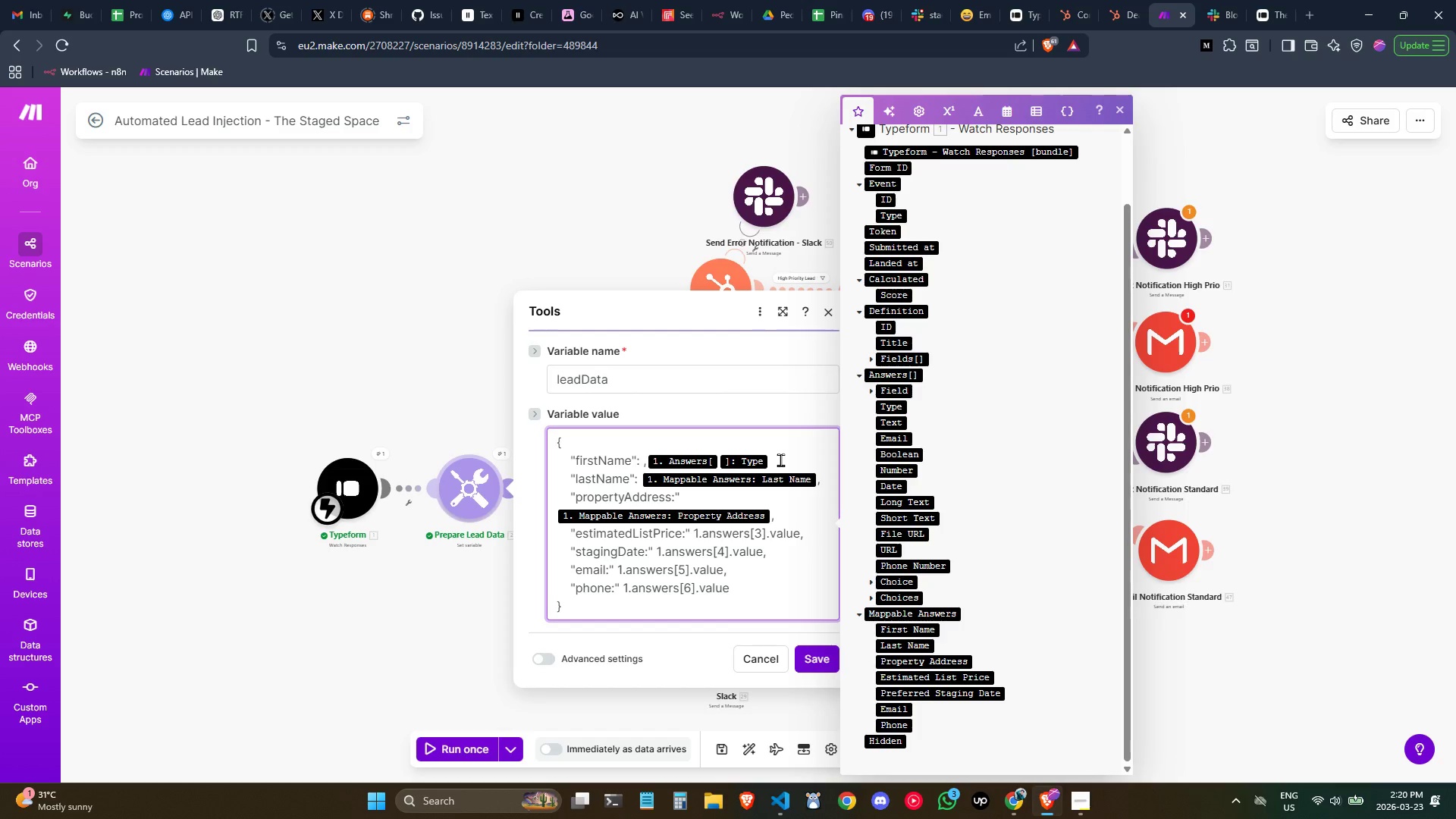 
key(Backspace)
 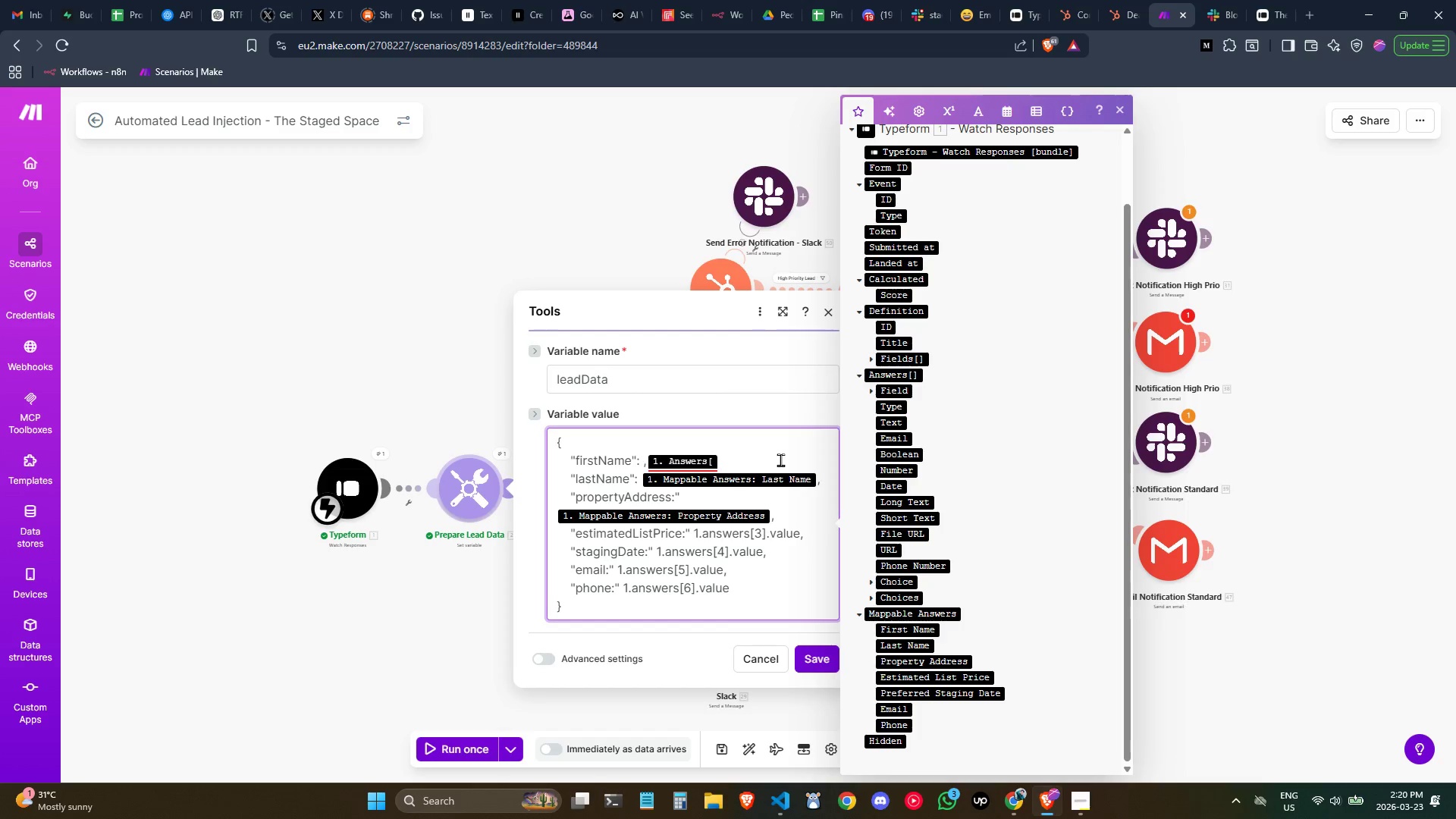 
key(Backspace)
 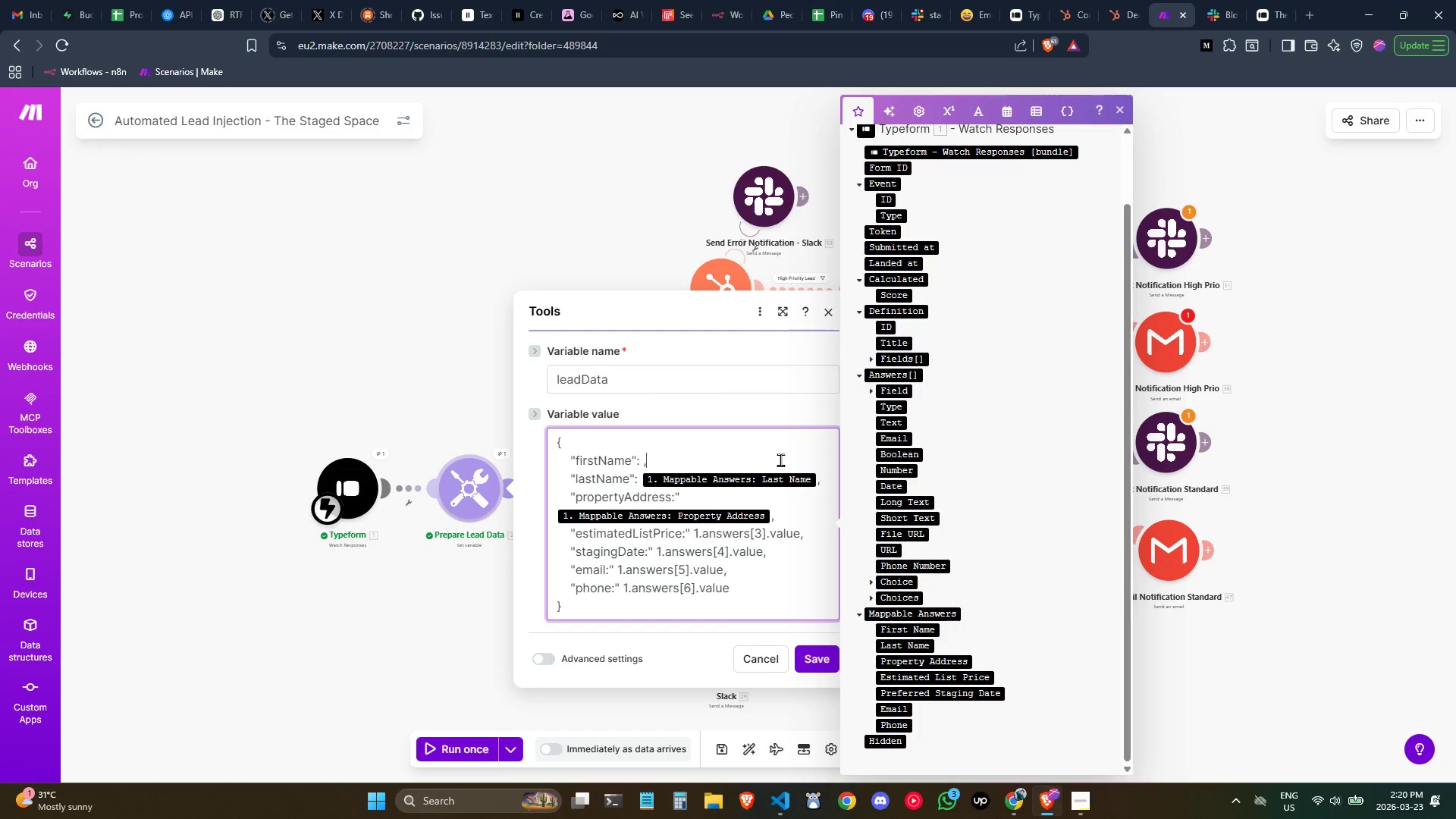 
key(Backspace)
 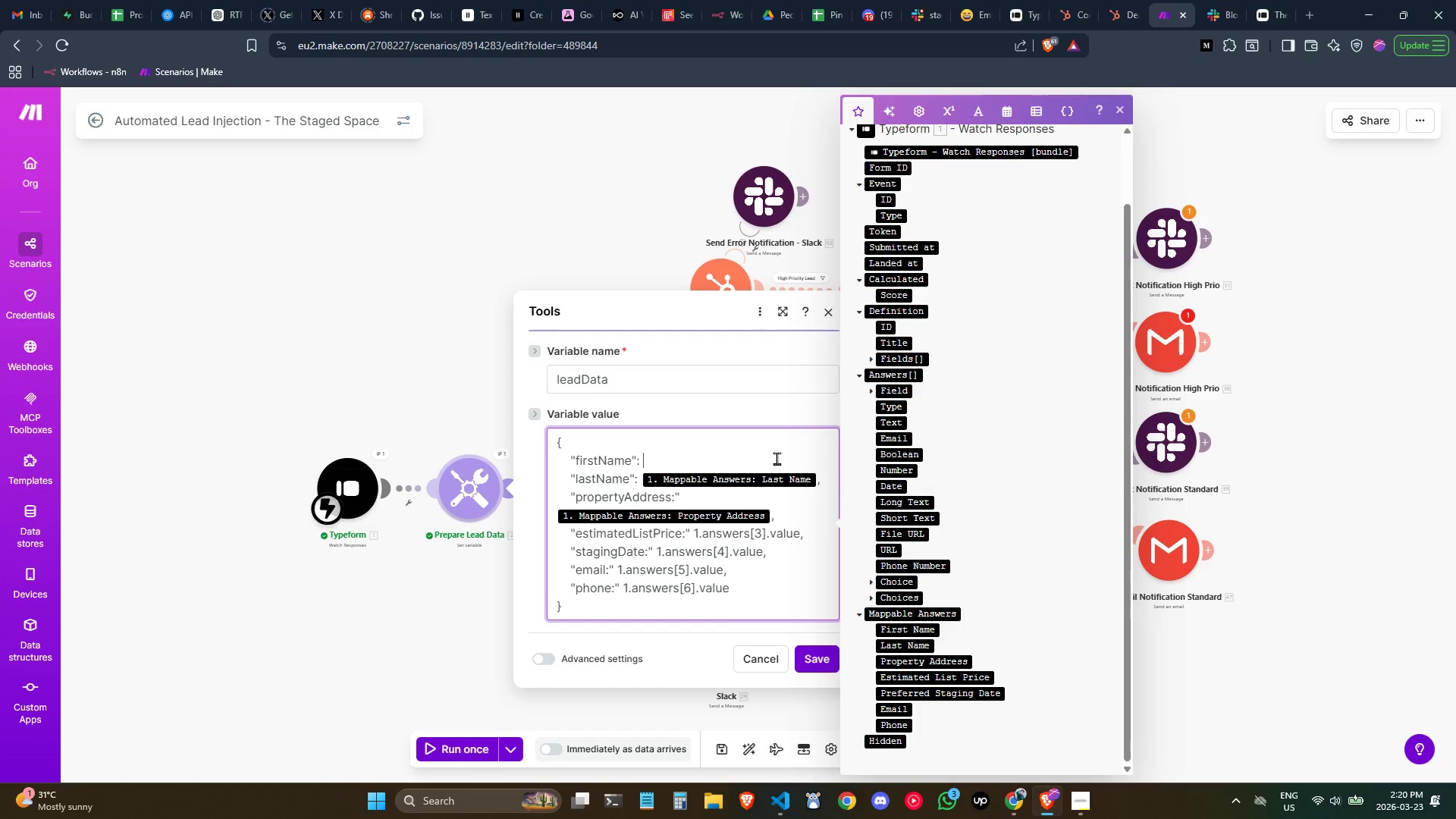 
key(Backspace)
 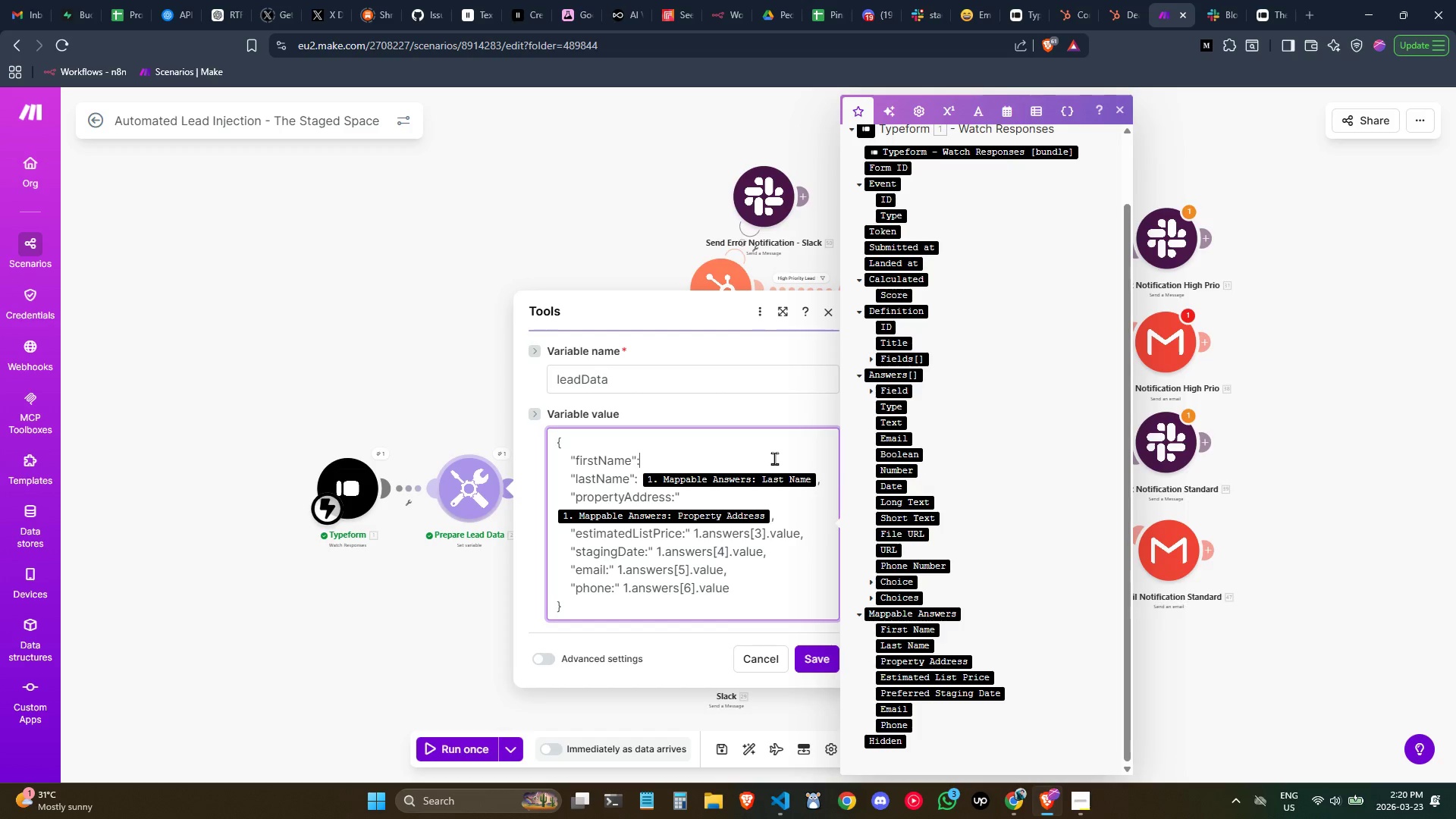 
key(Space)
 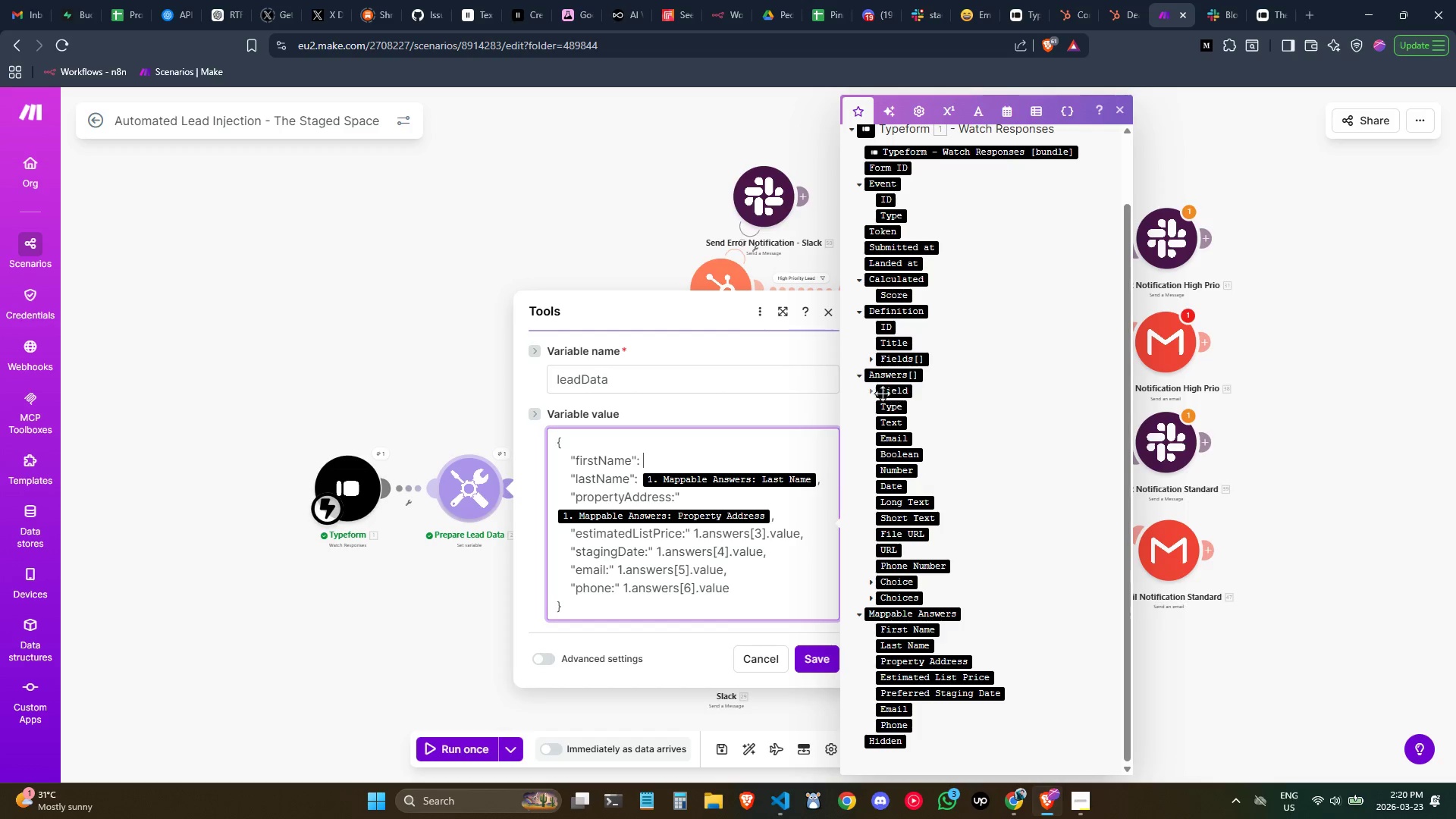 
left_click([871, 388])
 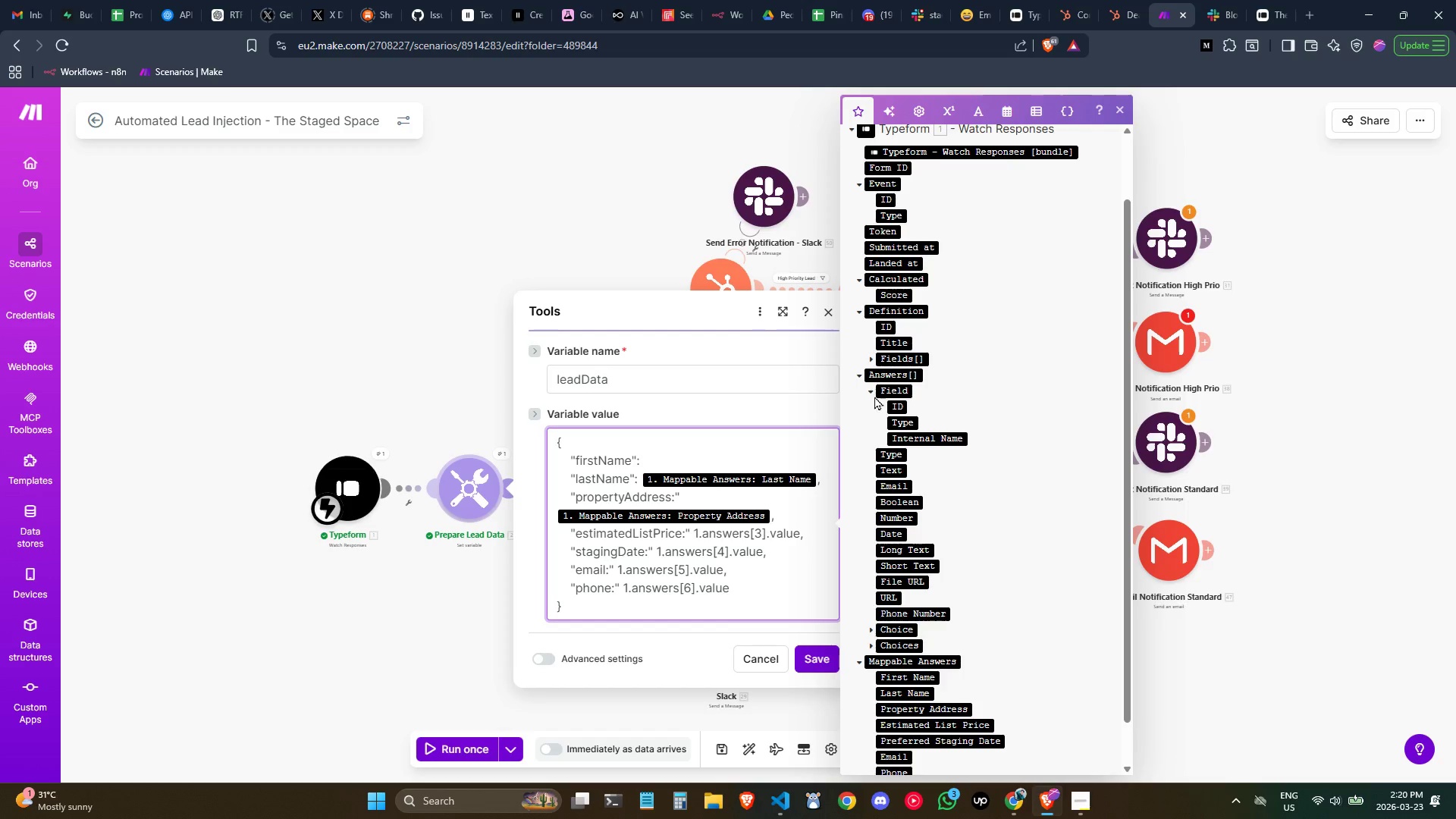 
left_click([872, 391])
 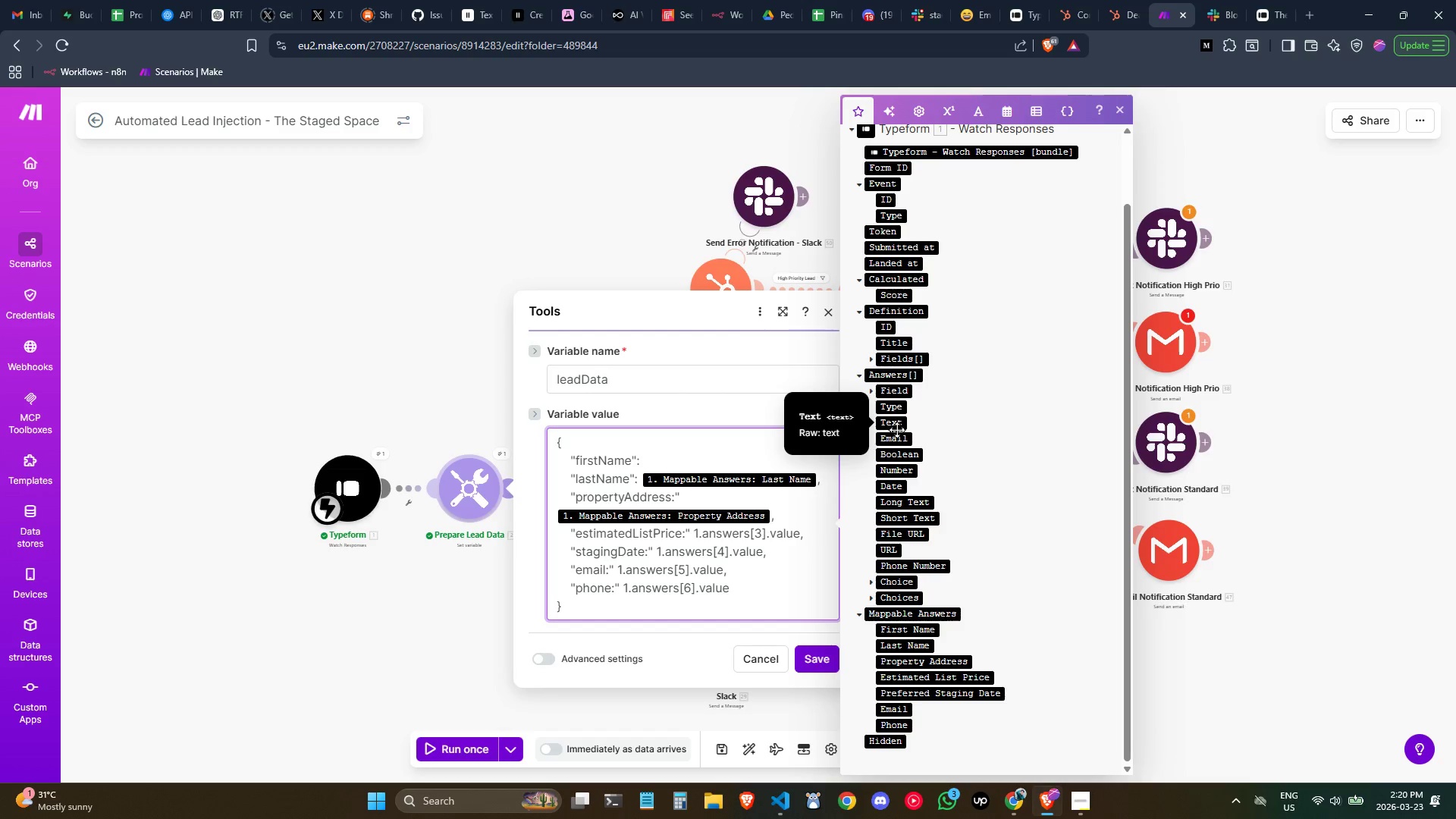 
mouse_move([912, 444])
 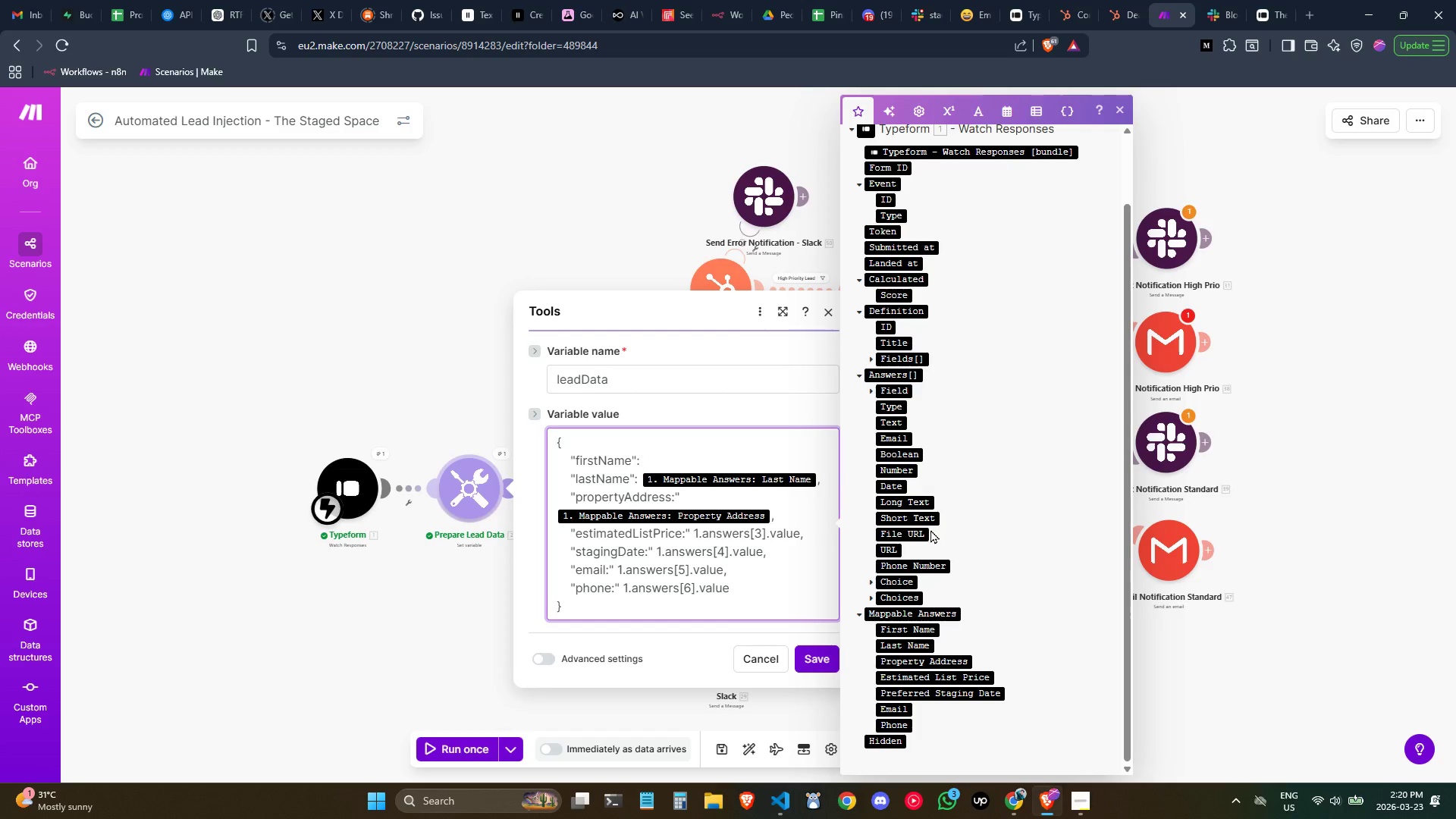 
wait(10.9)
 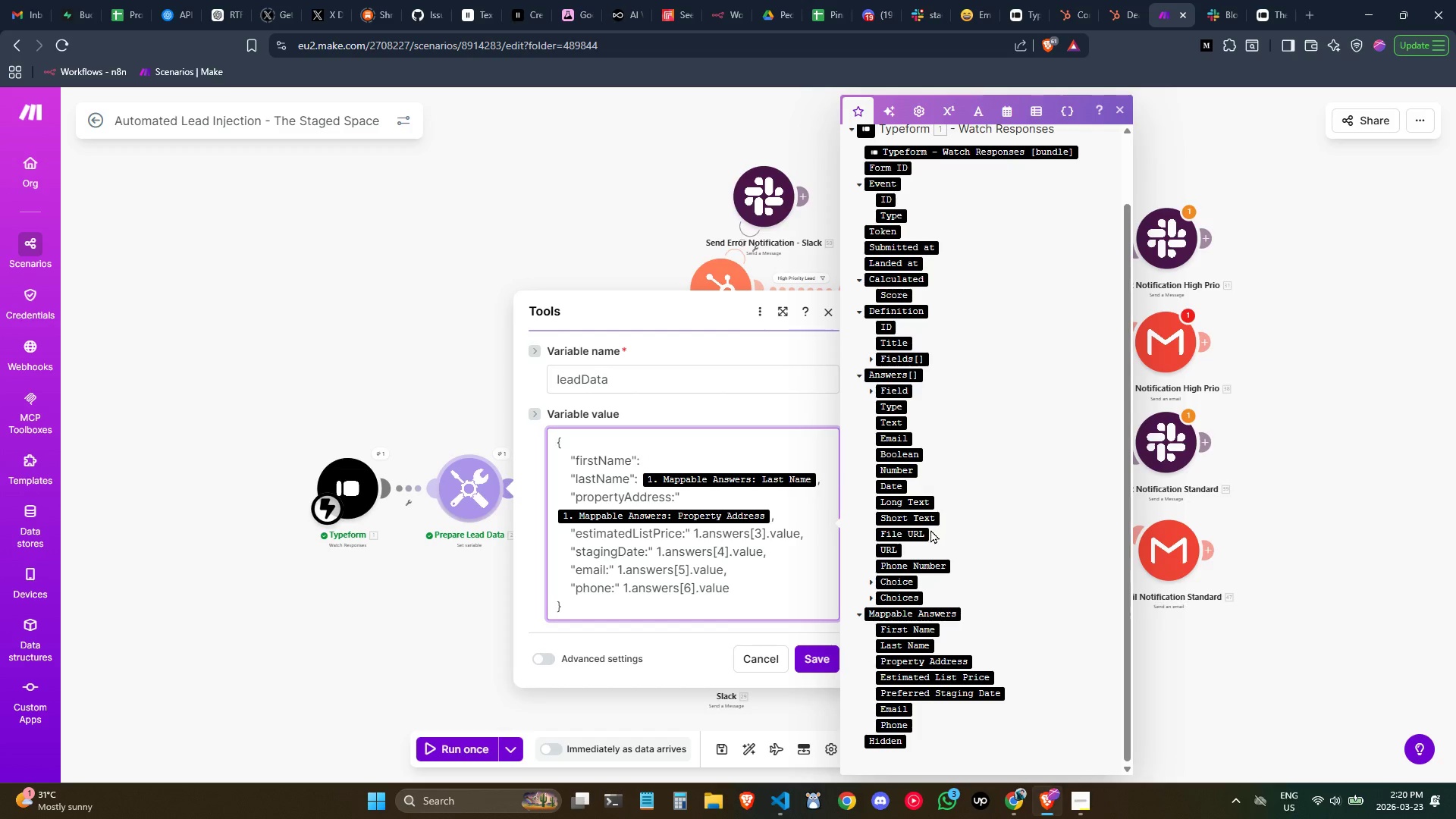 
left_click_drag(start_coordinate=[914, 626], to_coordinate=[690, 453])
 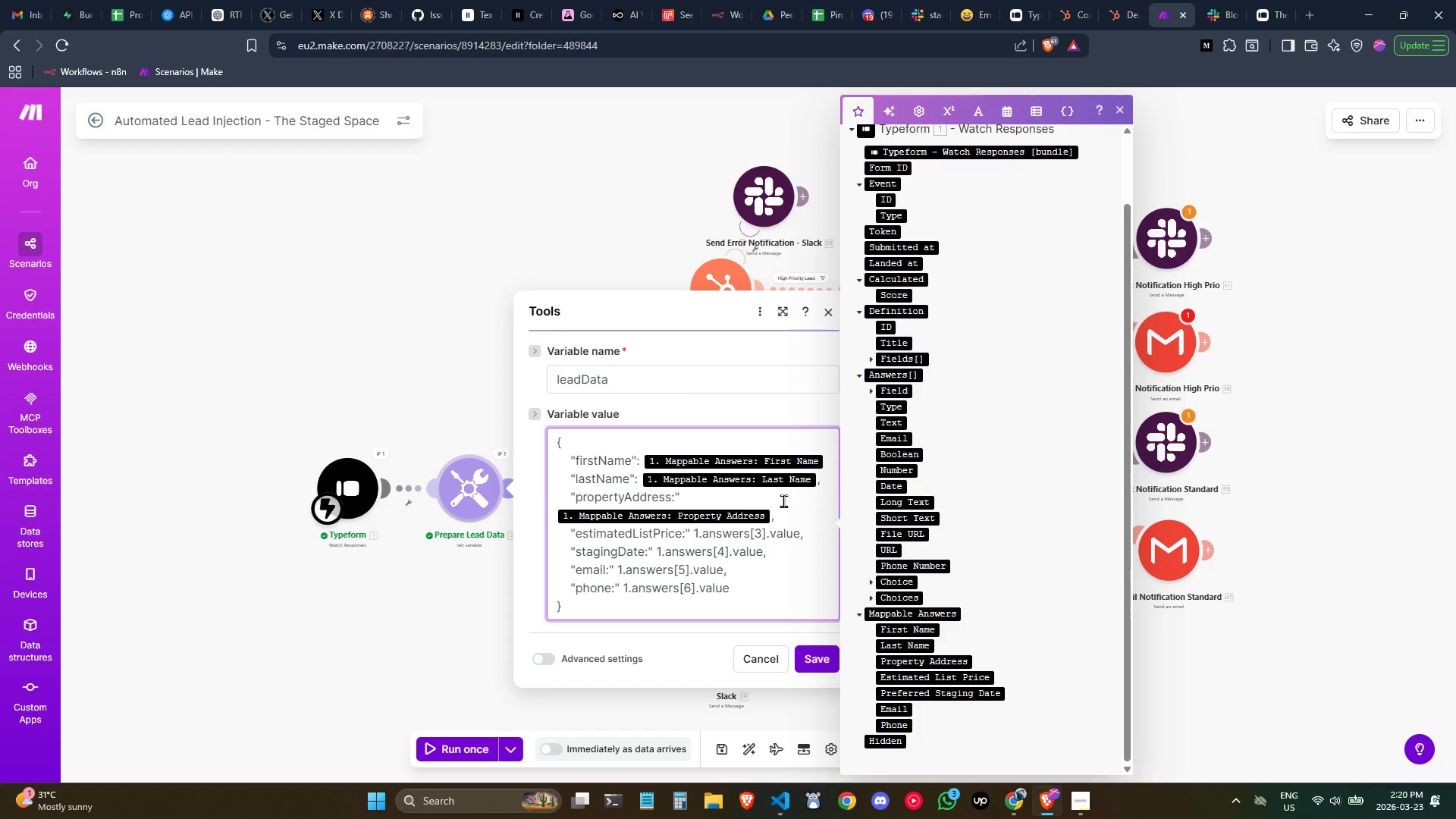 
left_click([793, 516])
 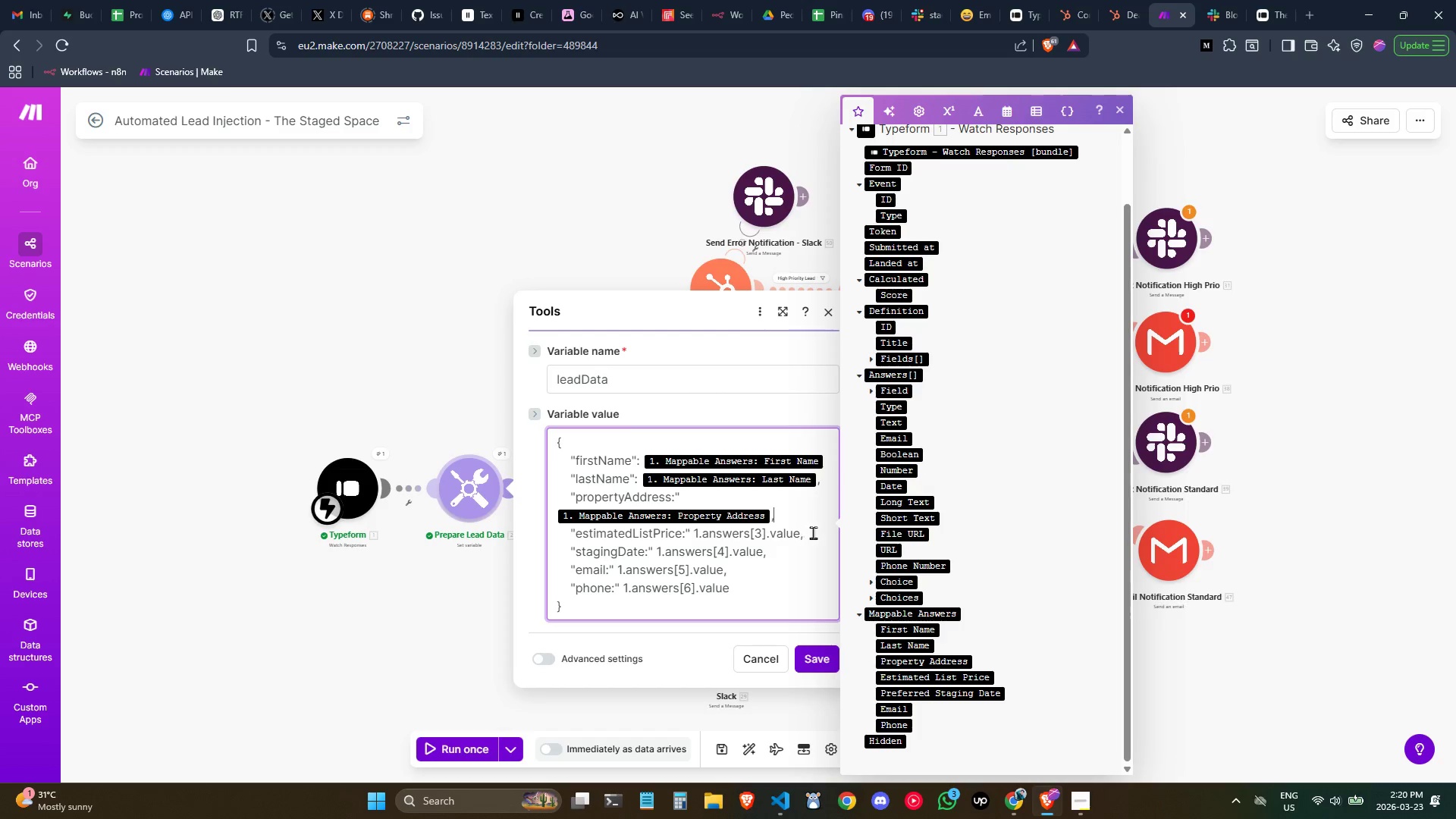 
left_click([814, 532])
 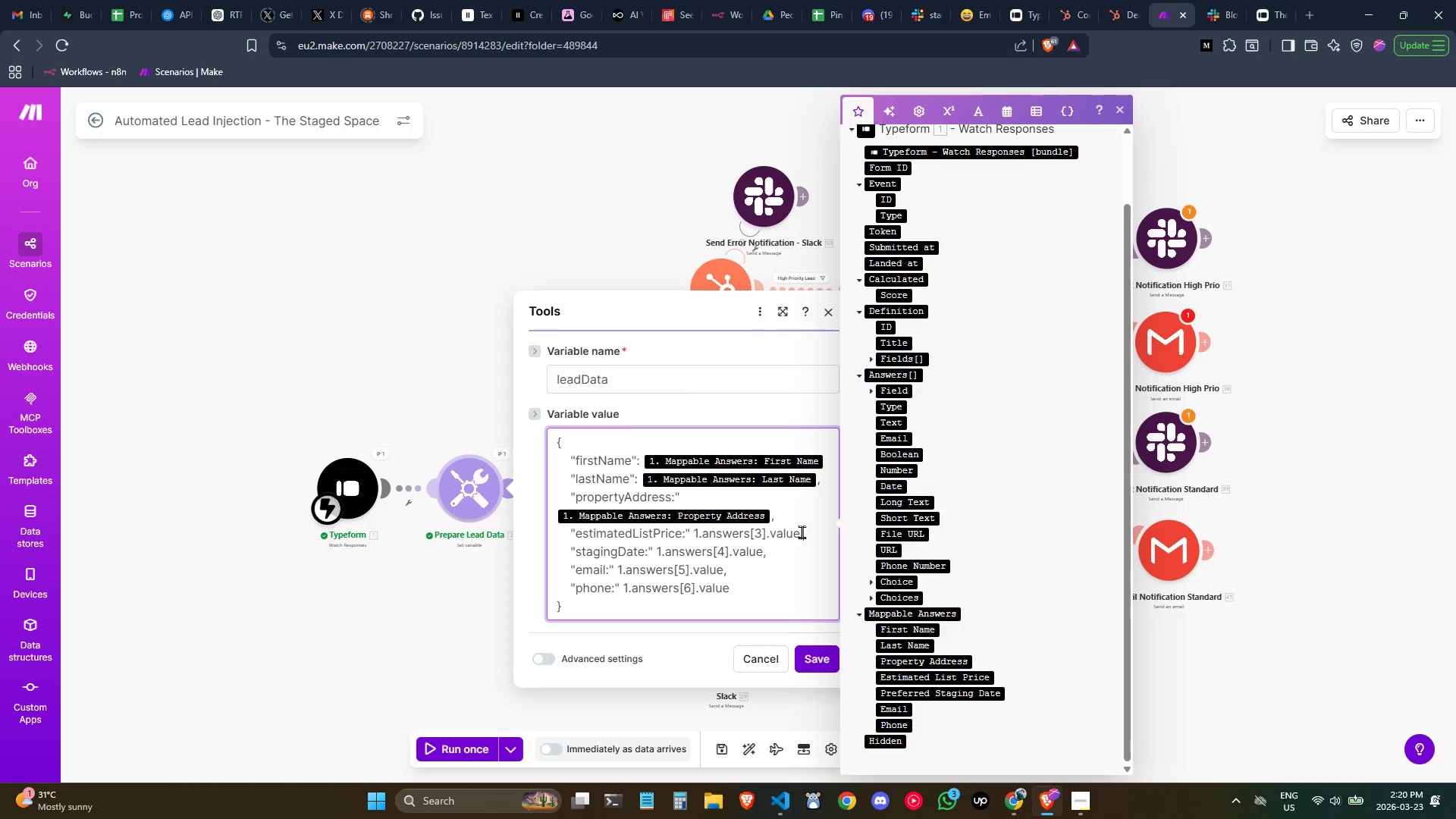 
left_click_drag(start_coordinate=[802, 531], to_coordinate=[695, 530])
 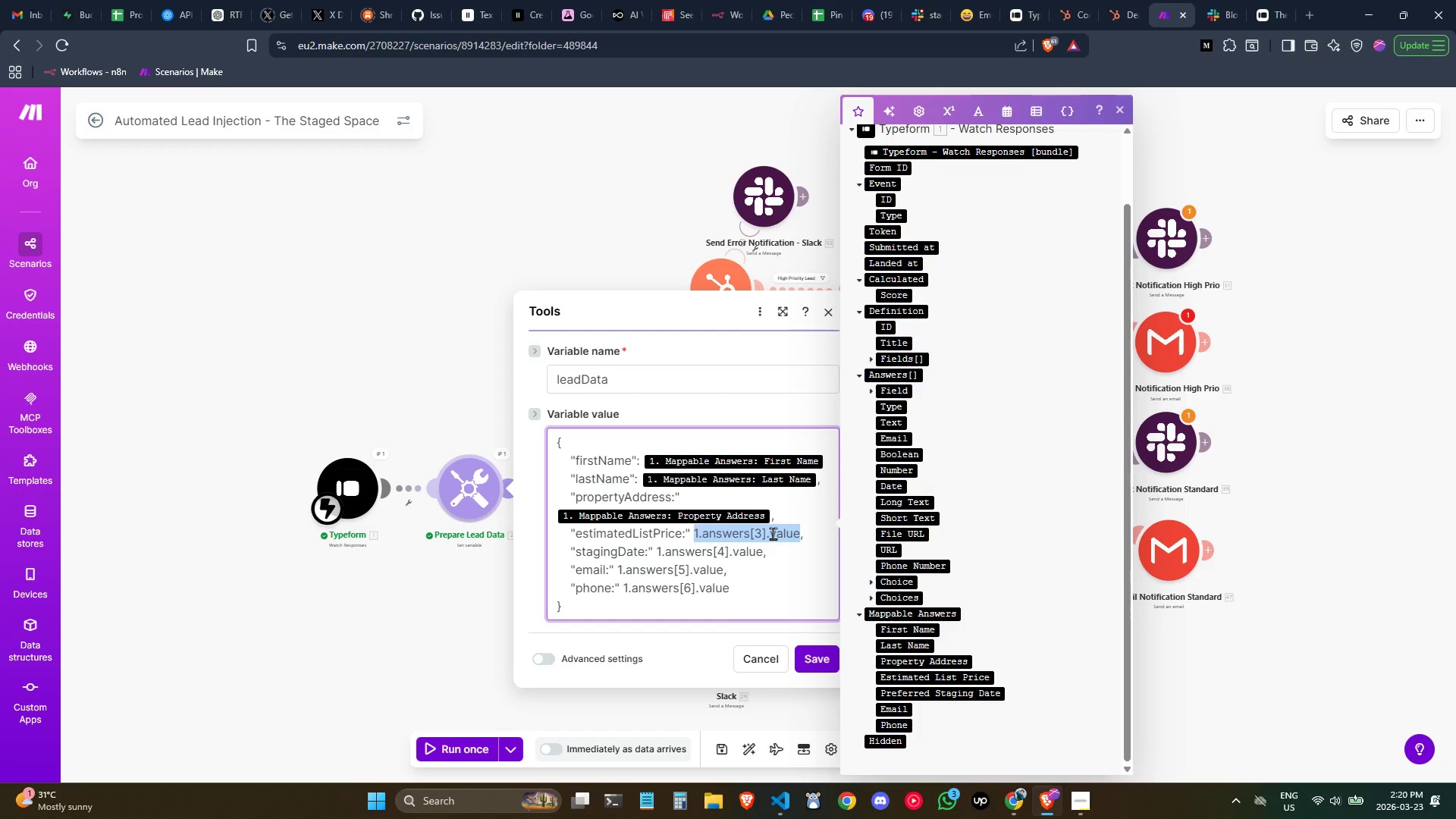 
key(Backspace)
 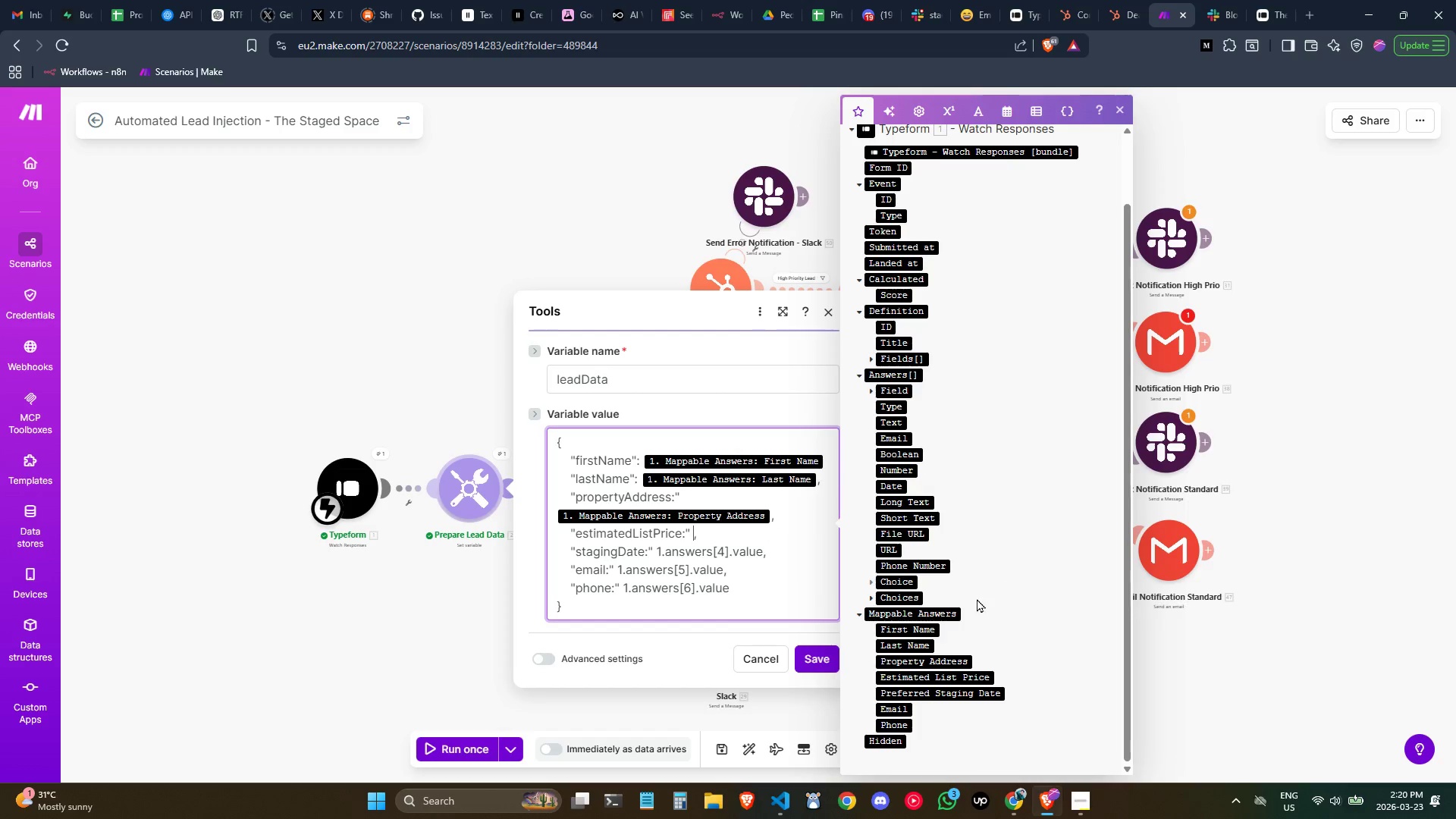 
wait(8.45)
 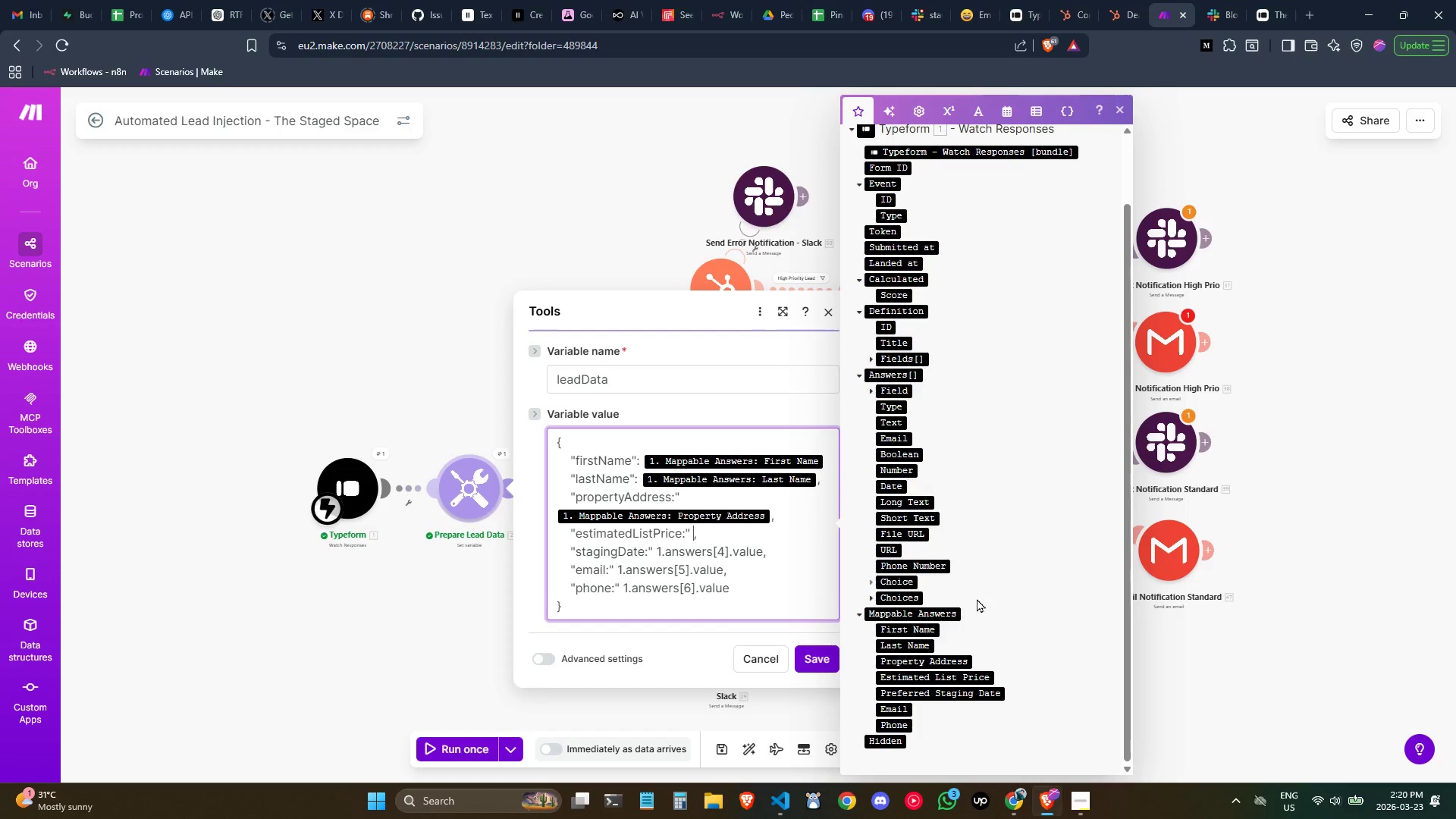 
left_click_drag(start_coordinate=[961, 675], to_coordinate=[693, 539])
 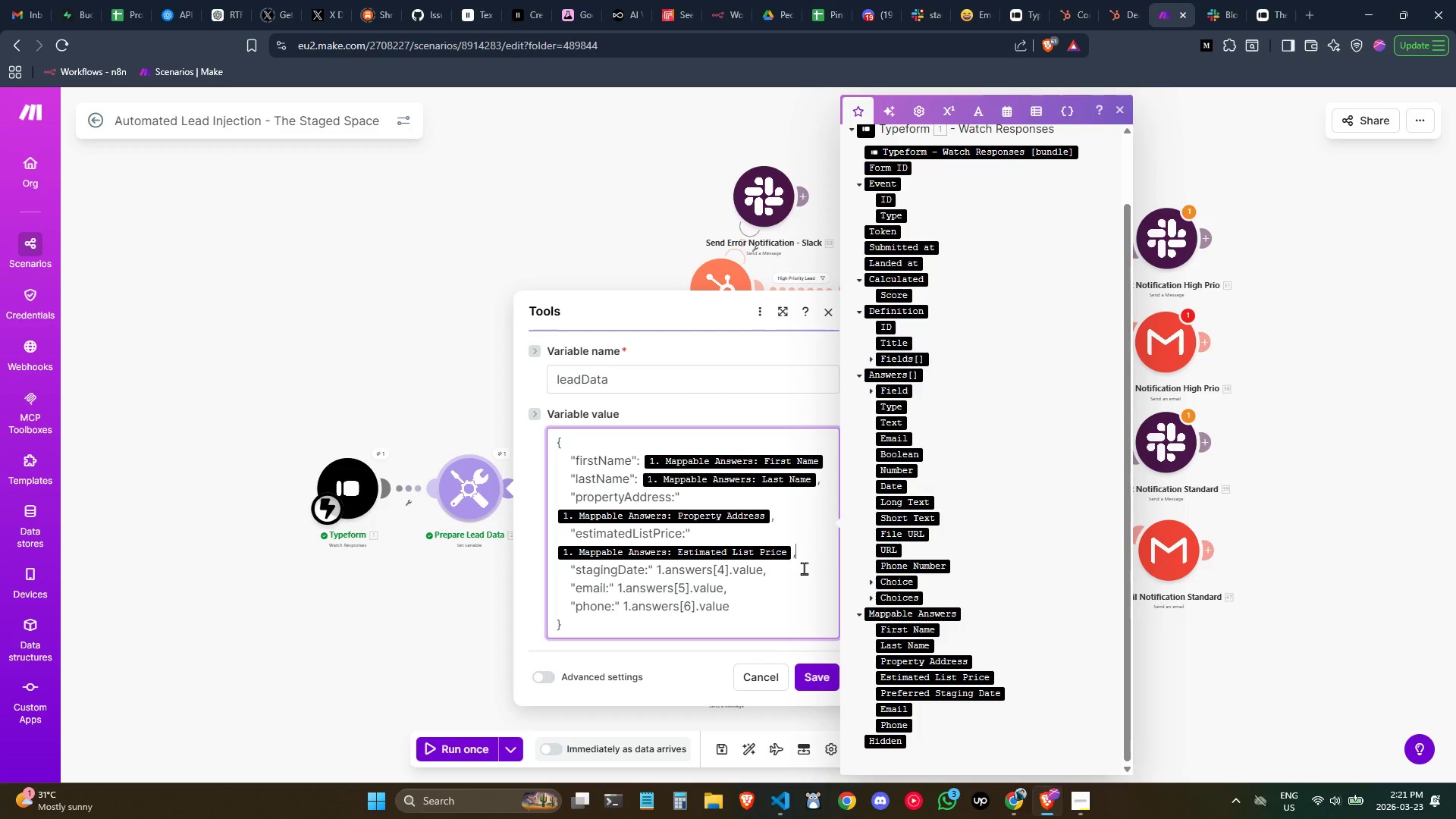 
left_click([804, 568])
 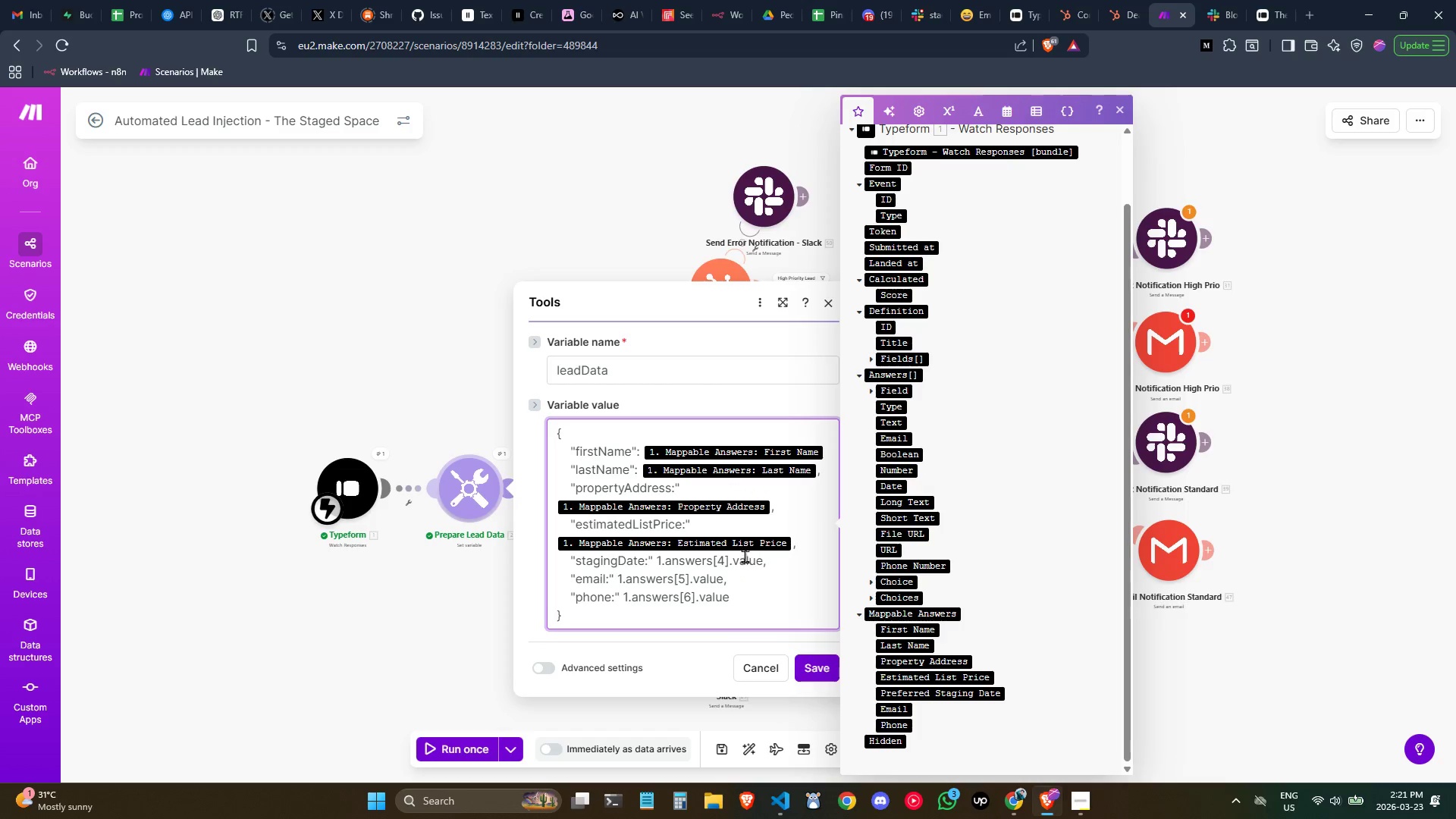 
left_click_drag(start_coordinate=[761, 559], to_coordinate=[657, 554])
 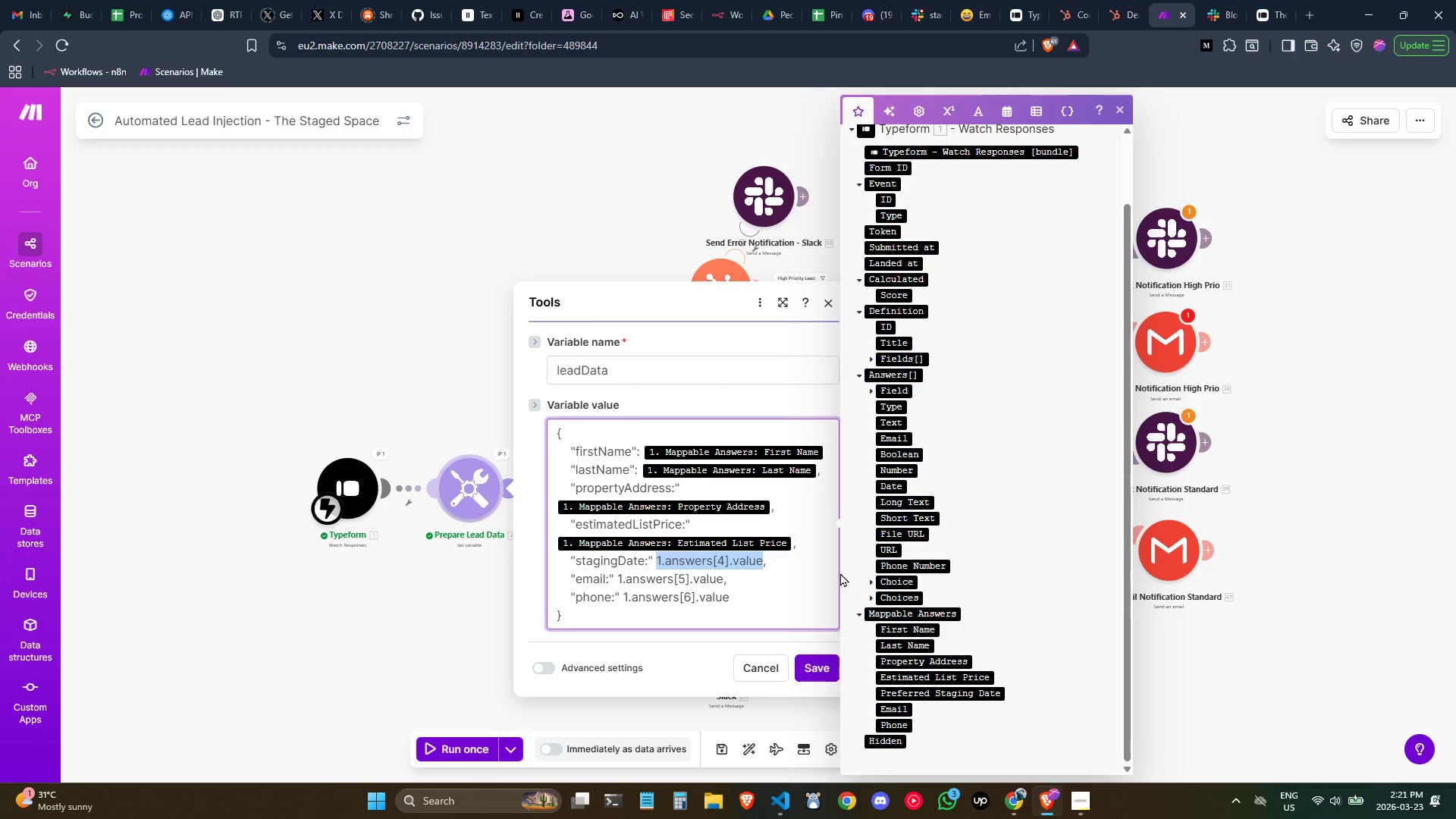 
key(Backspace)
 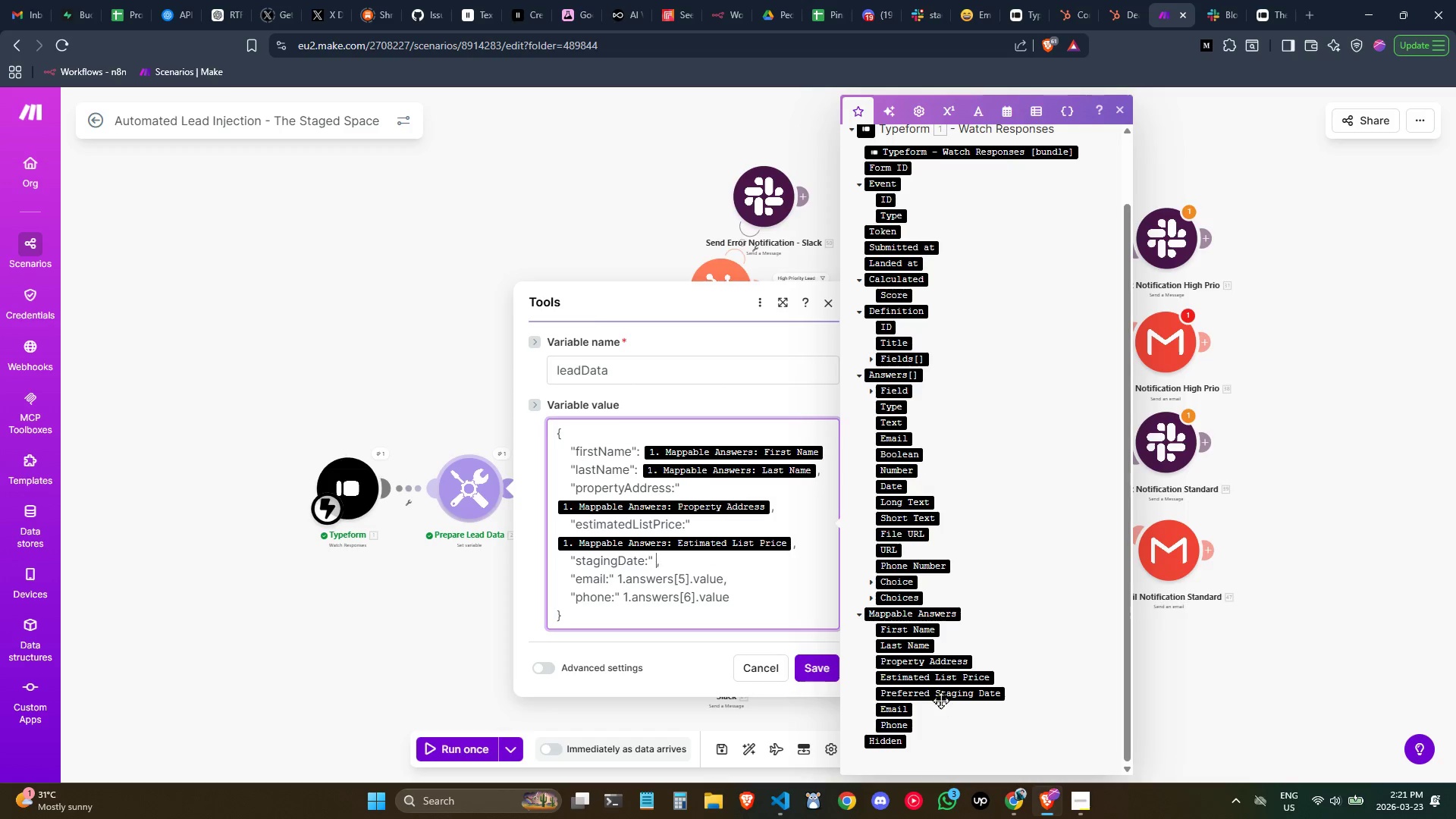 
left_click_drag(start_coordinate=[953, 695], to_coordinate=[655, 557])
 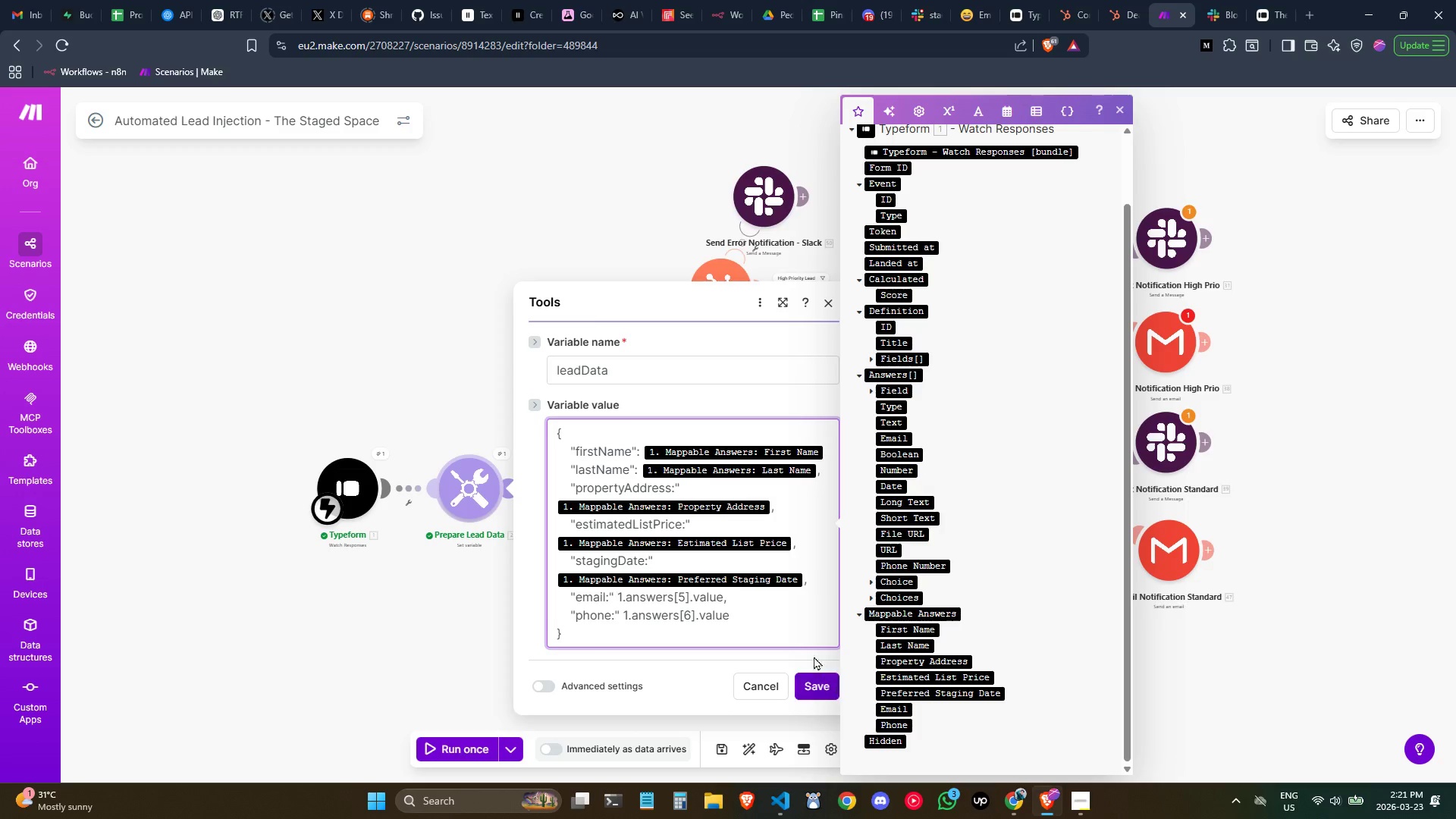 
wait(5.33)
 